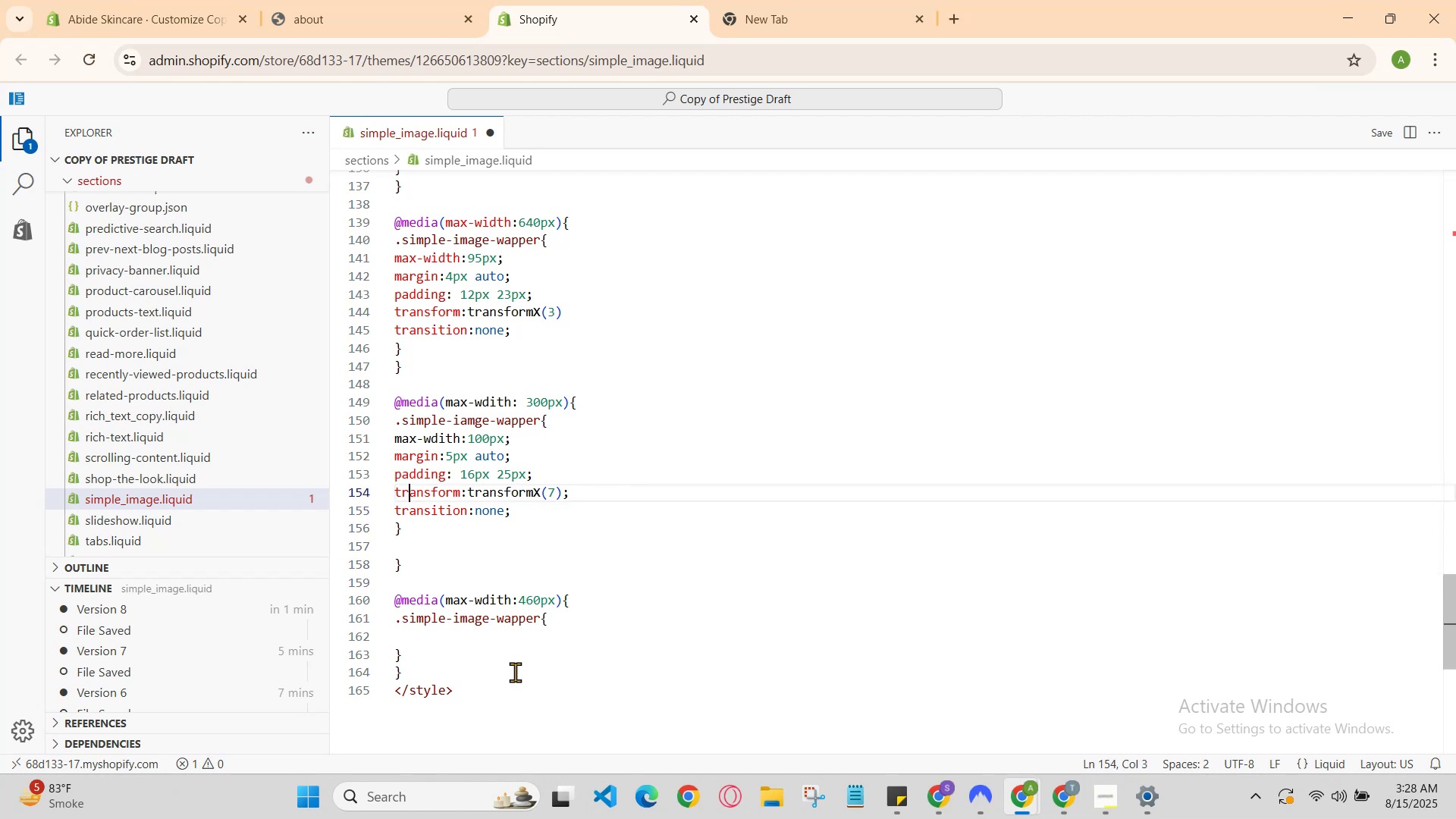 
key(ArrowUp)
 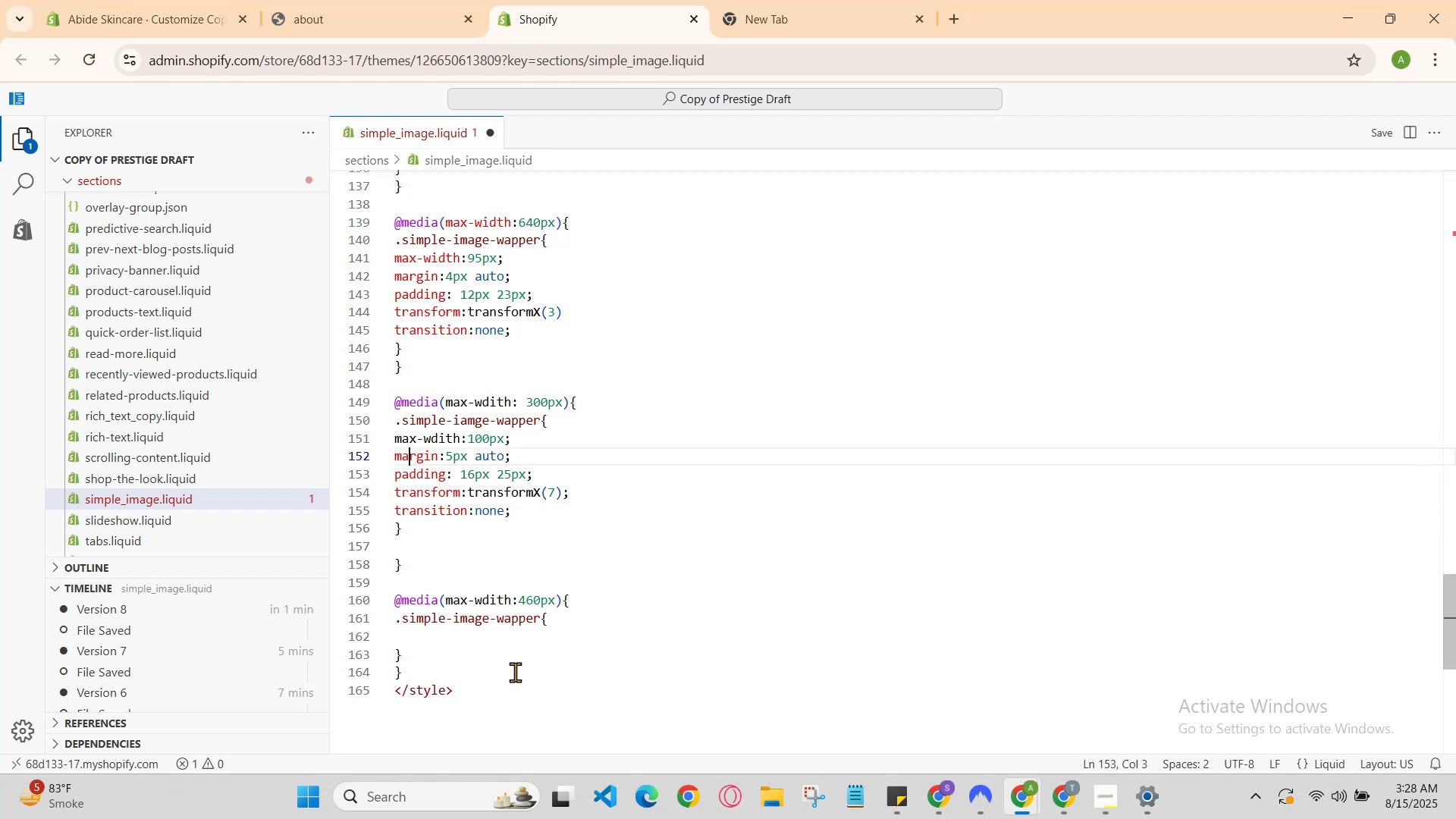 
key(ArrowUp)
 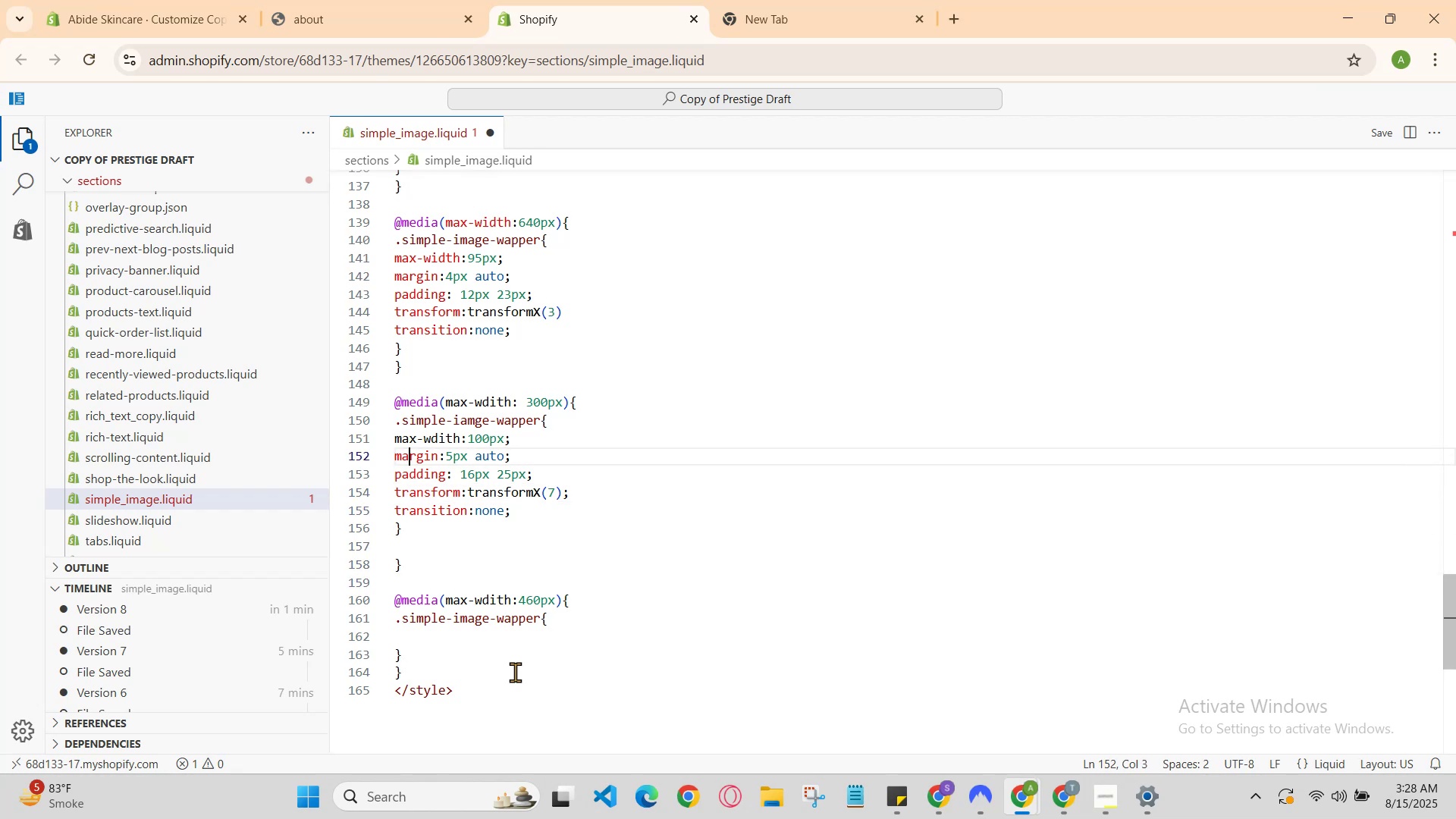 
key(ArrowUp)
 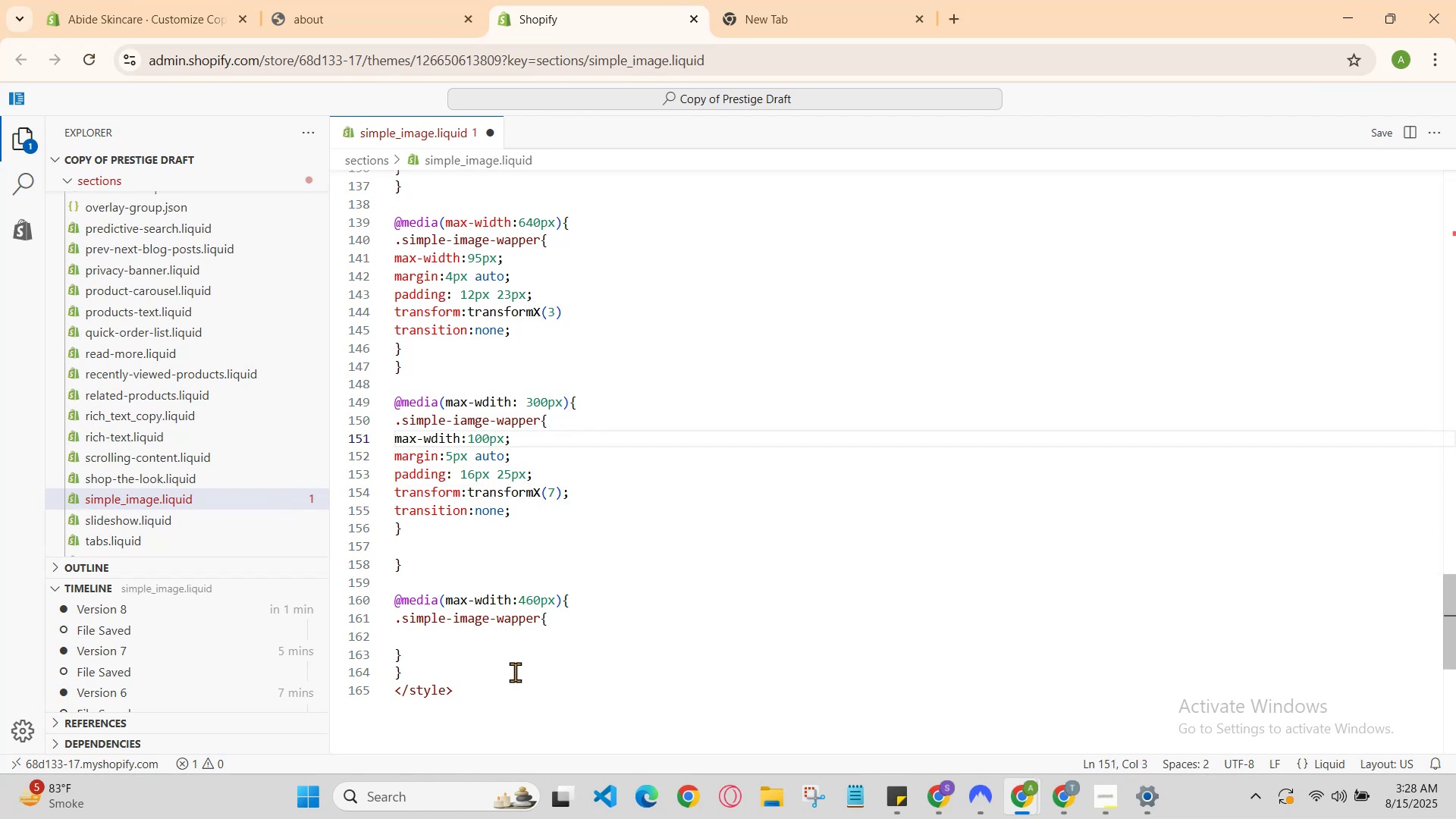 
key(ArrowRight)
 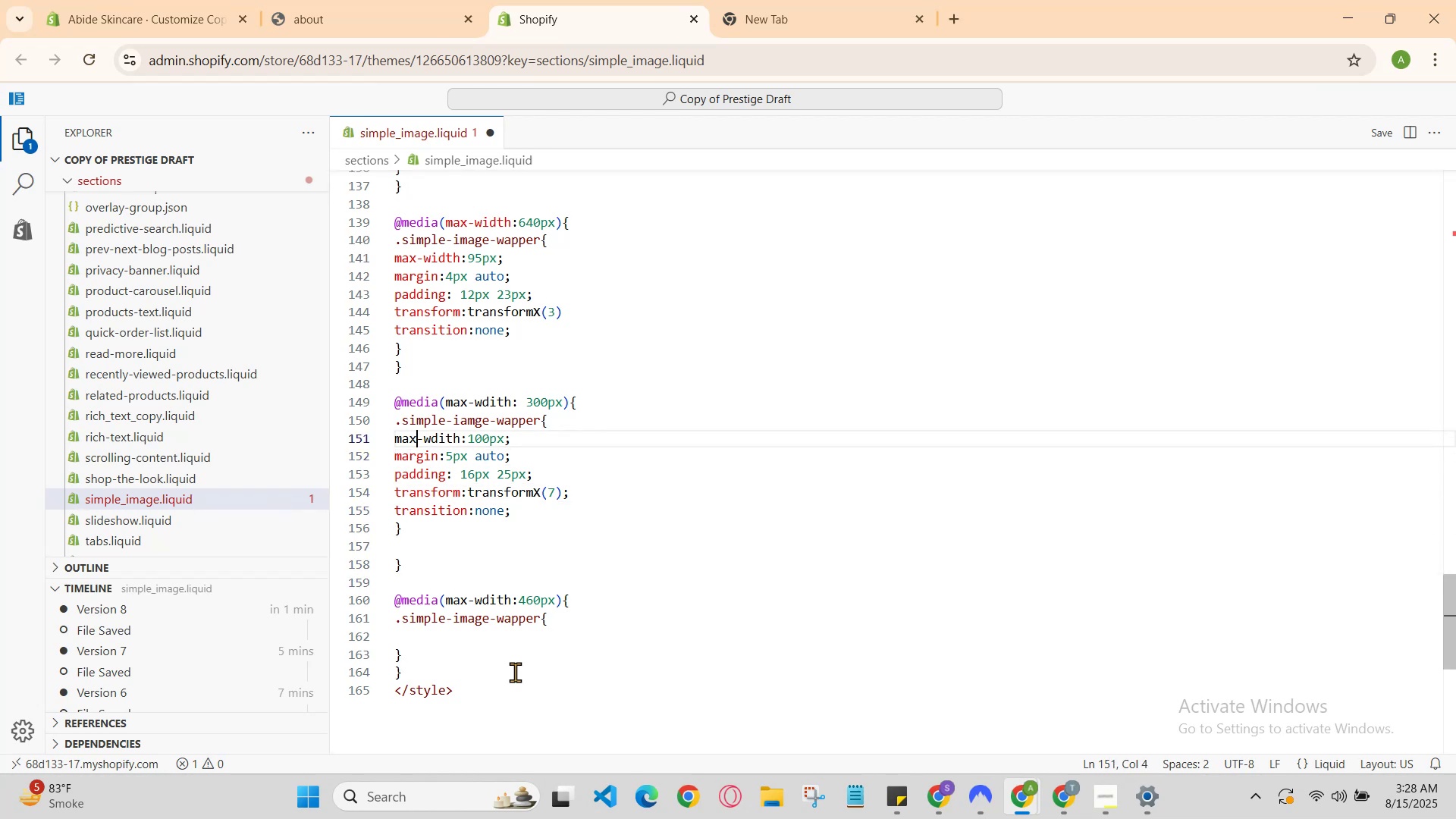 
key(ArrowRight)
 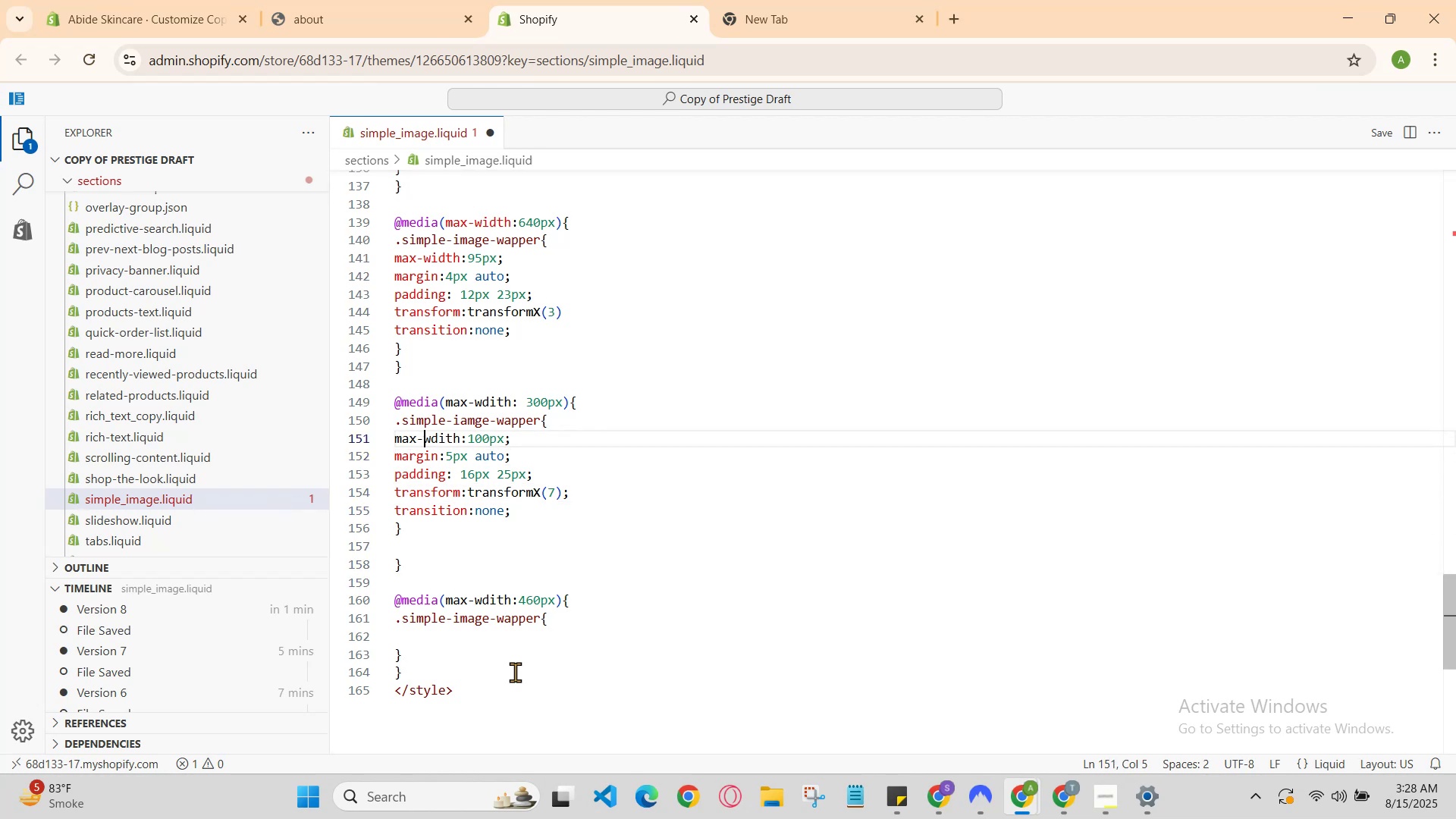 
key(ArrowRight)
 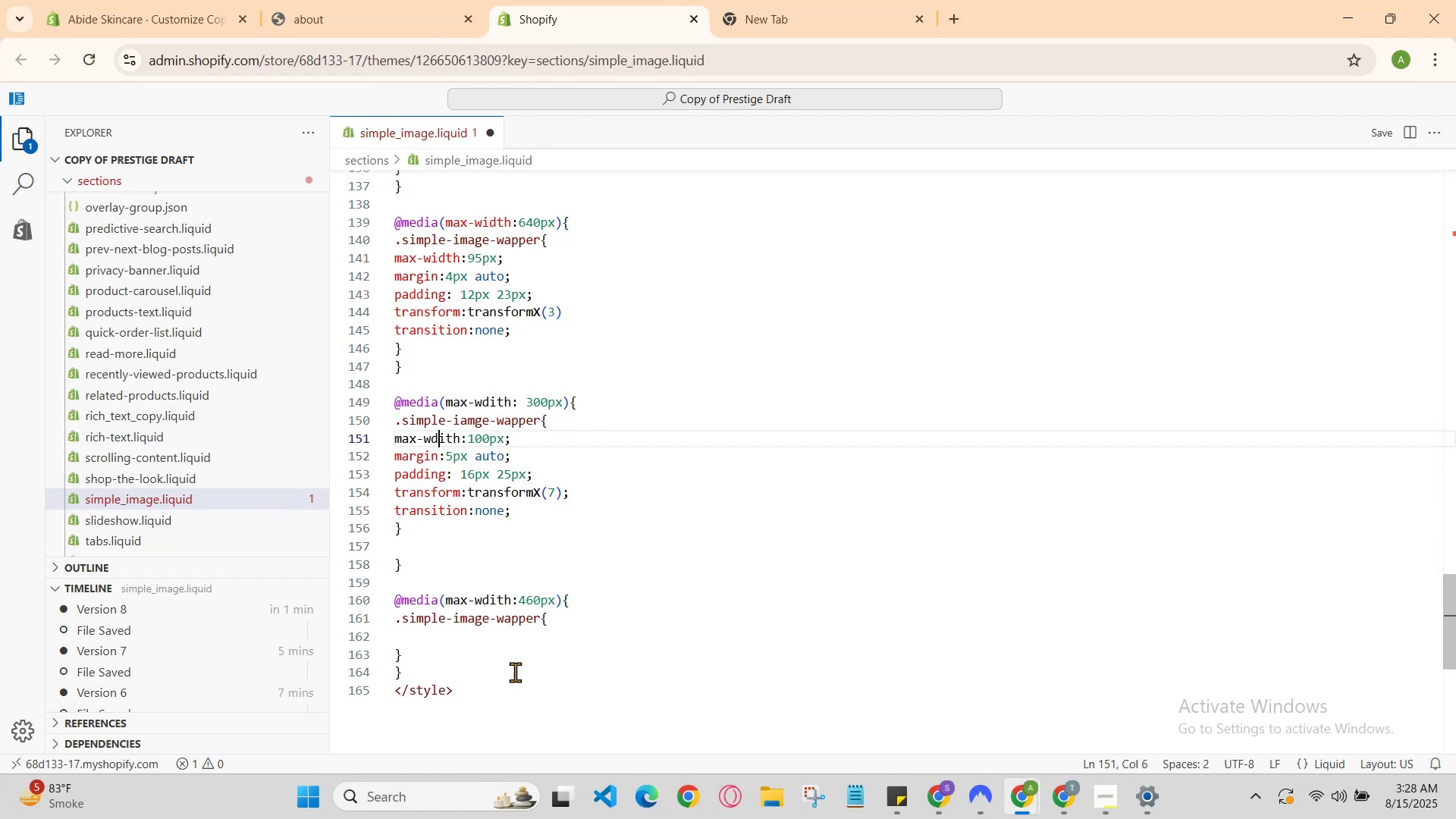 
key(ArrowRight)
 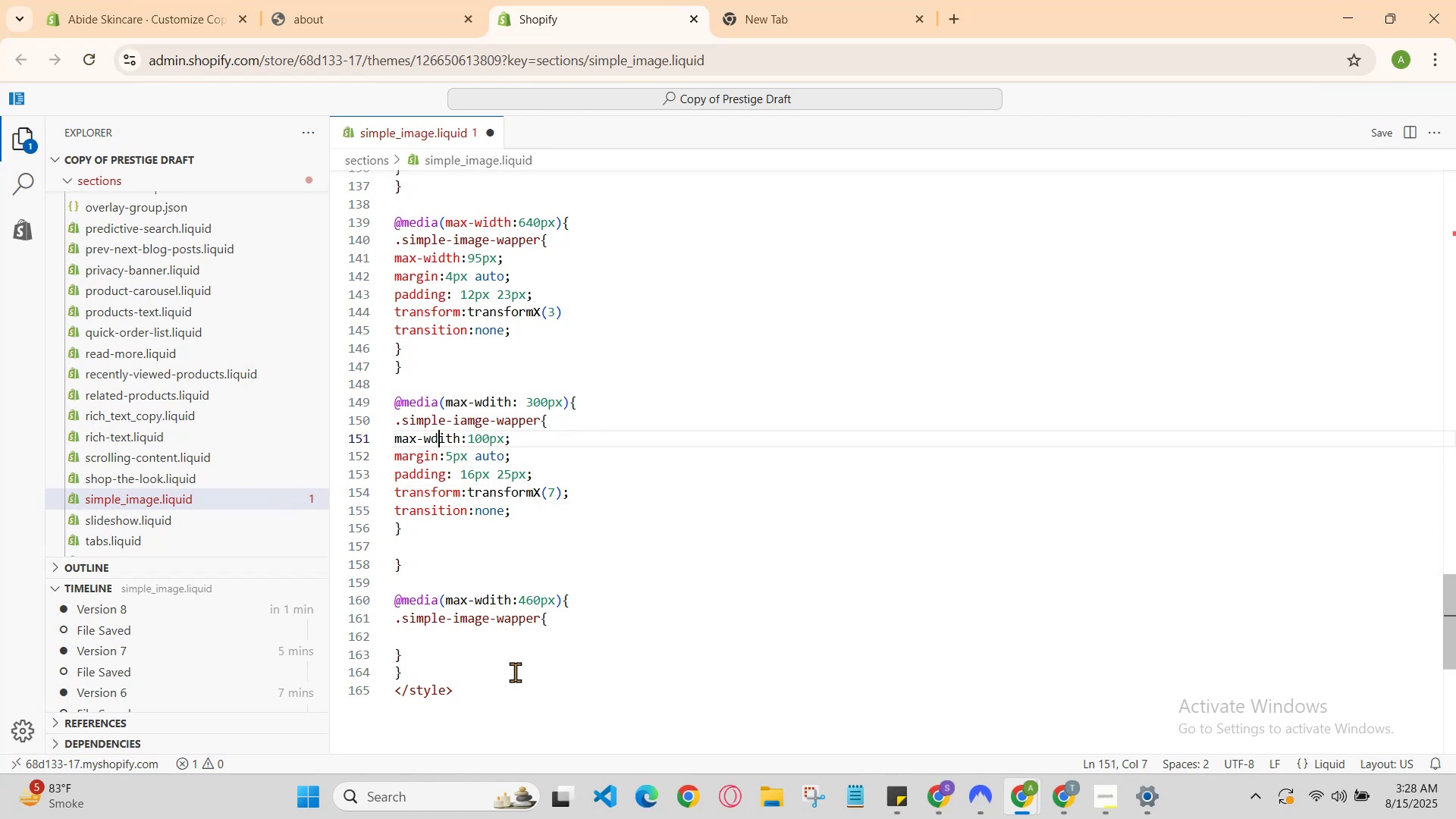 
key(ArrowRight)
 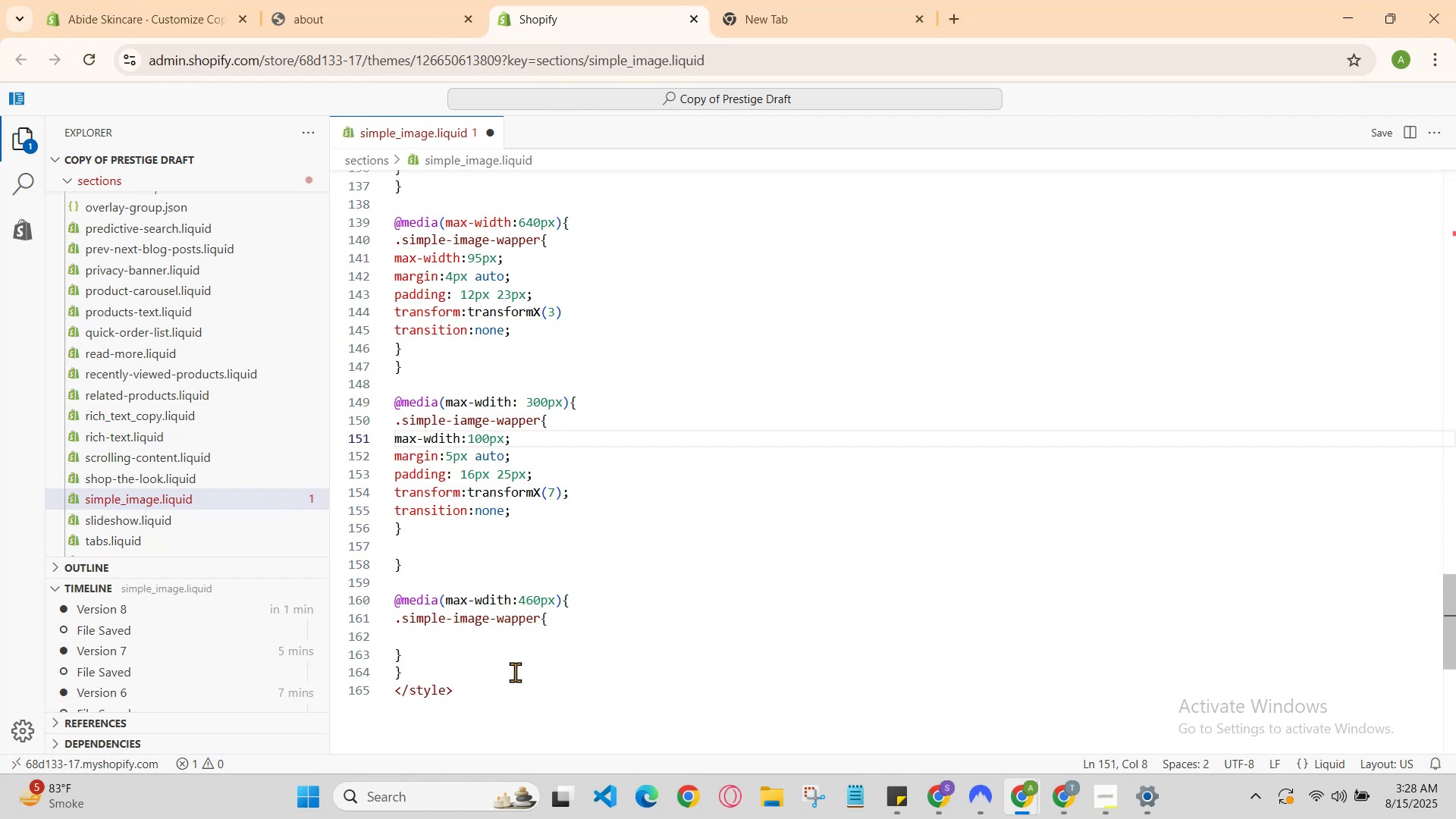 
key(Backspace)
key(Backspace)
type(id)
 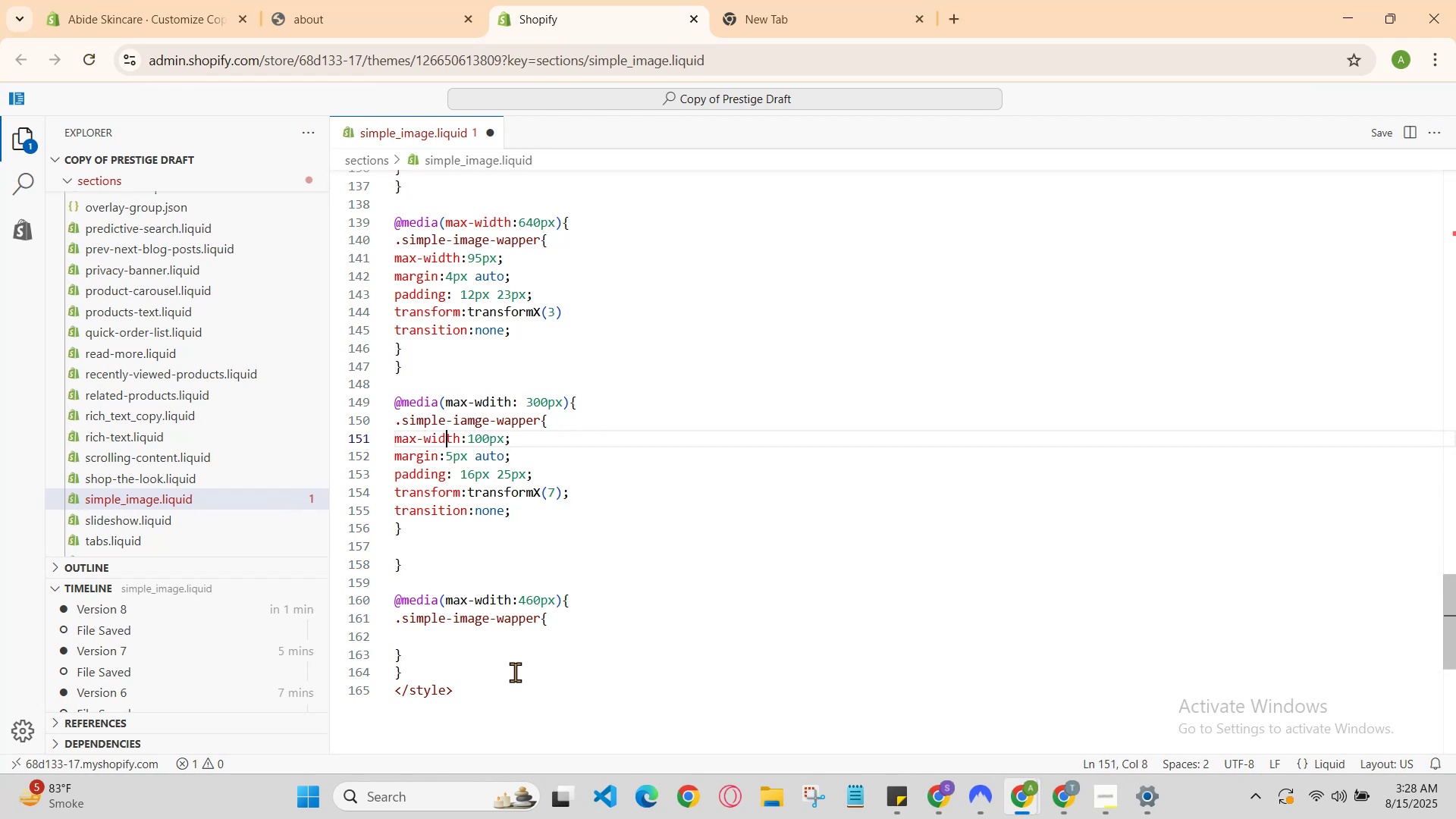 
key(ArrowDown)
 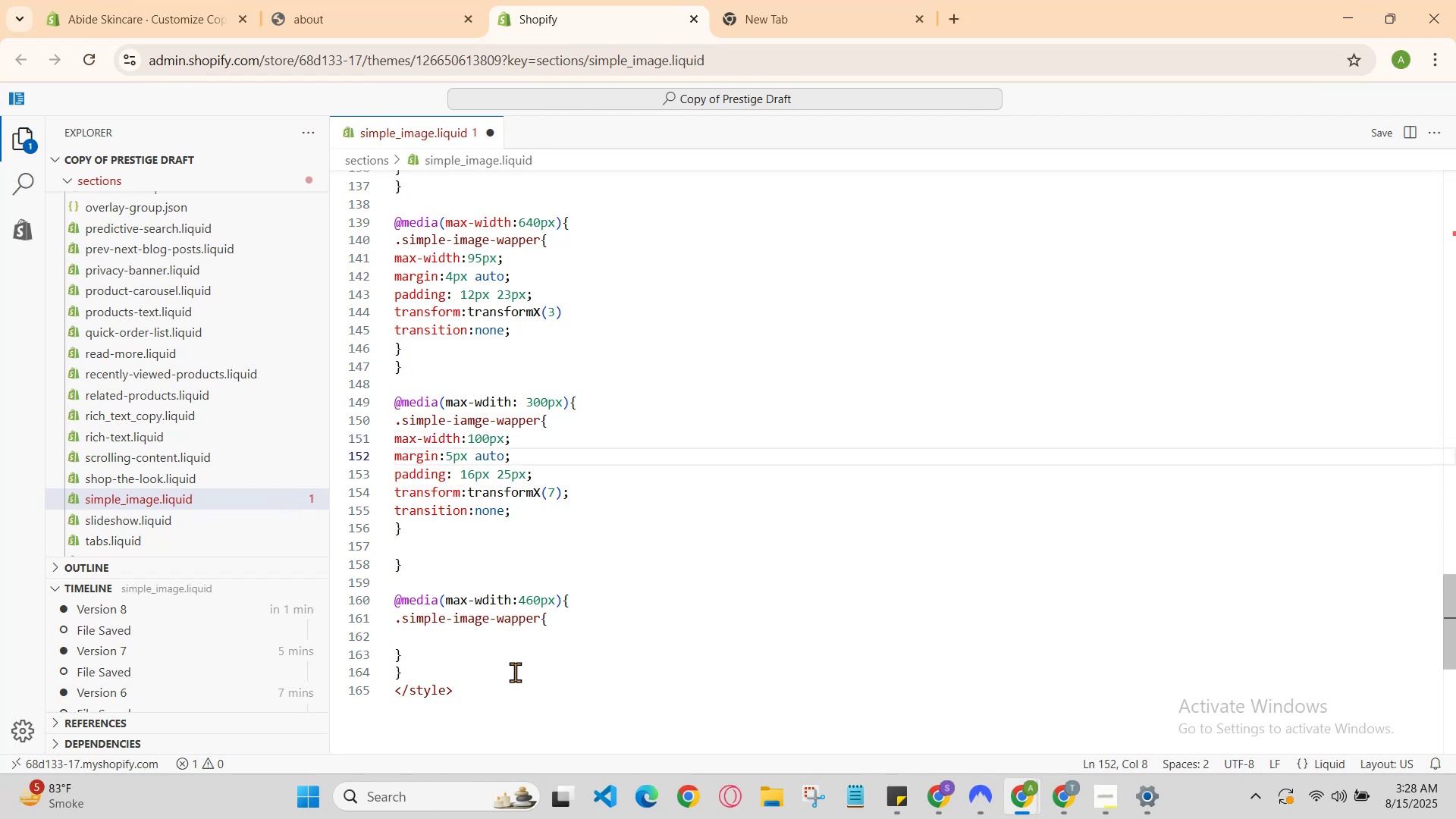 
key(ArrowDown)
 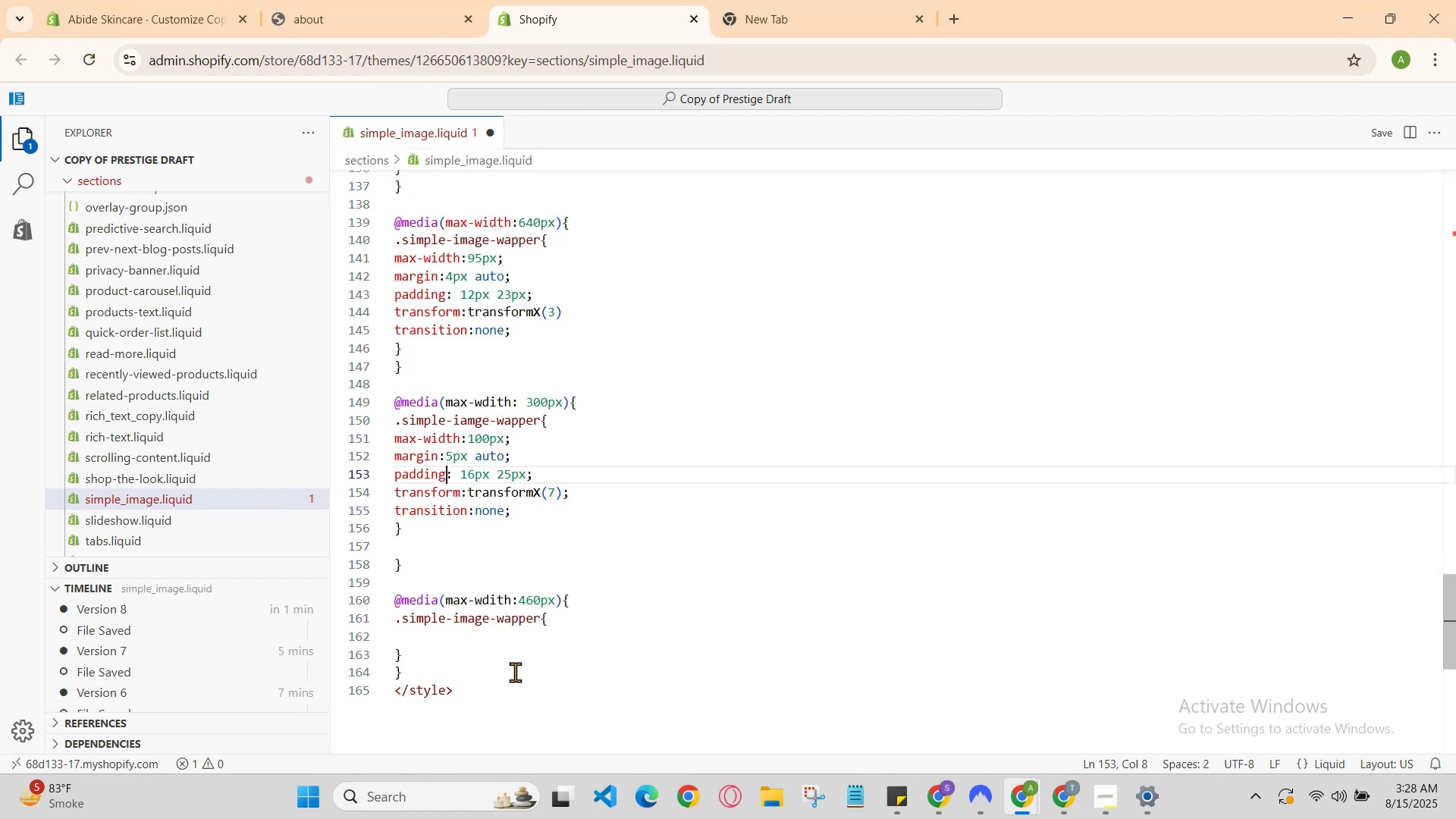 
key(ArrowDown)
 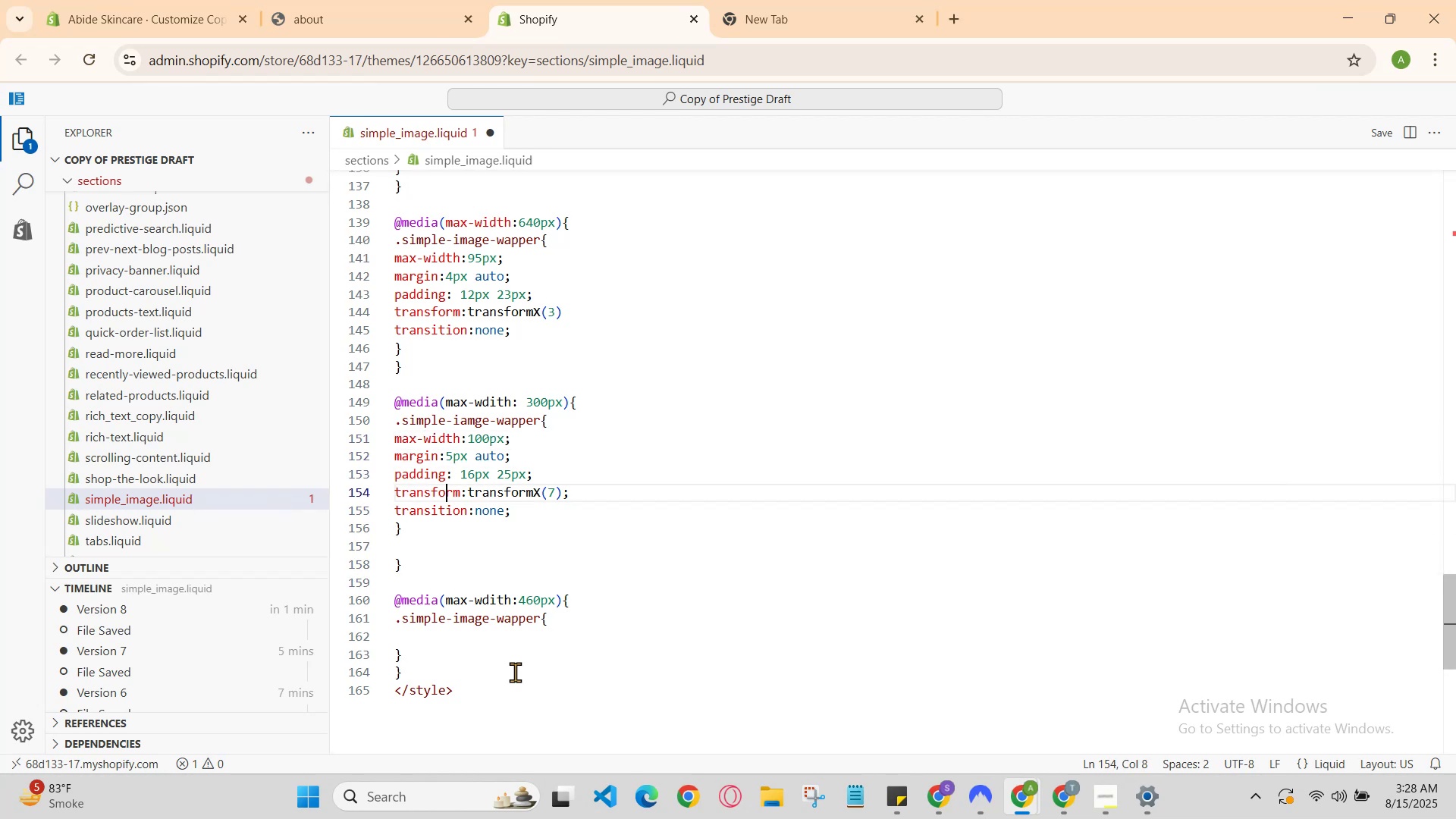 
key(Control+S)
 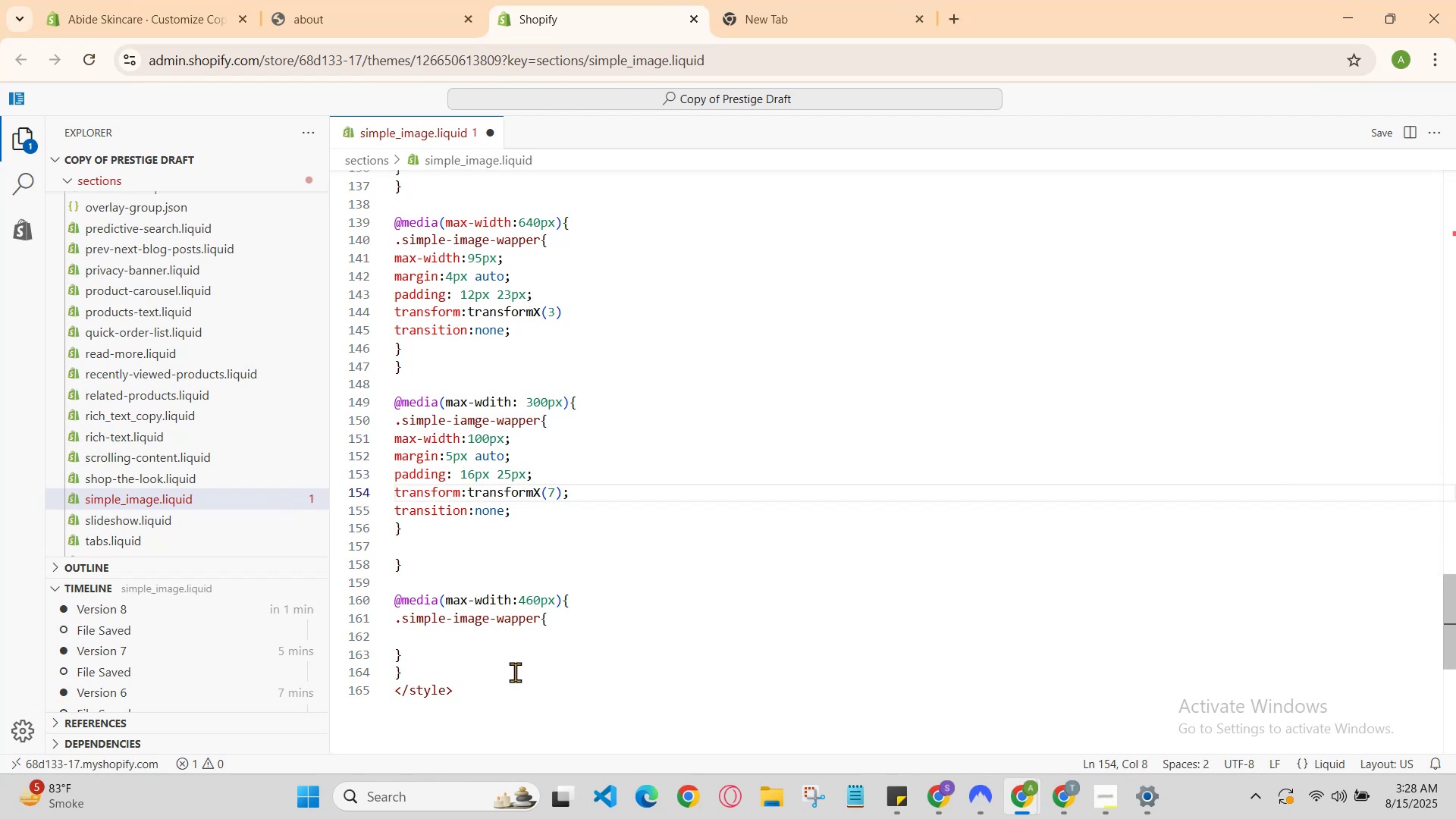 
key(ArrowDown)
 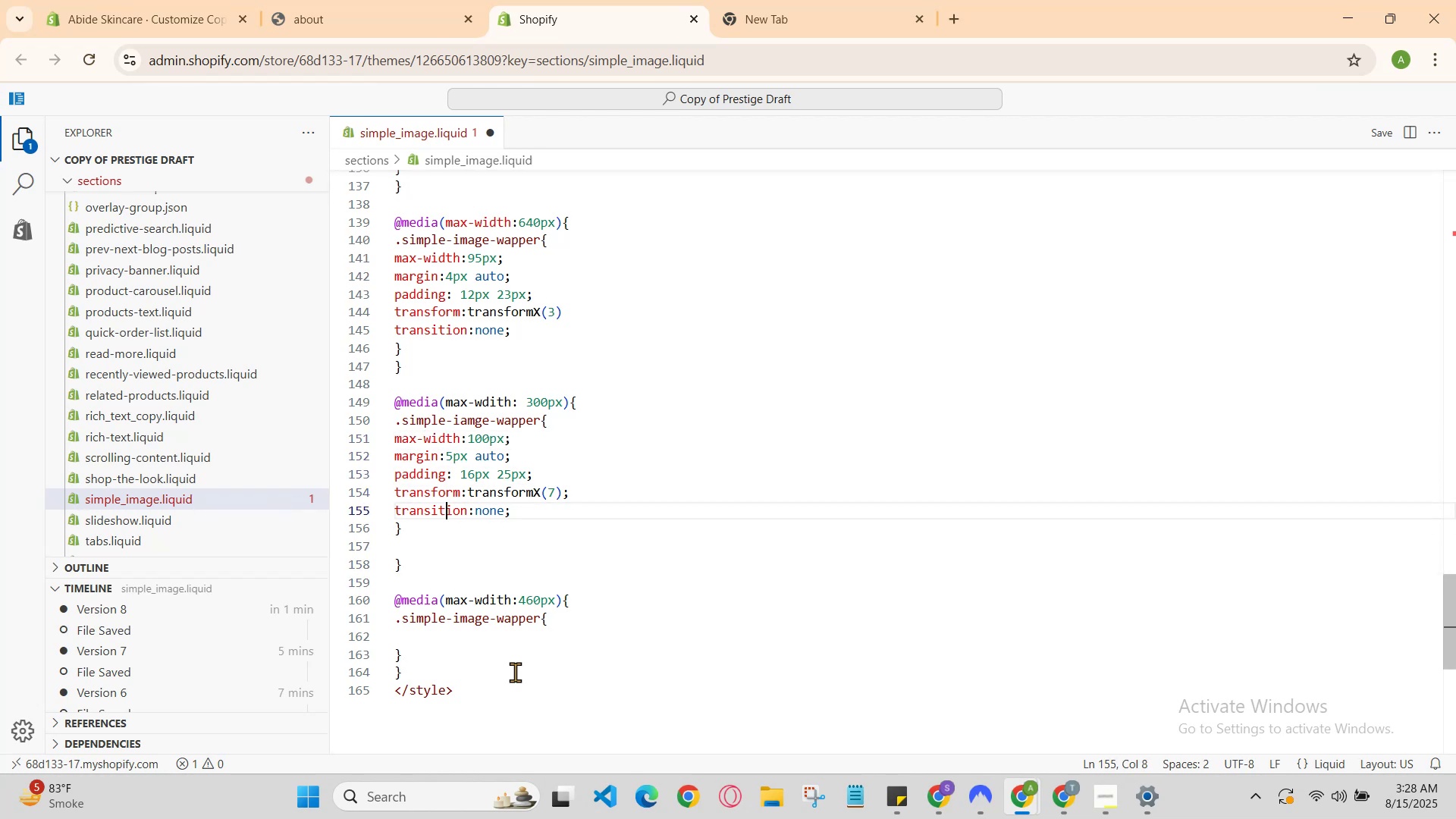 
key(ArrowDown)
 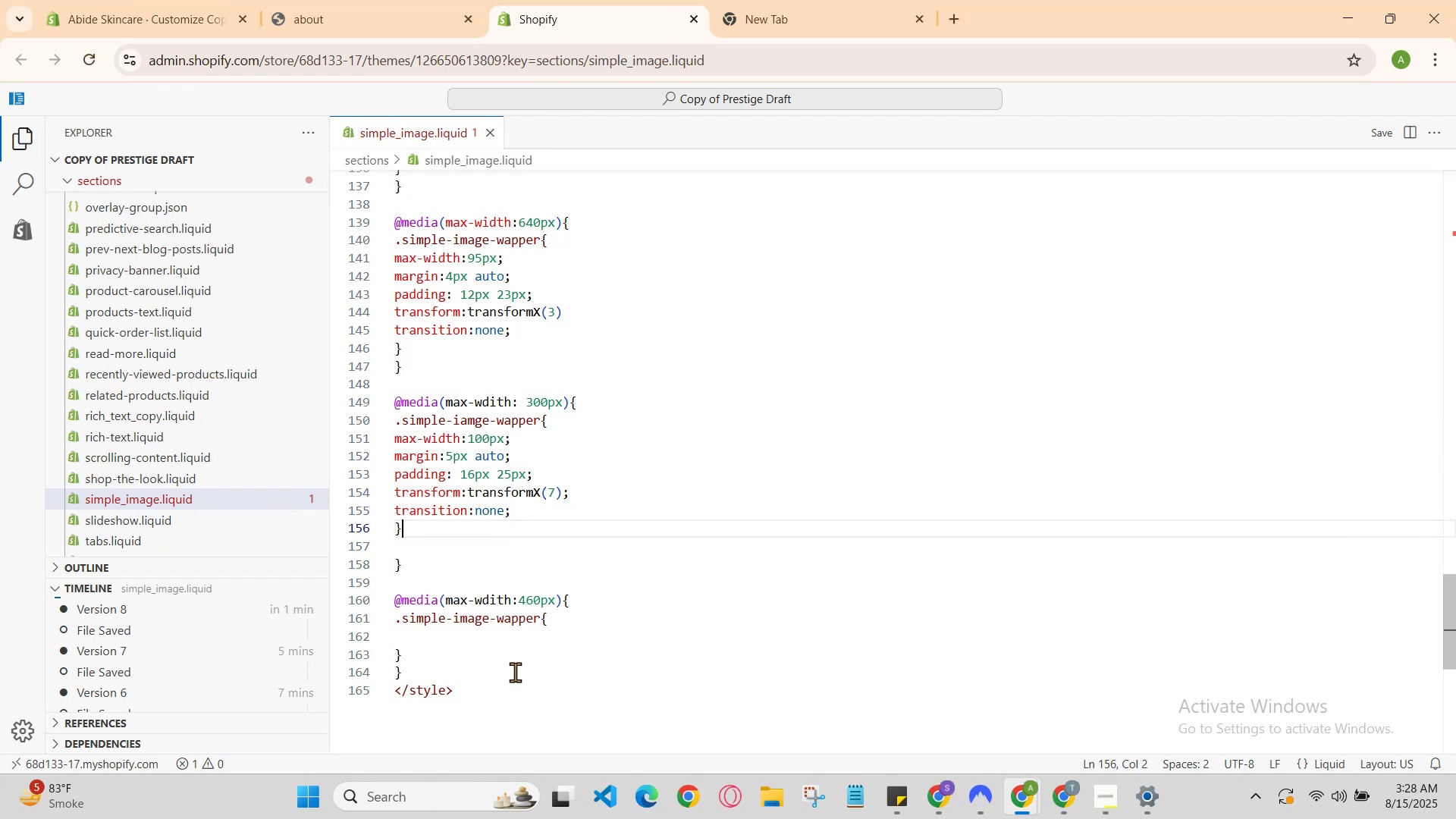 
key(ArrowDown)
 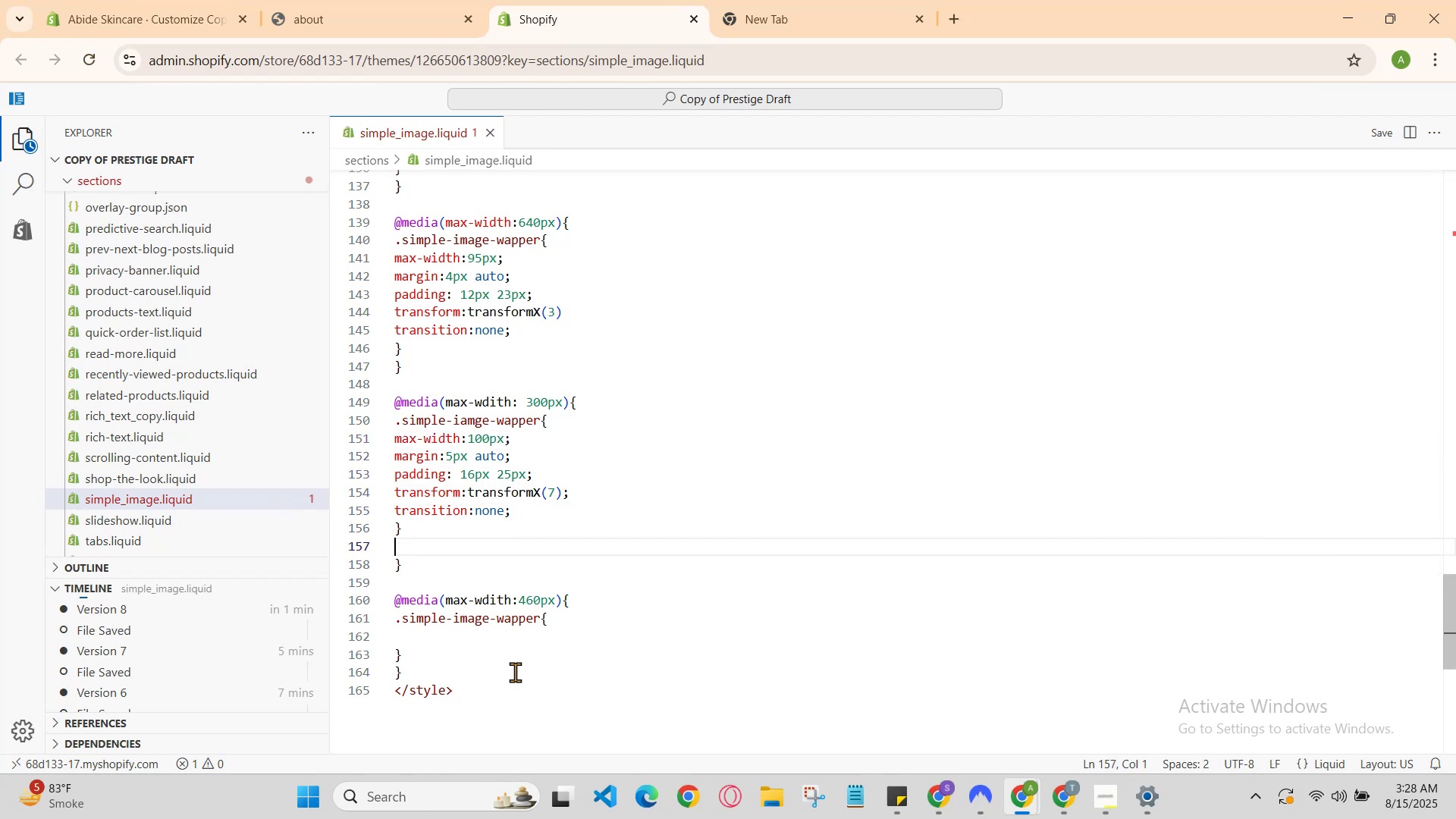 
key(ArrowDown)
 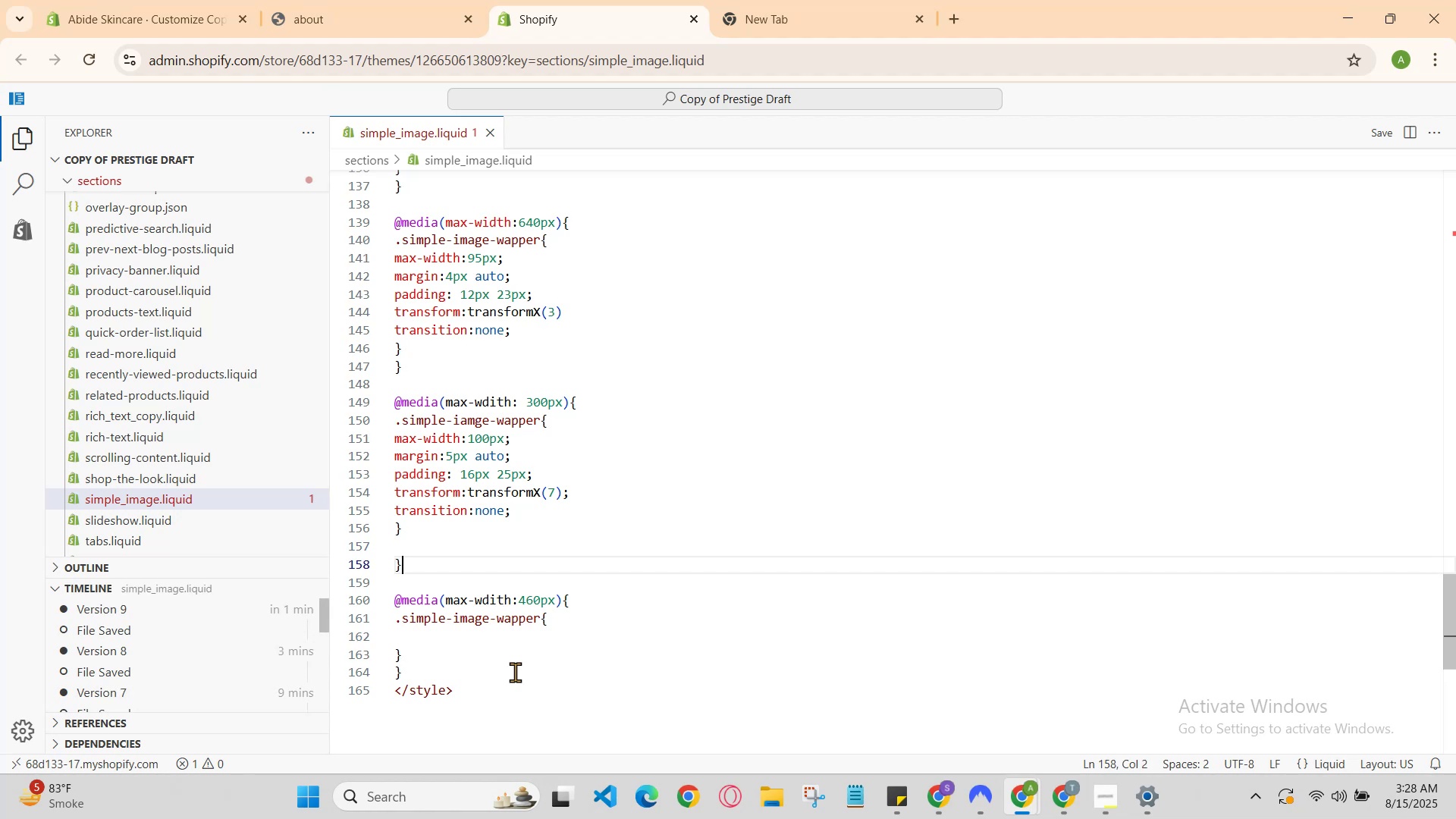 
key(ArrowDown)
 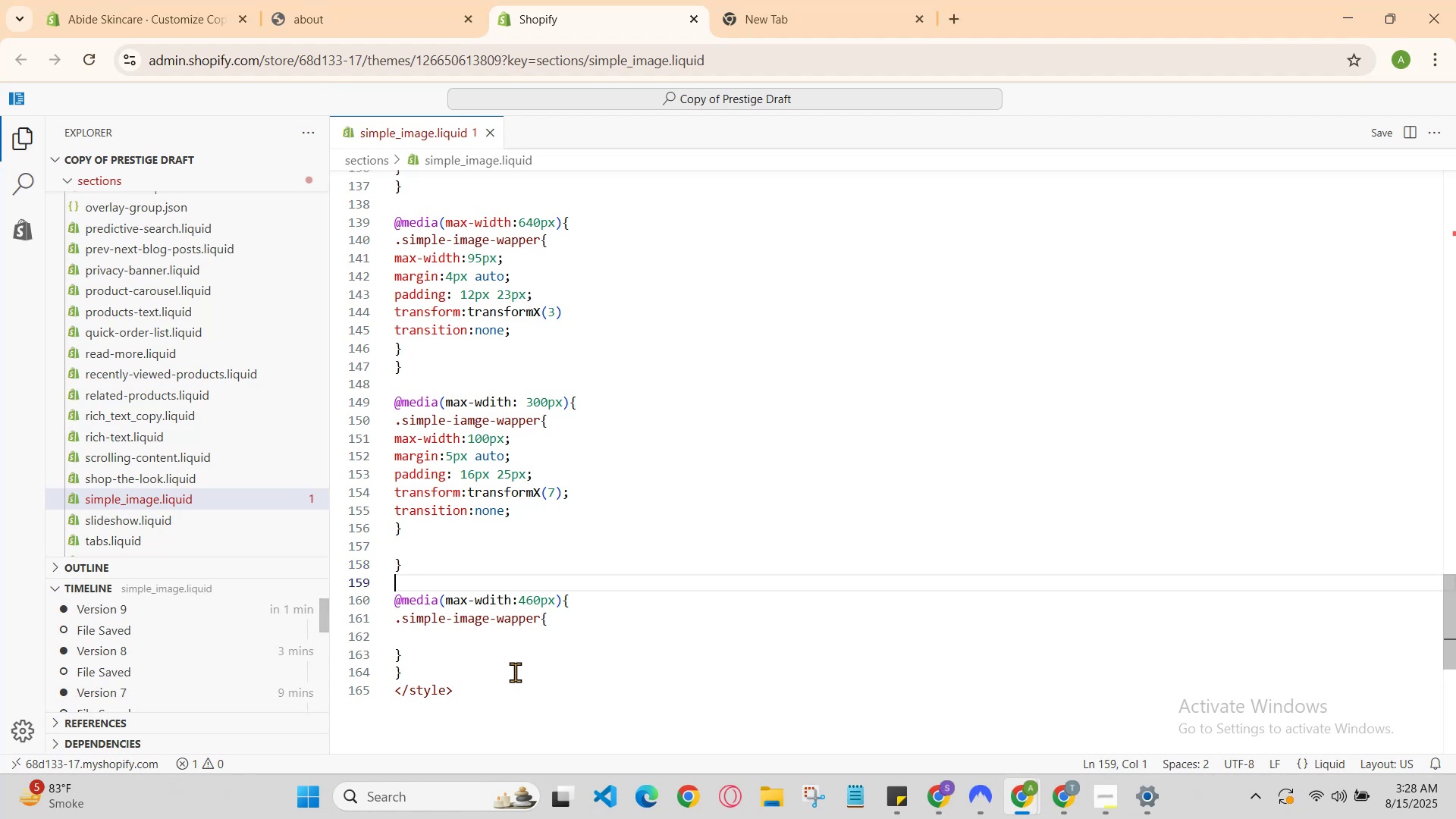 
key(ArrowDown)
 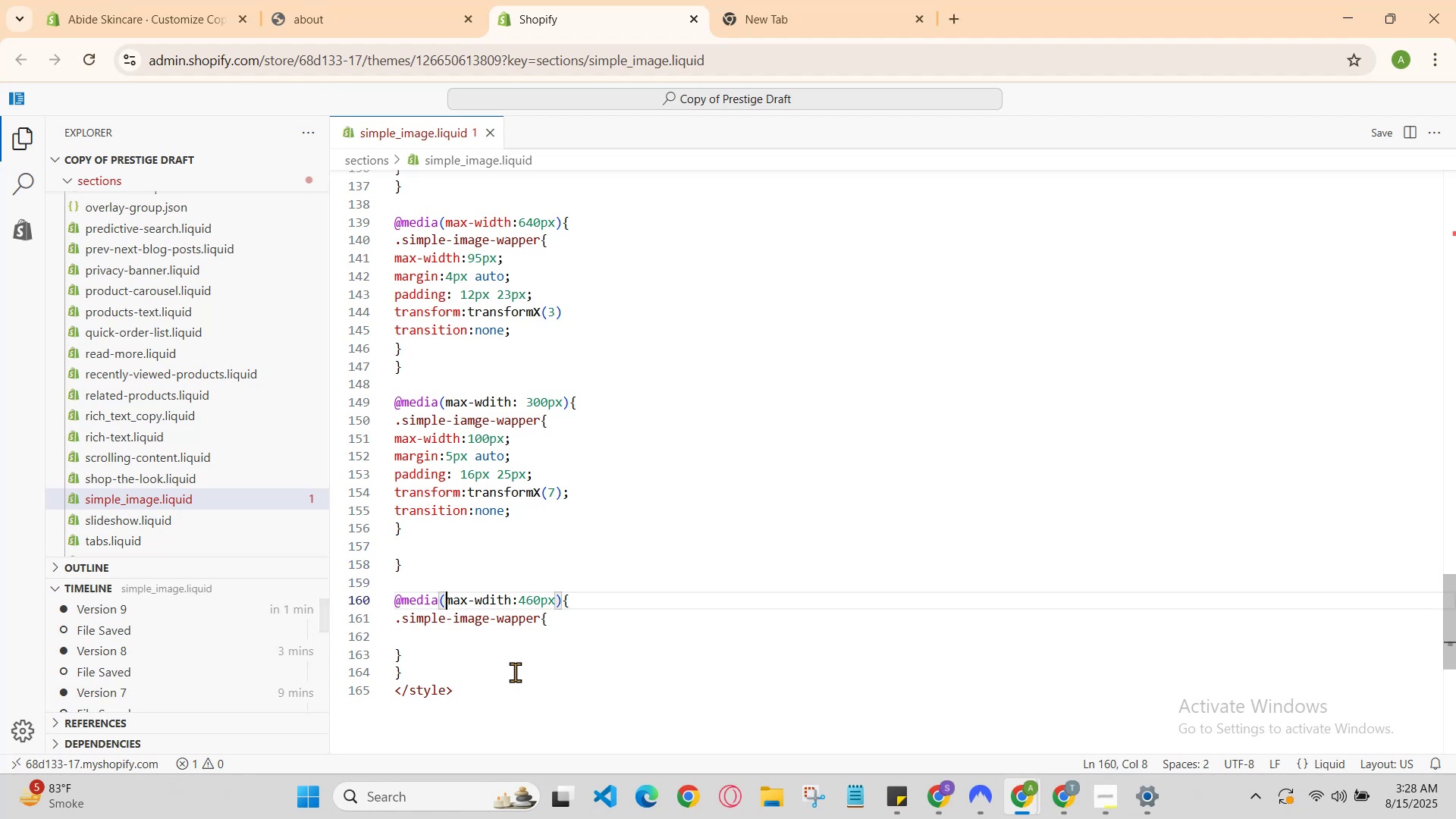 
key(ArrowDown)
 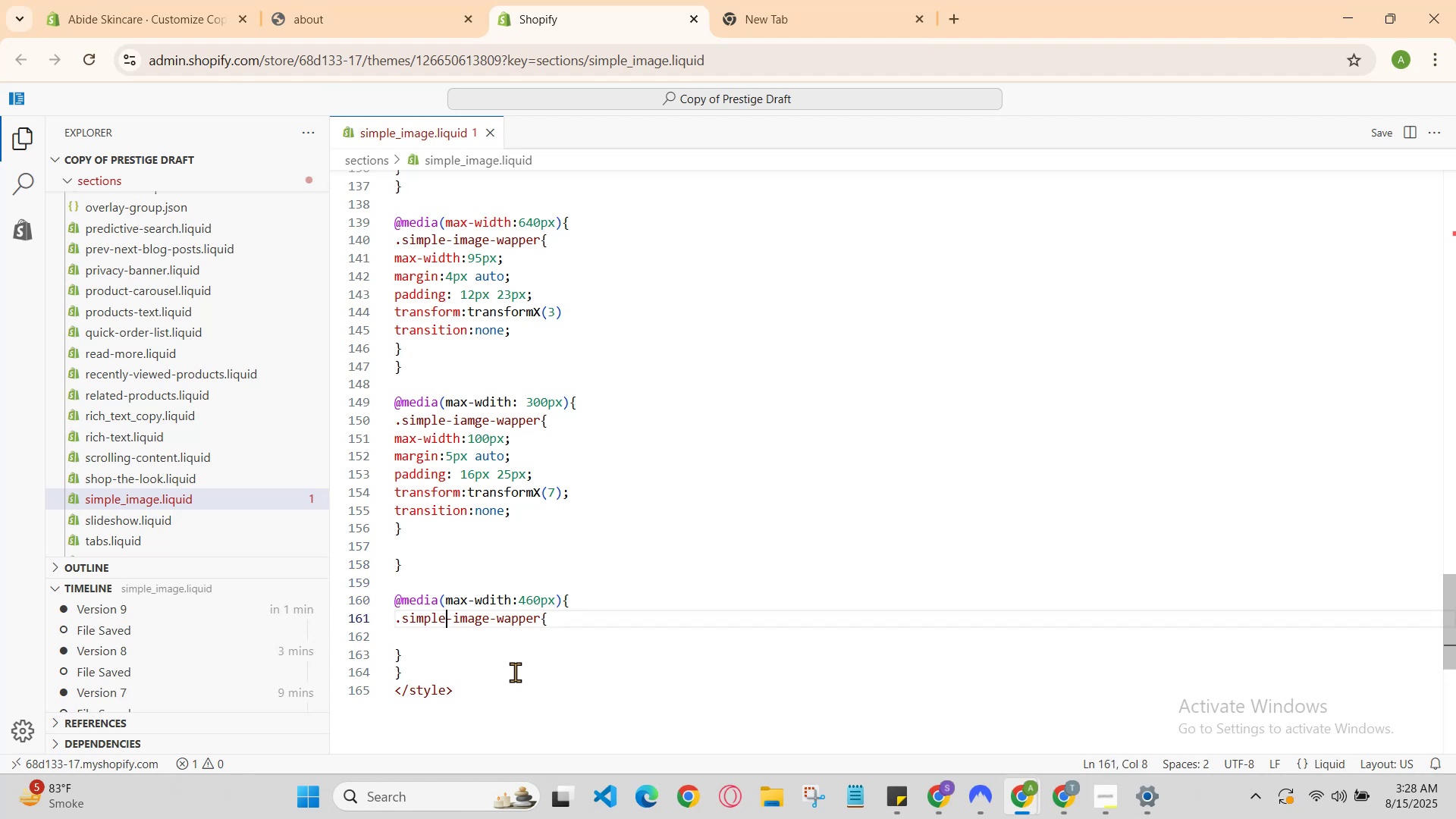 
key(ArrowDown)
 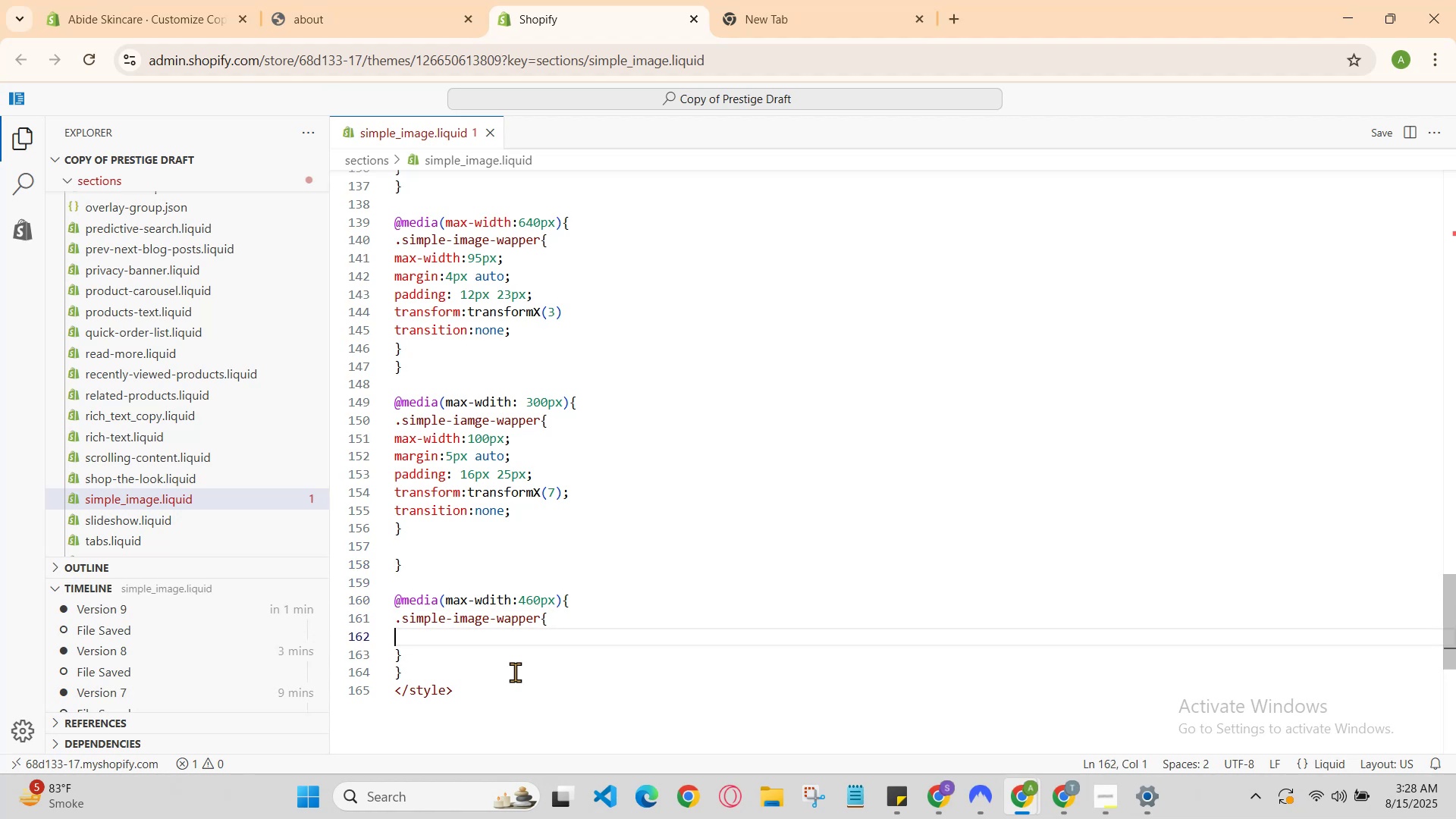 
key(Backspace)
 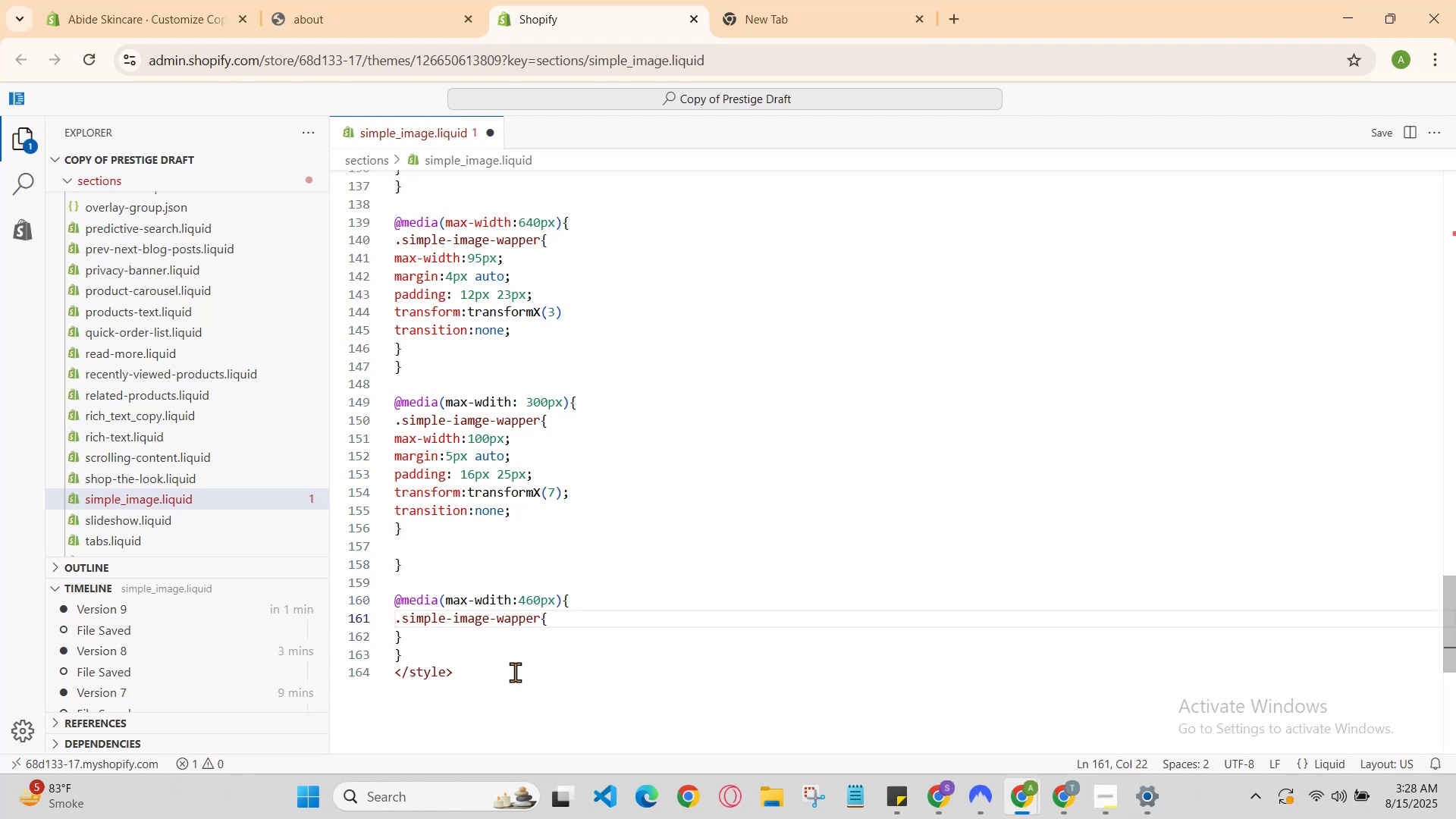 
key(Enter)
 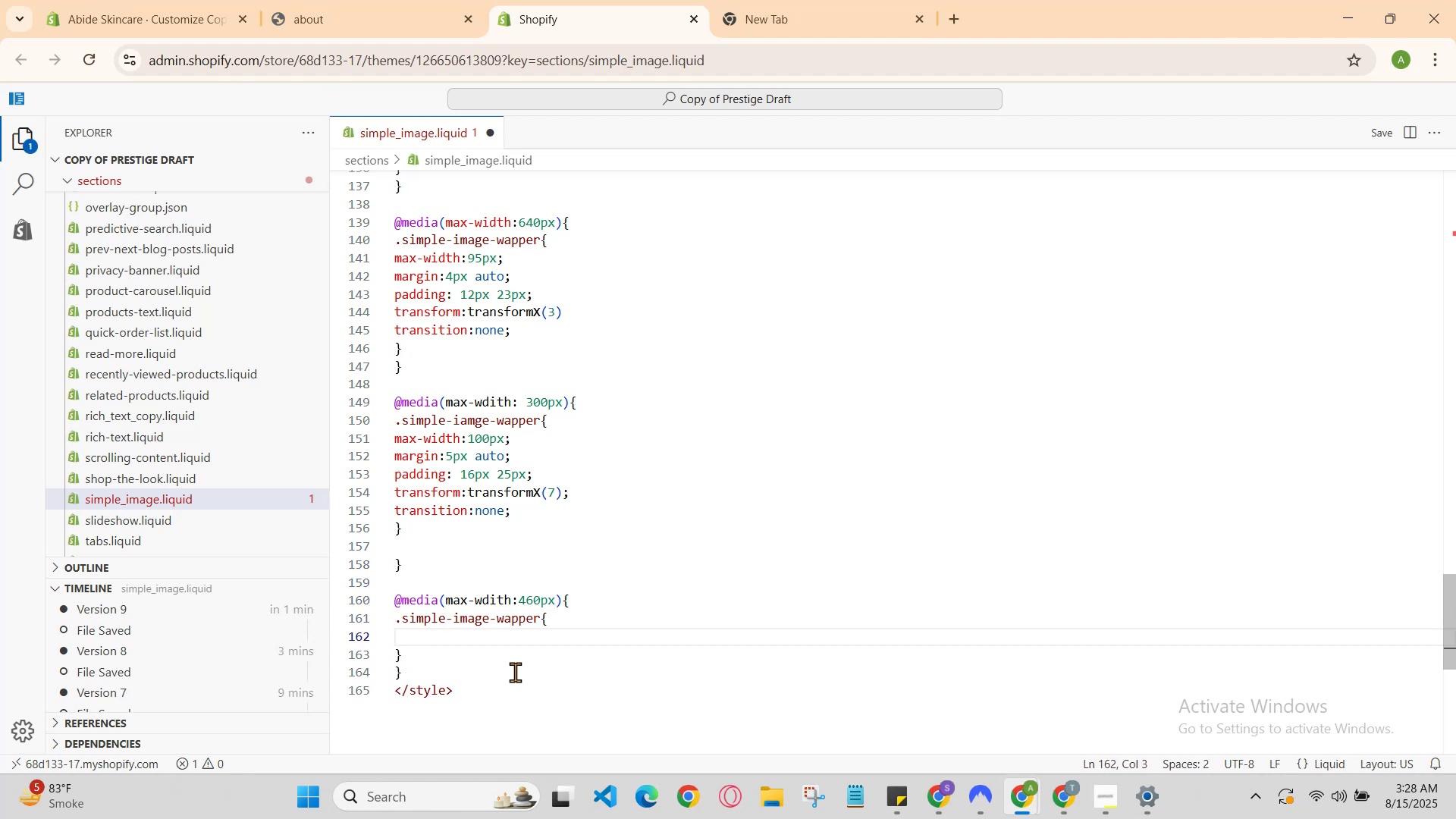 
type(mar)
key(Backspace)
type(x-w)
 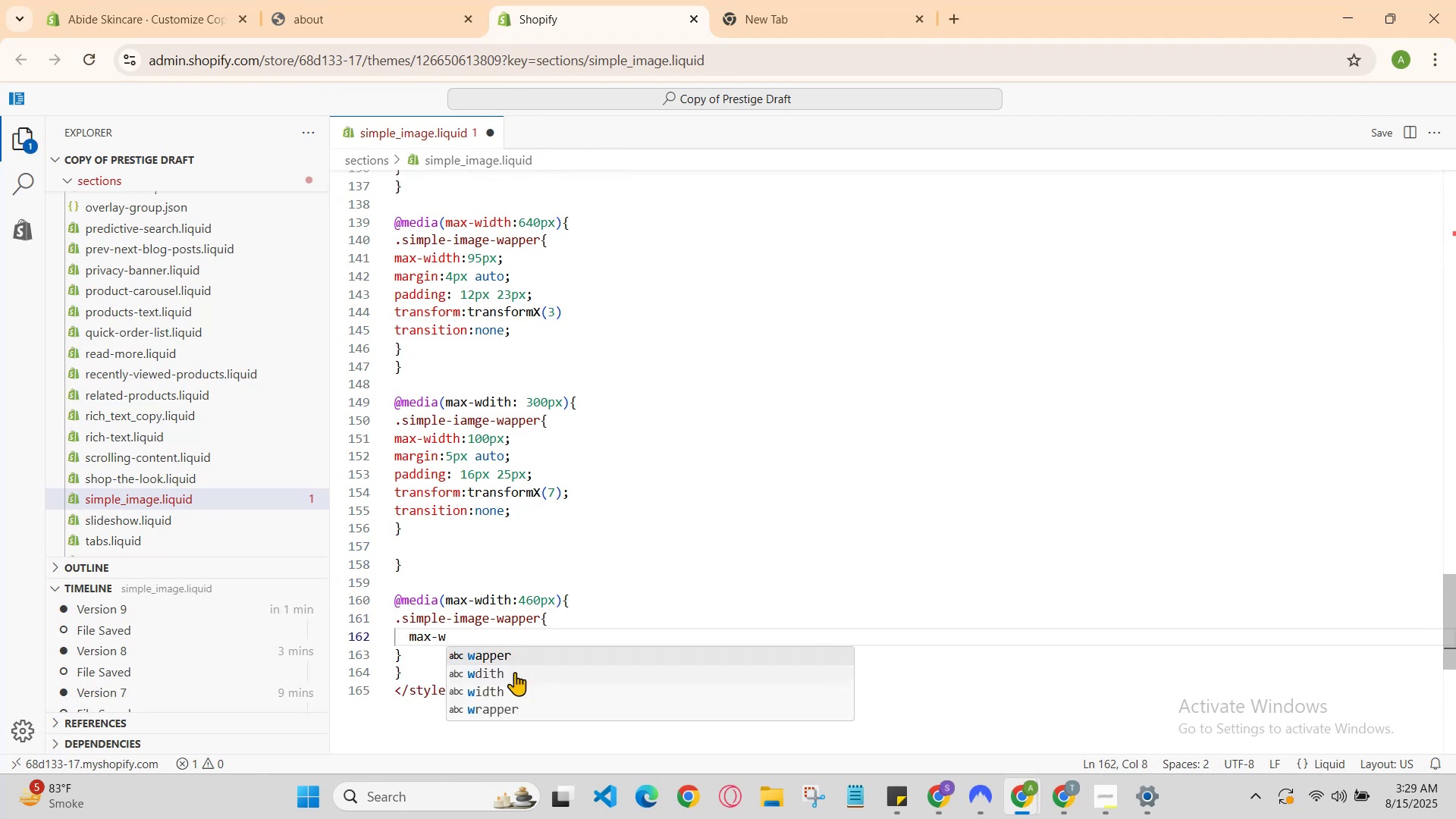 
key(ArrowDown)
 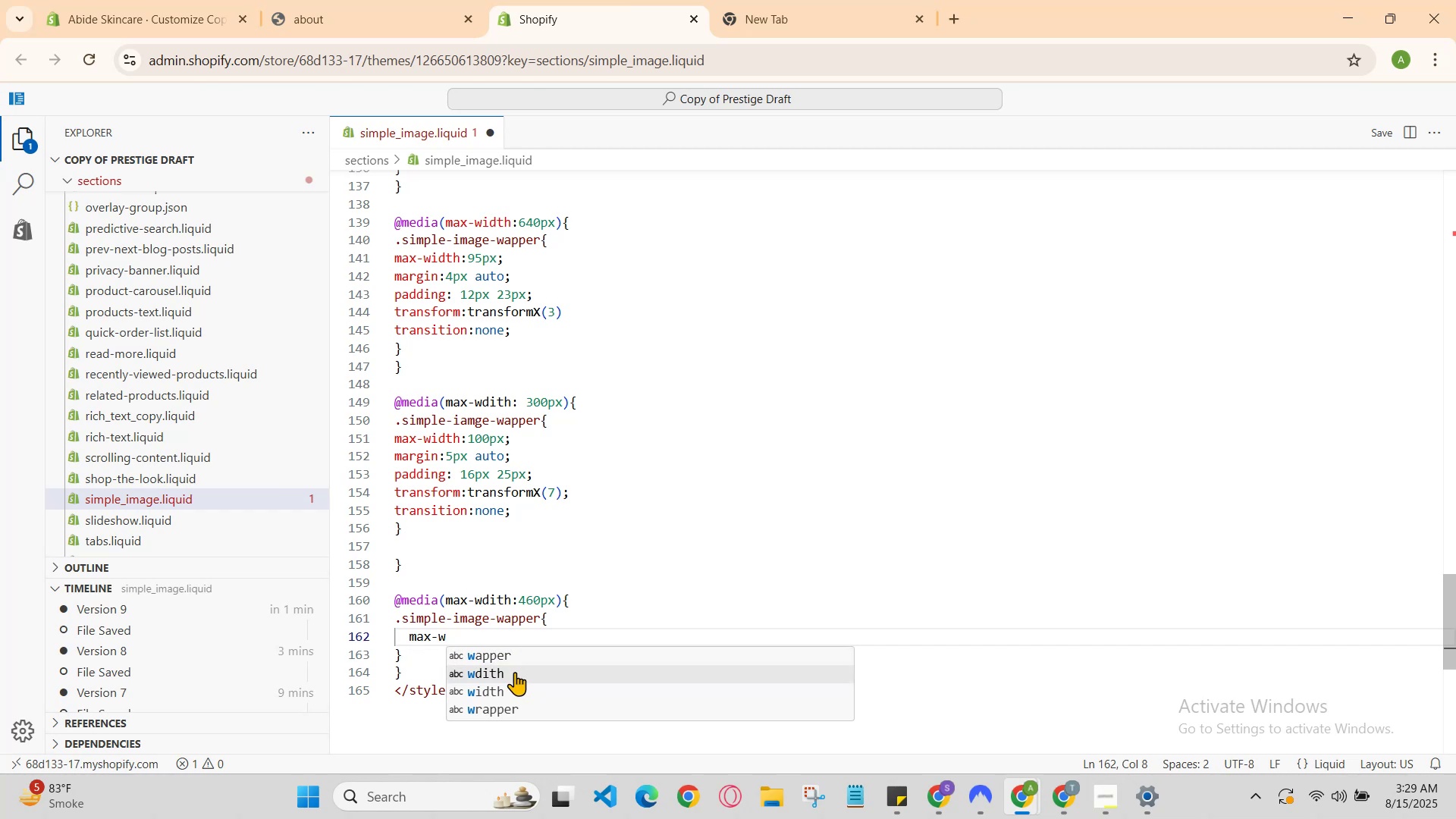 
key(ArrowDown)
 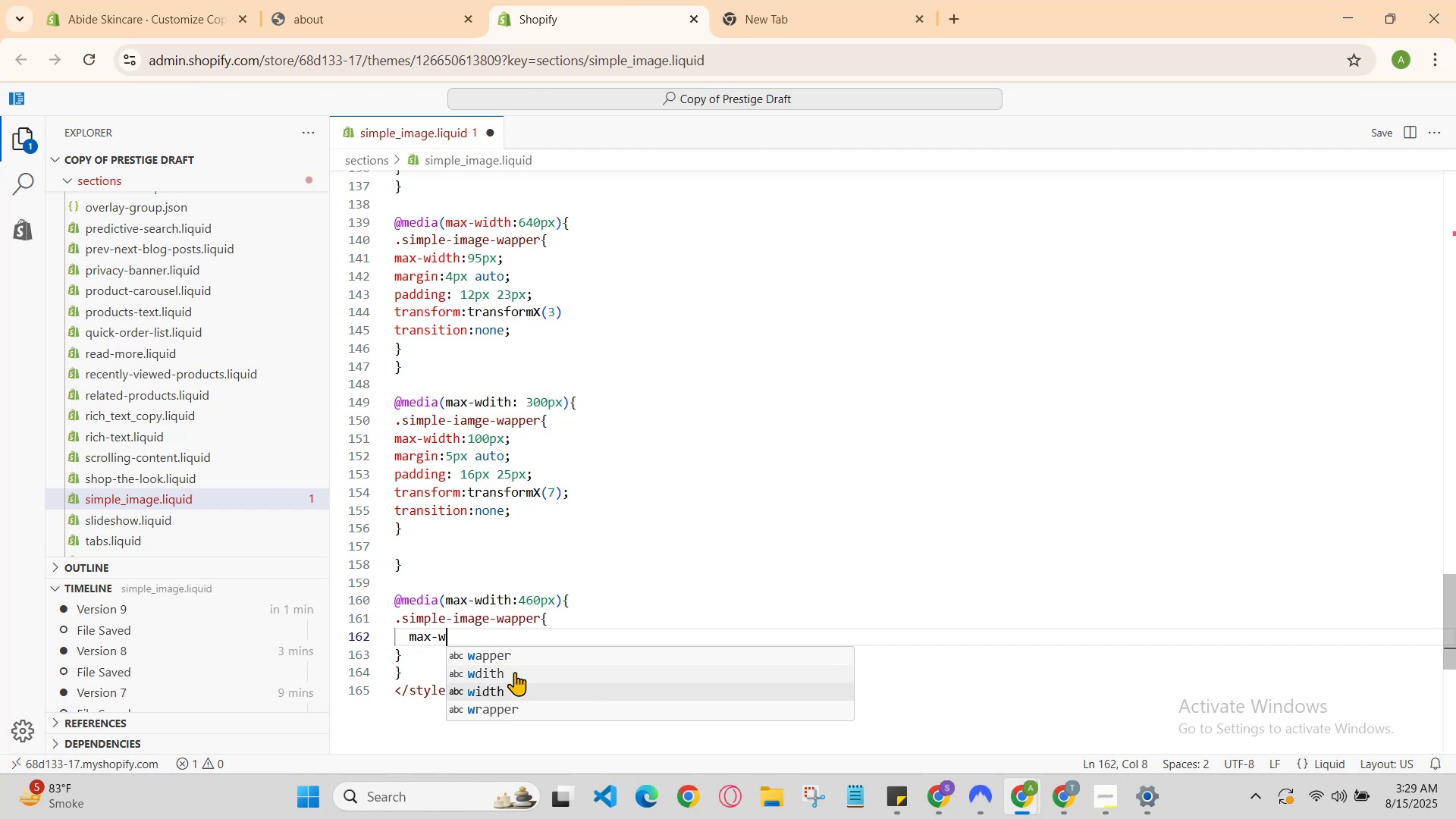 
key(Enter)
 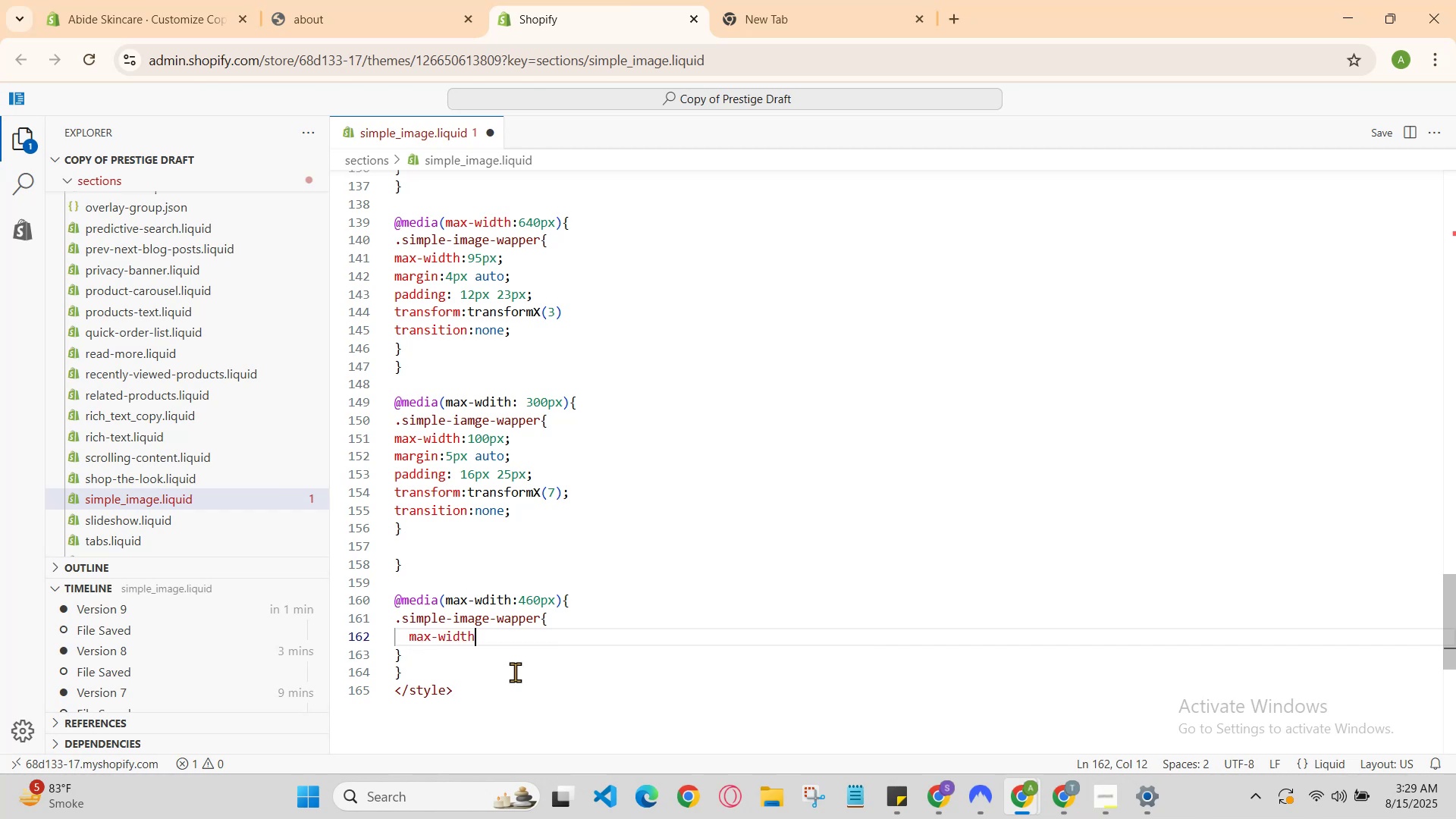 
type(:2)
key(Backspace)
type(55px;)
 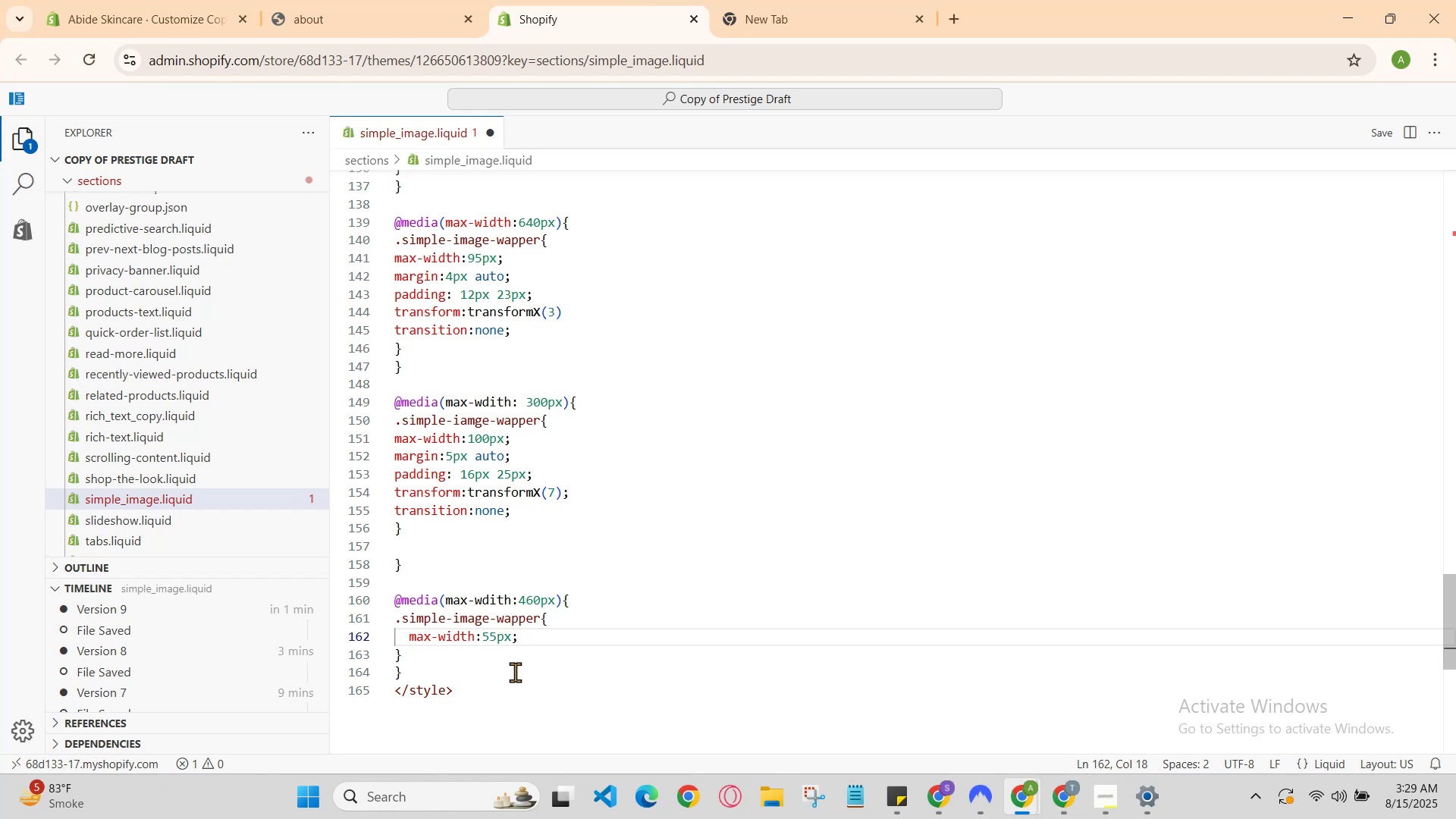 
key(Enter)
 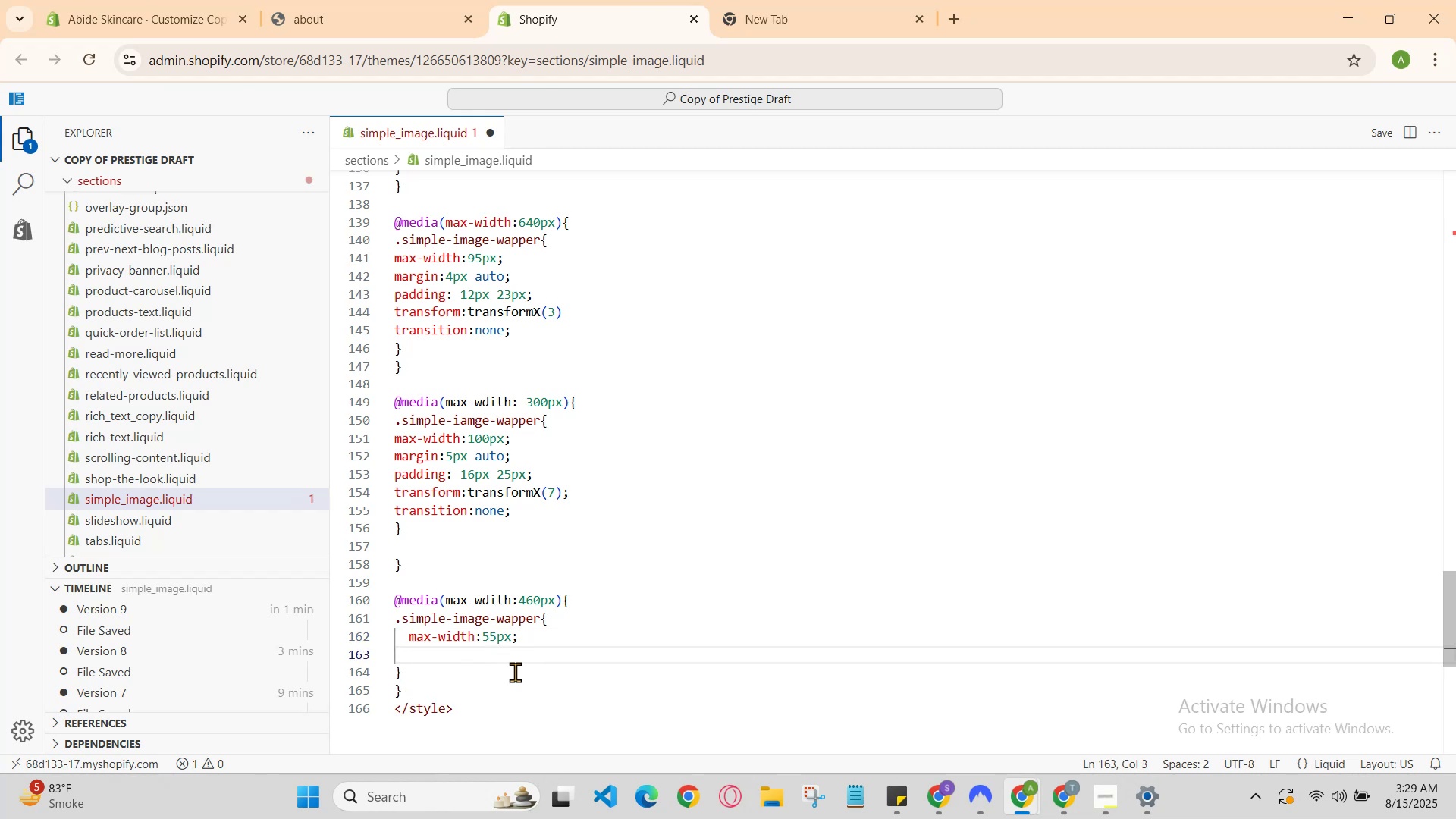 
type(margin: )
key(Backspace)
type(6px auto;)
 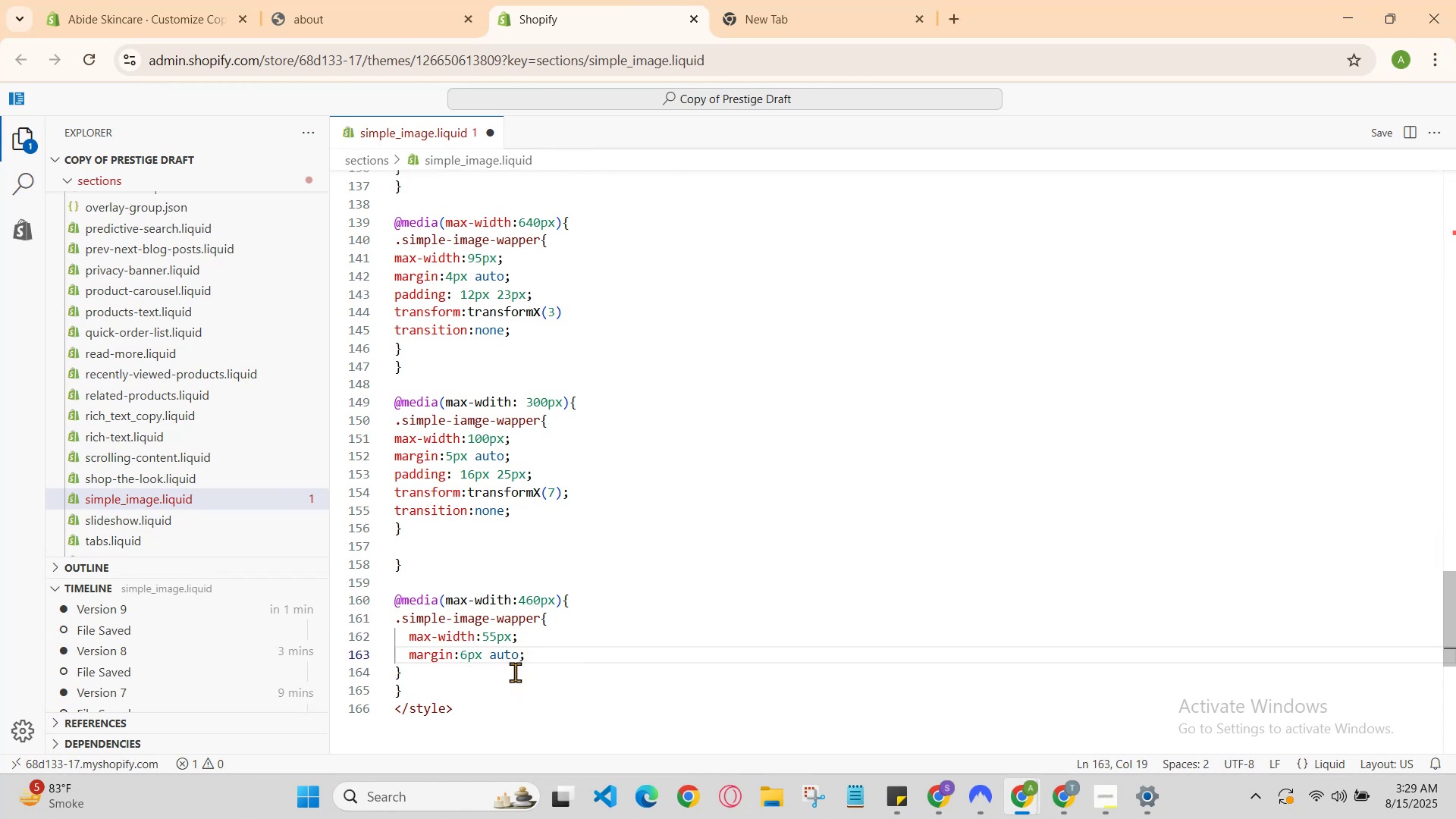 
key(Enter)
 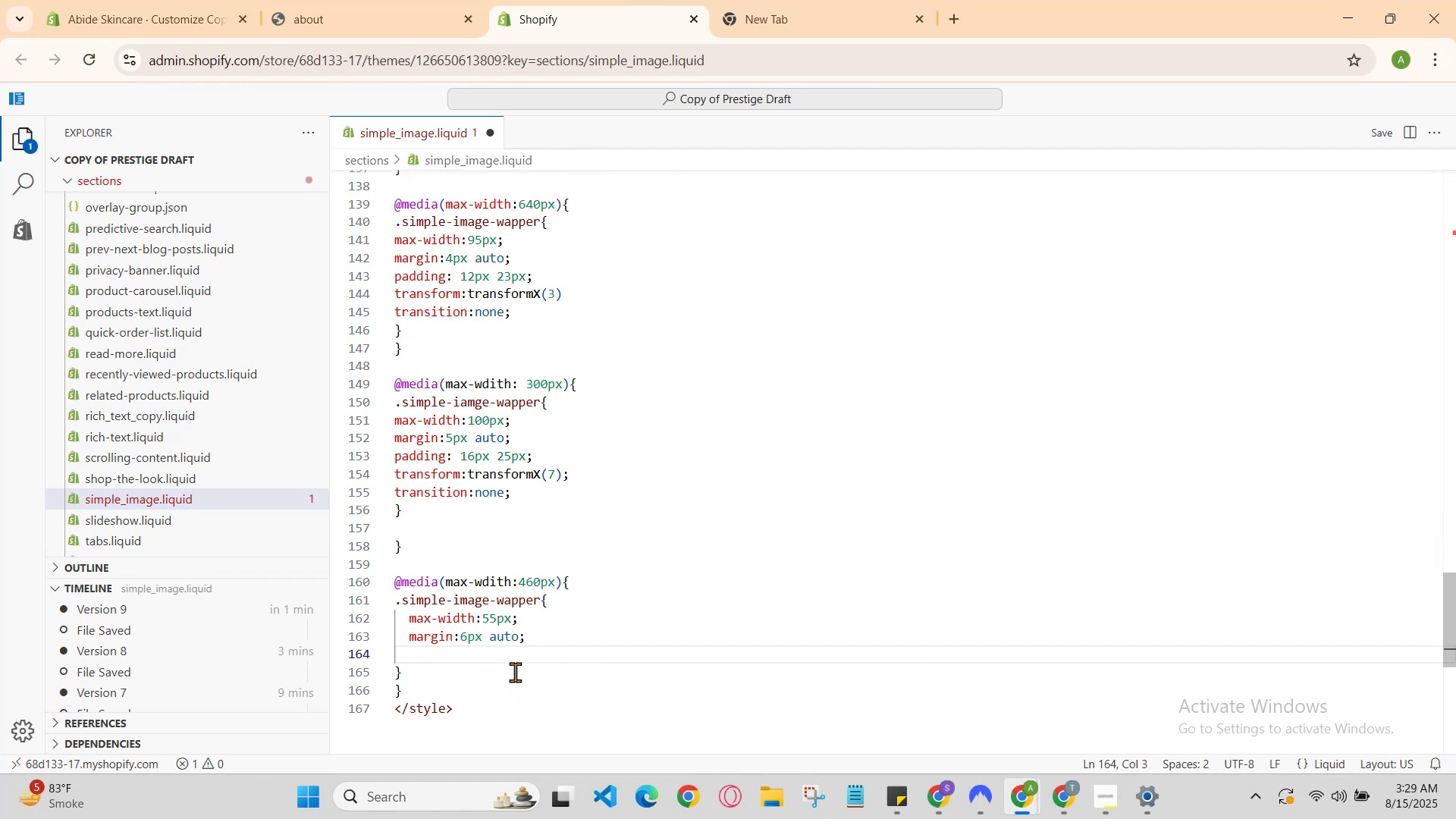 
type(paff)
key(Backspace)
key(Backspace)
type(dd)
 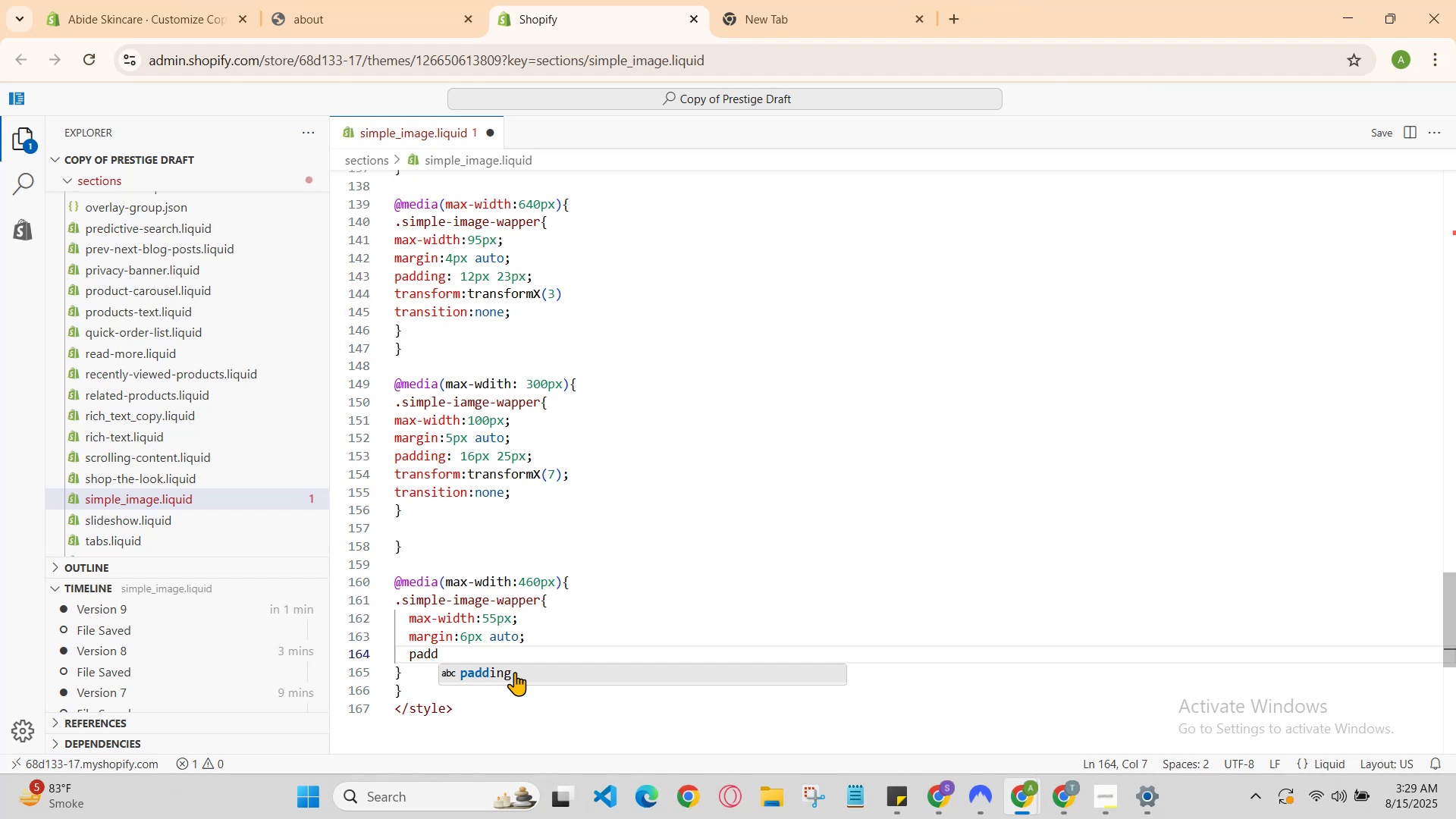 
key(Enter)
 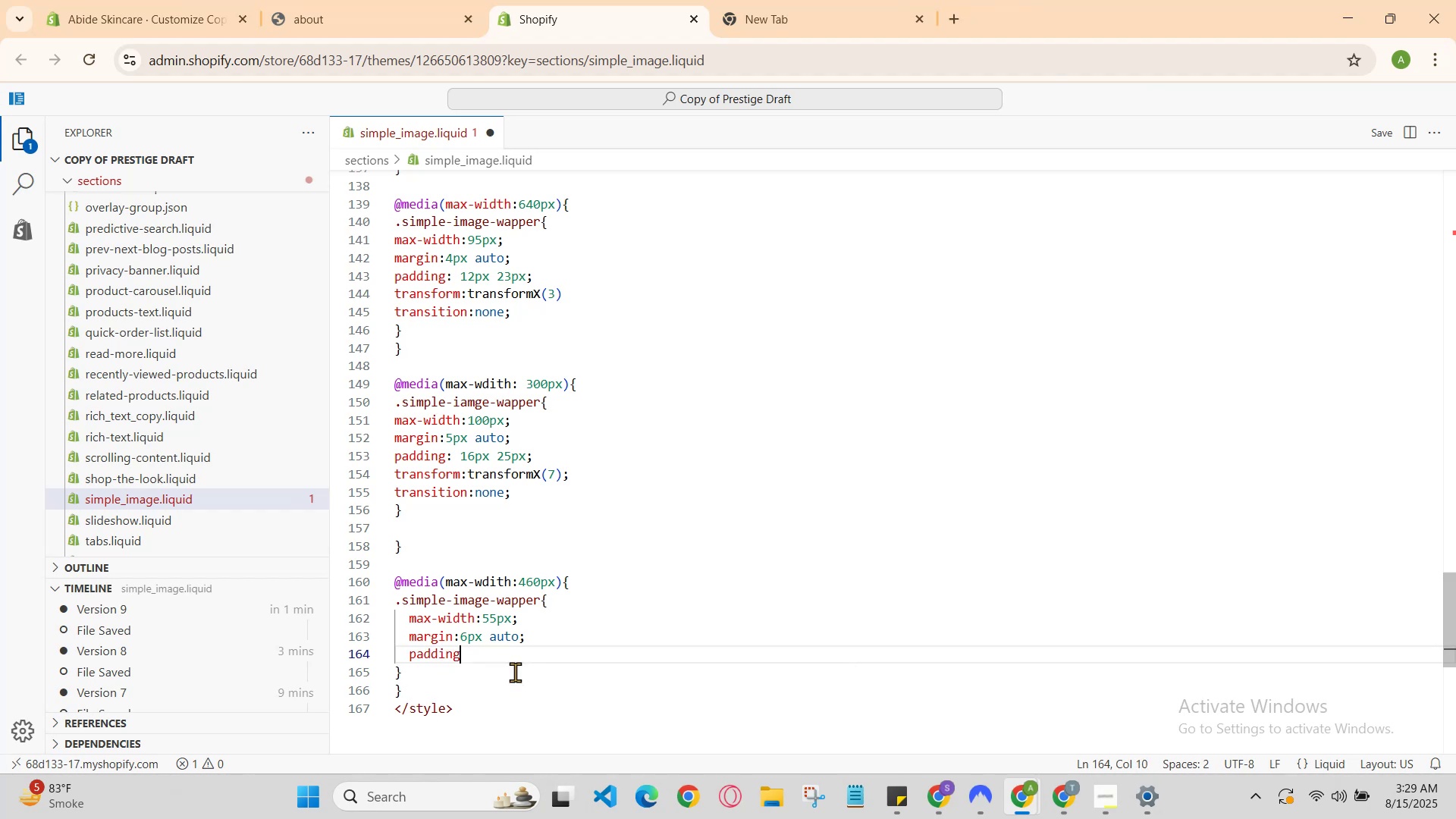 
type(: 17px 28px;)
 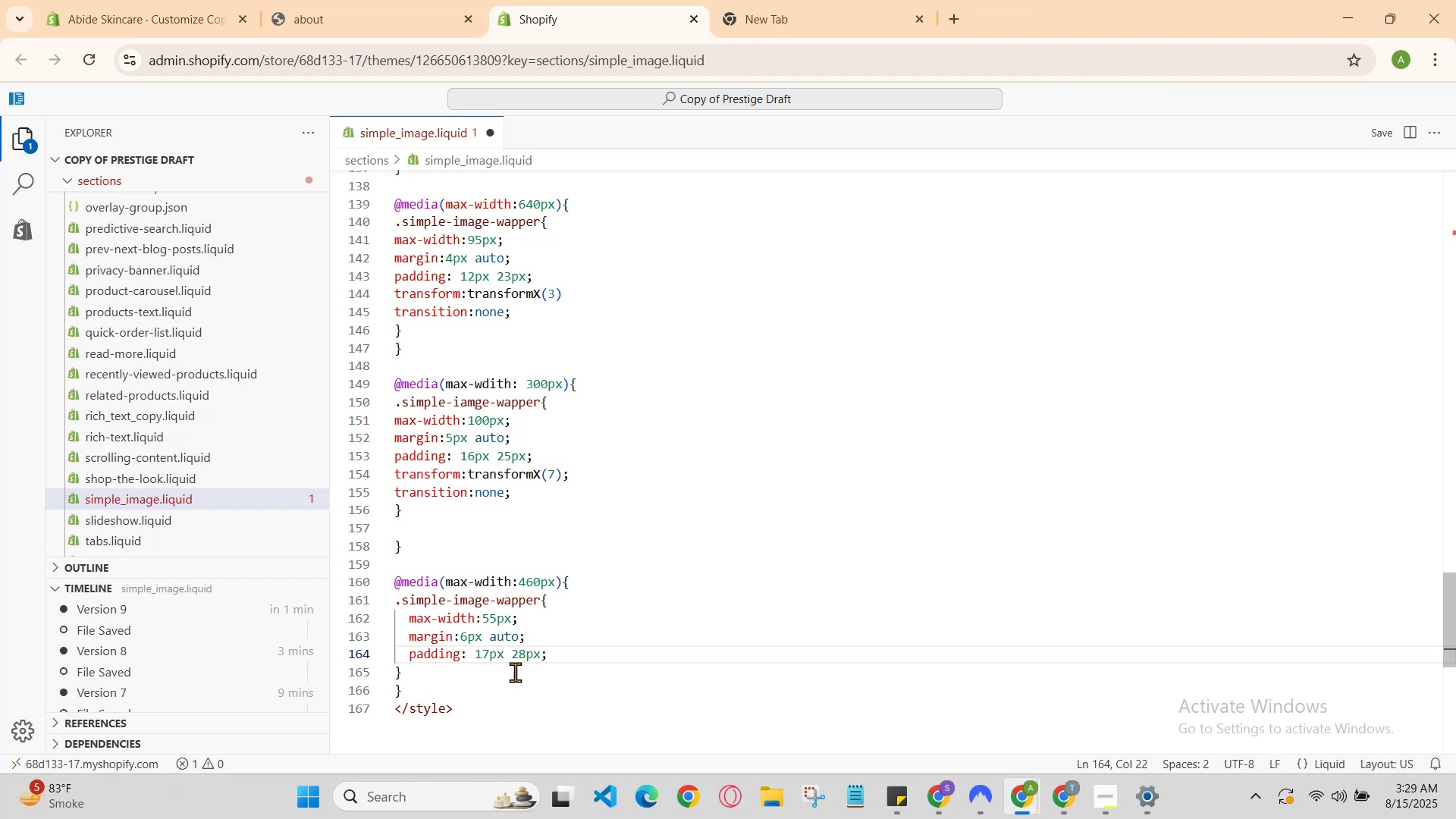 
key(Enter)
 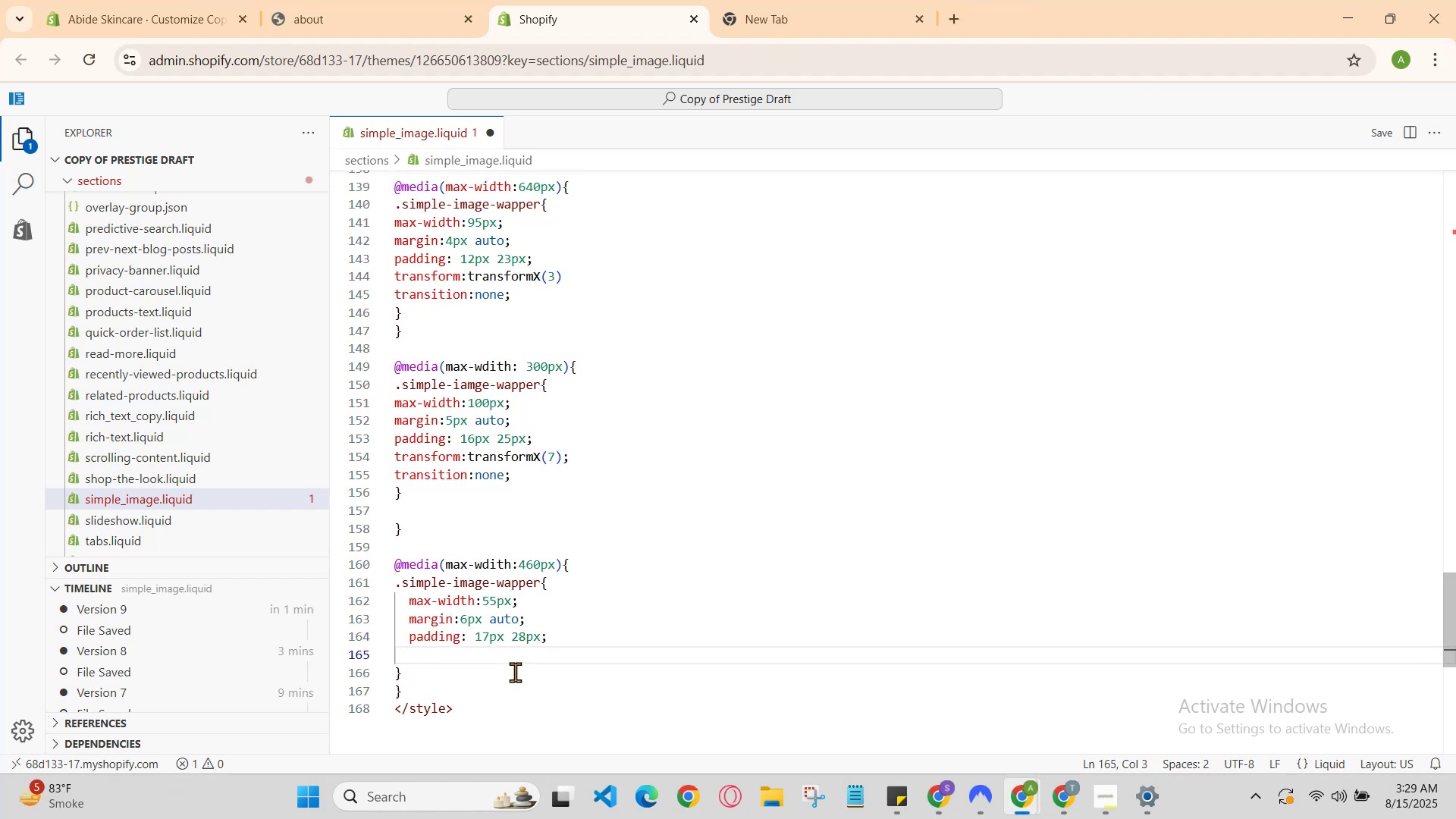 
type(tr)
 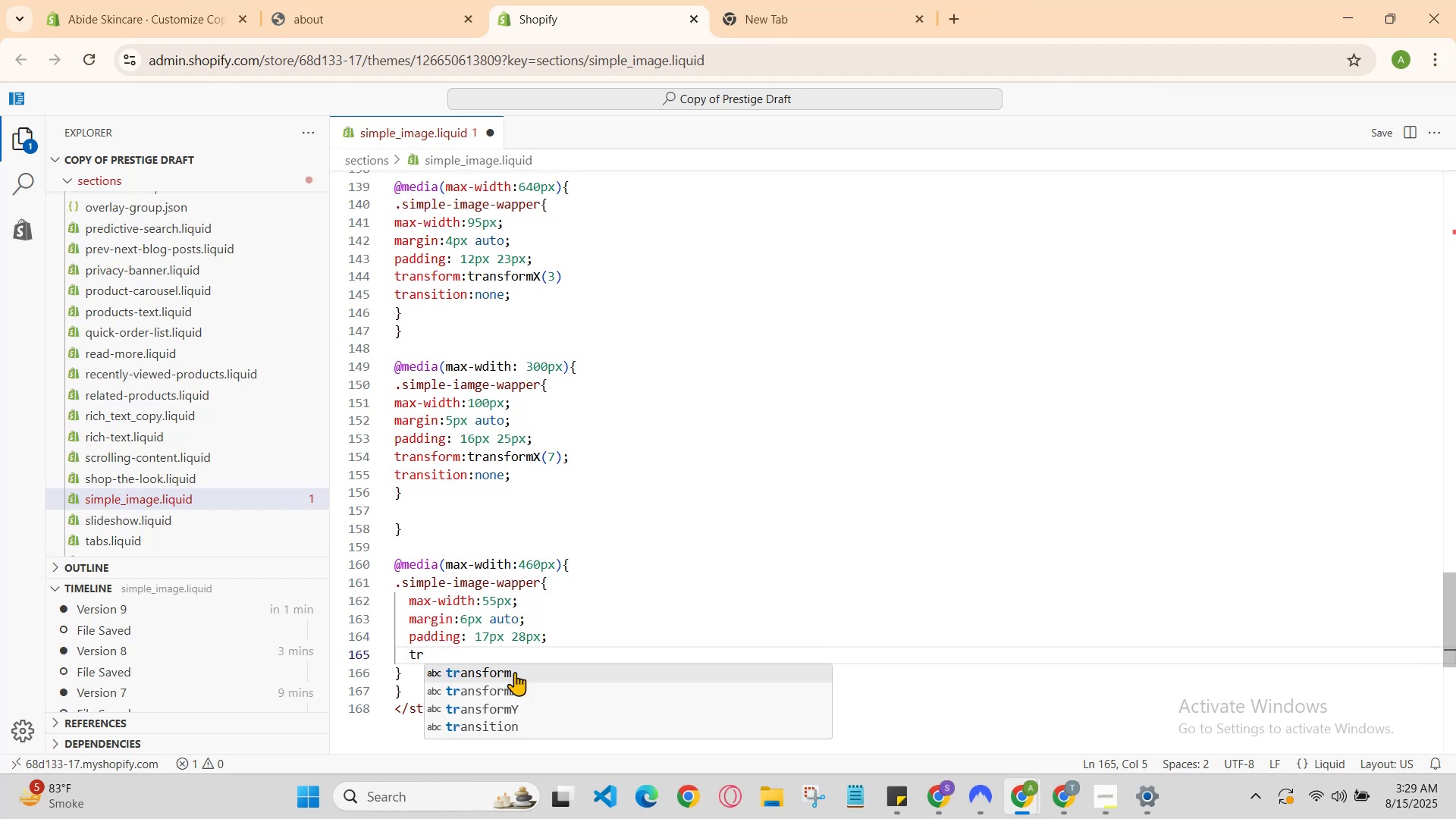 
key(Enter)
 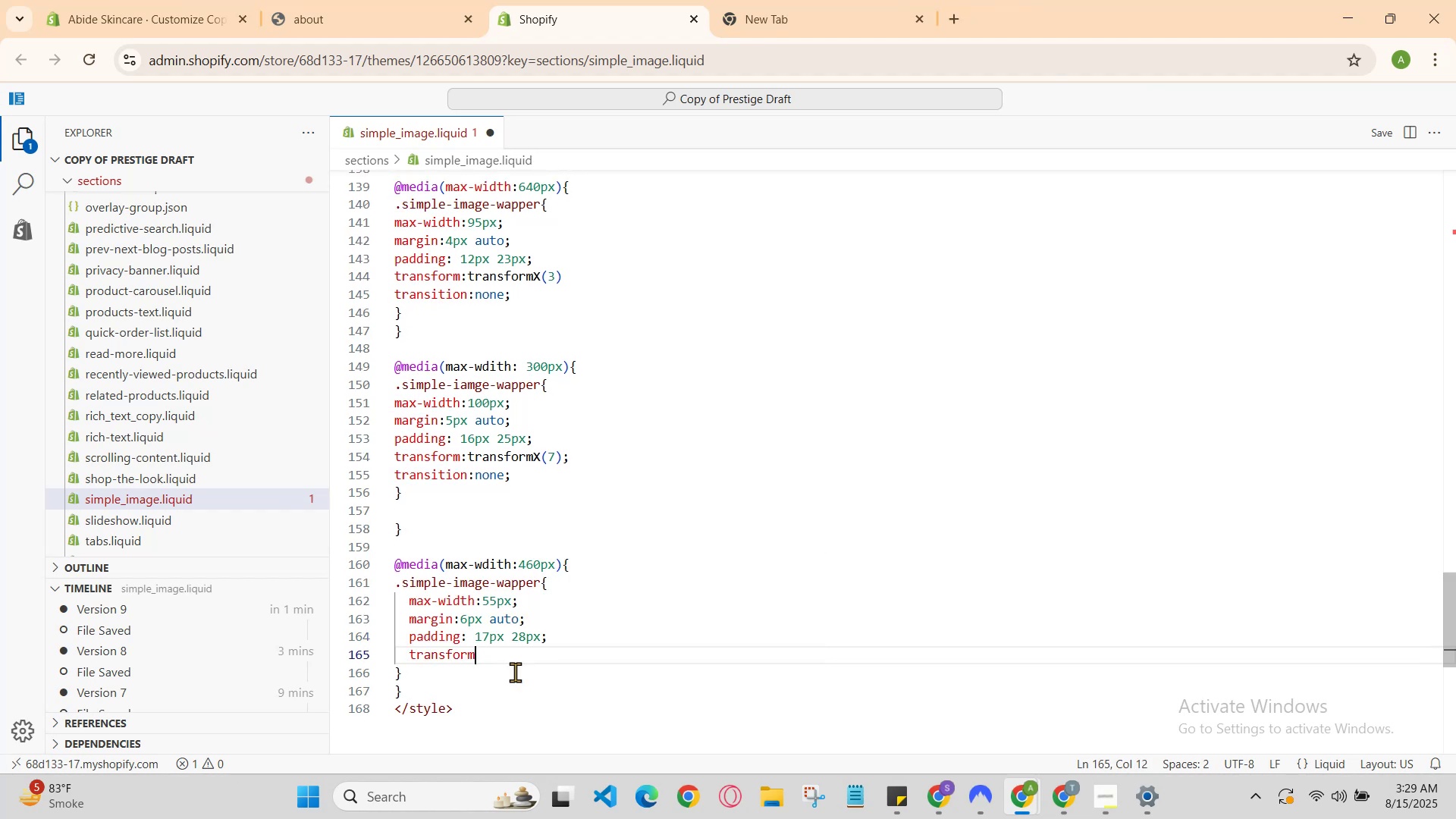 
type(:tr)
 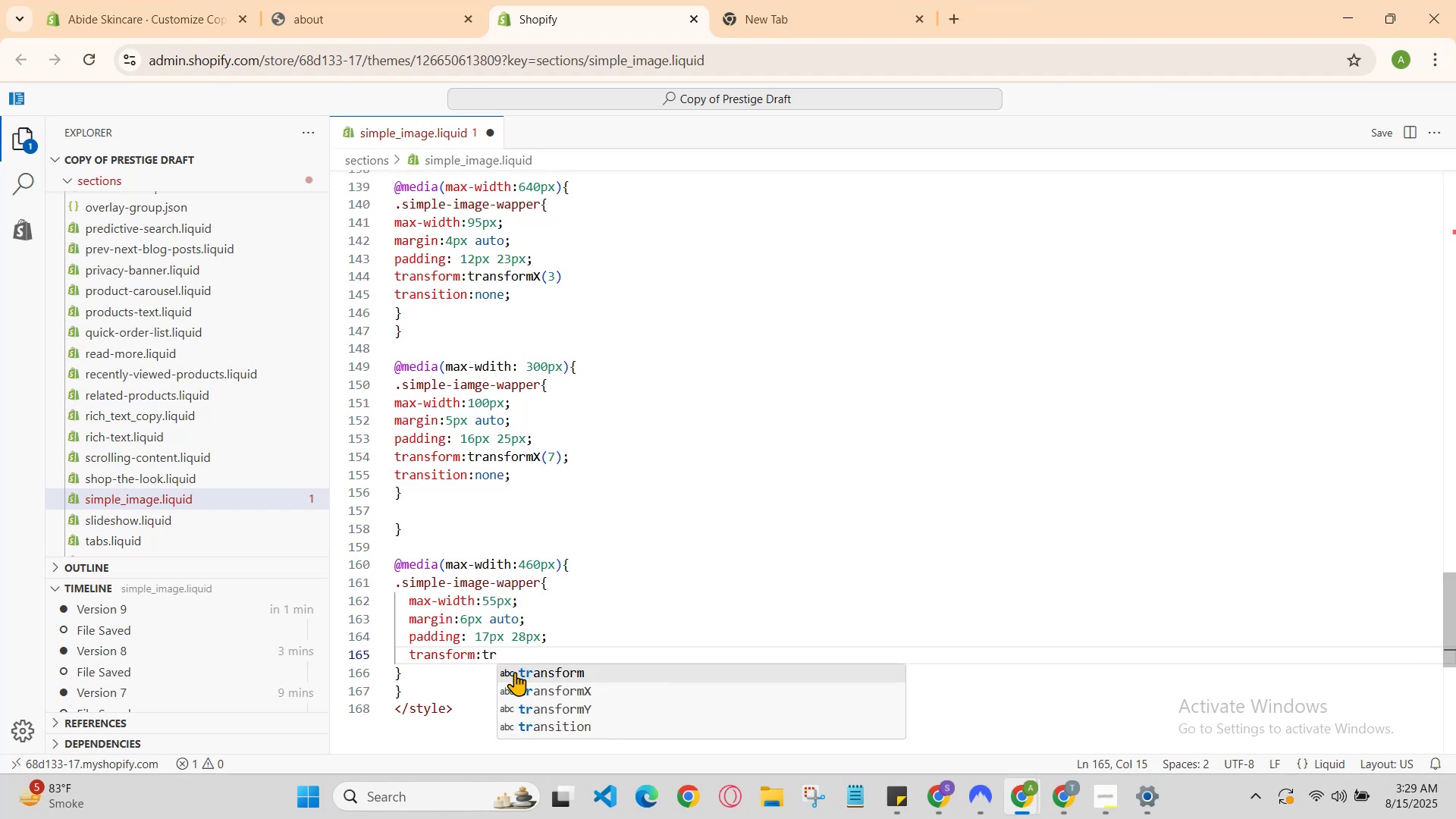 
key(ArrowDown)
 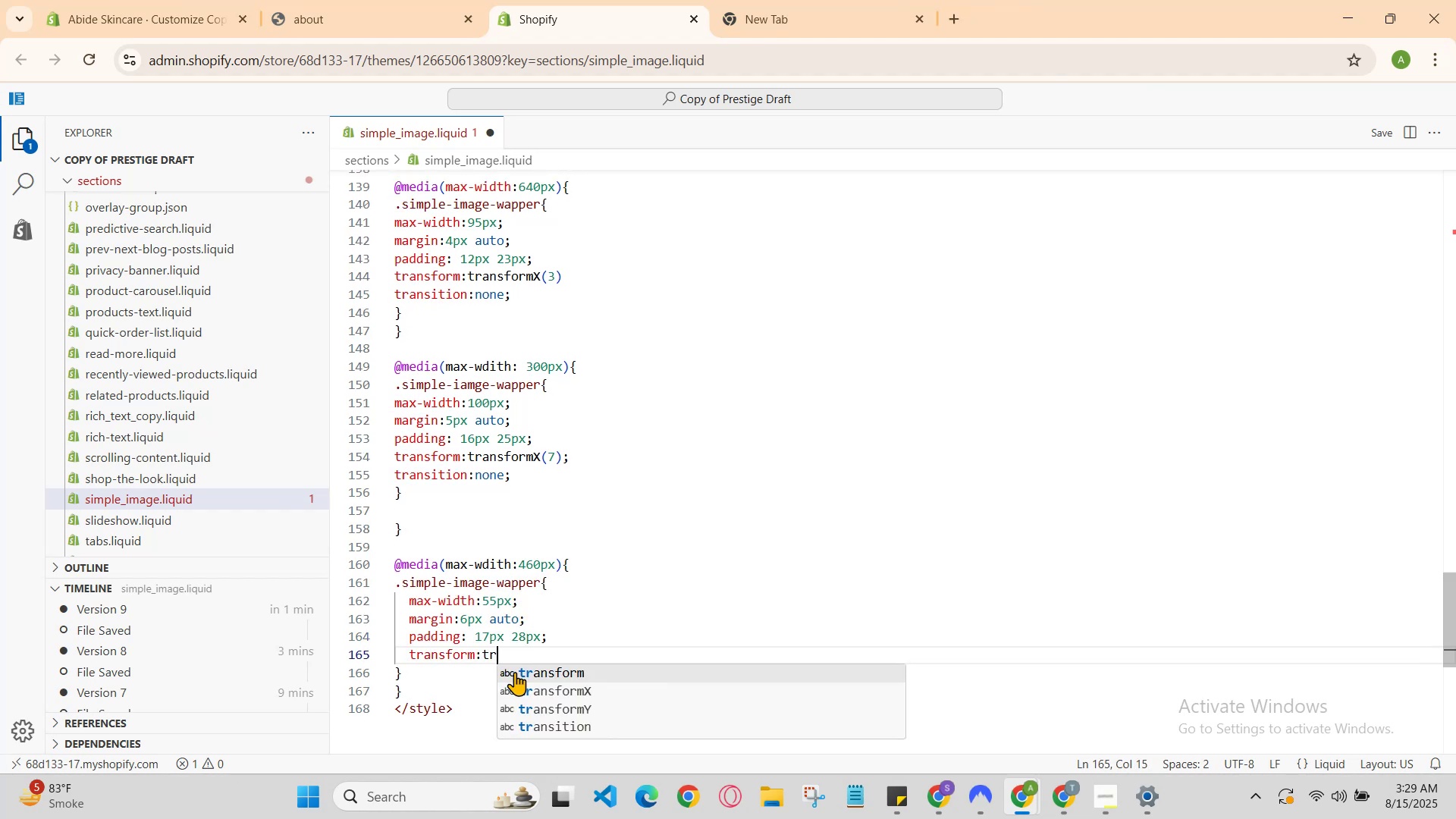 
key(ArrowUp)
 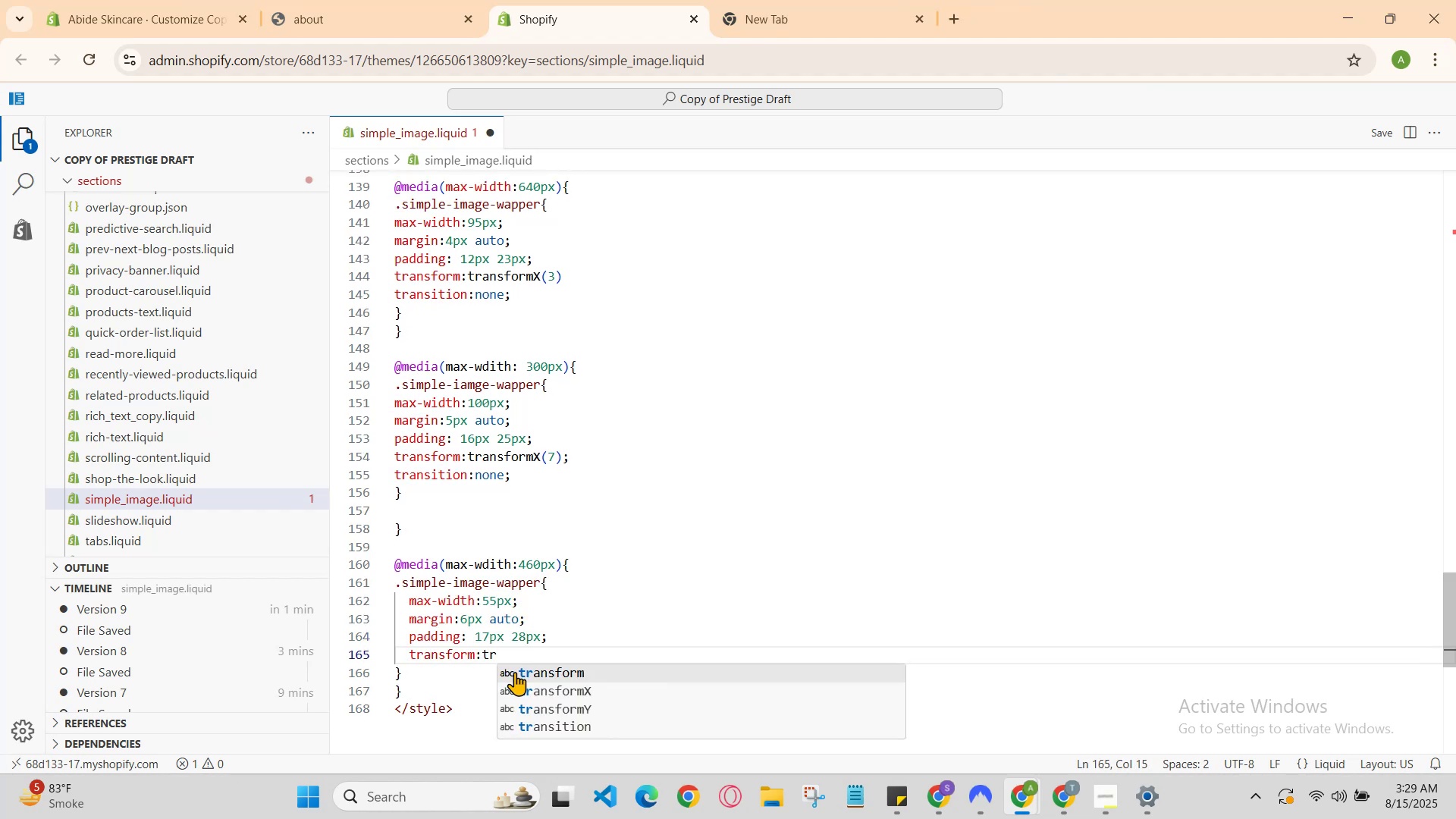 
key(ArrowDown)
 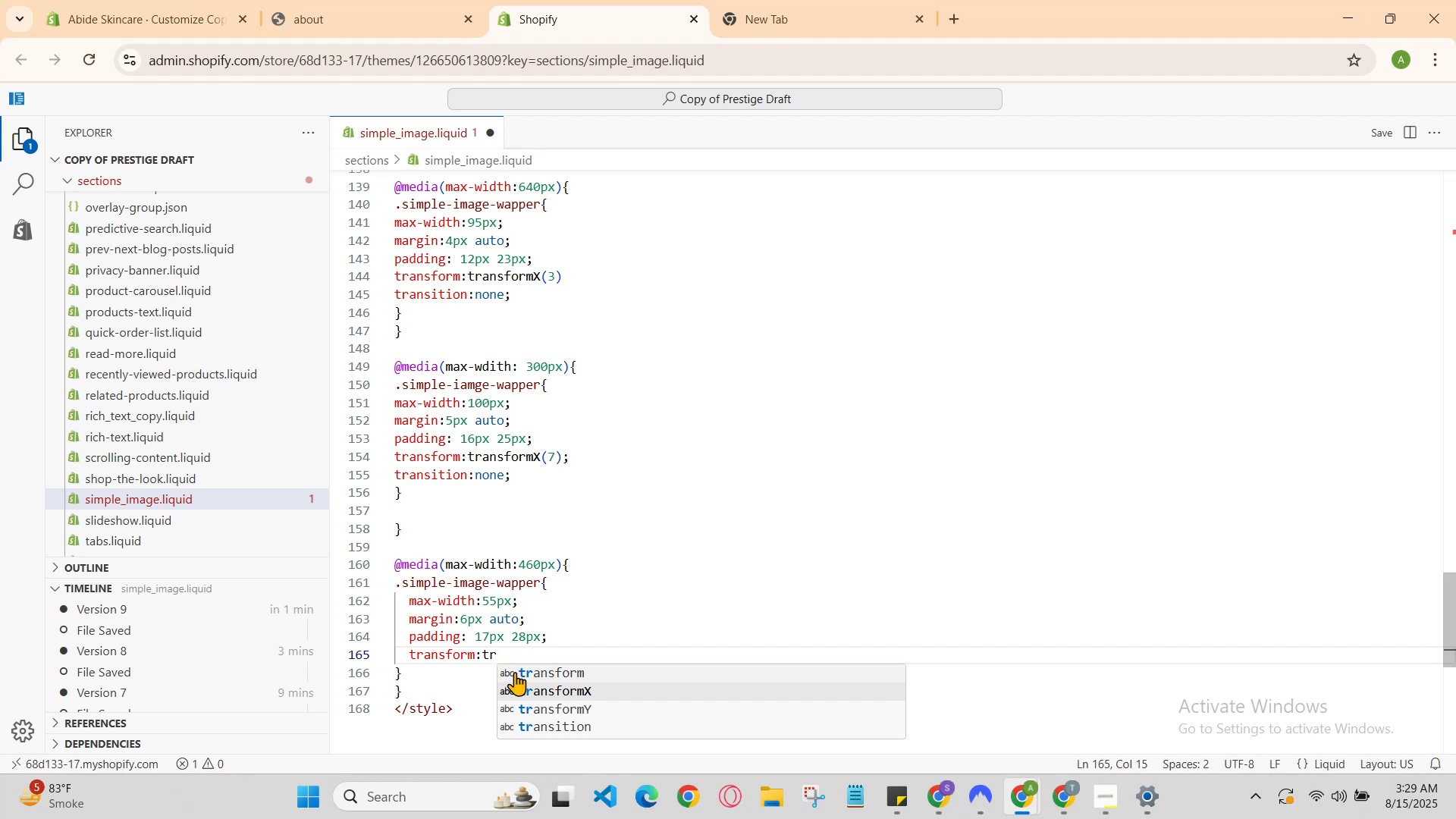 
key(Enter)
 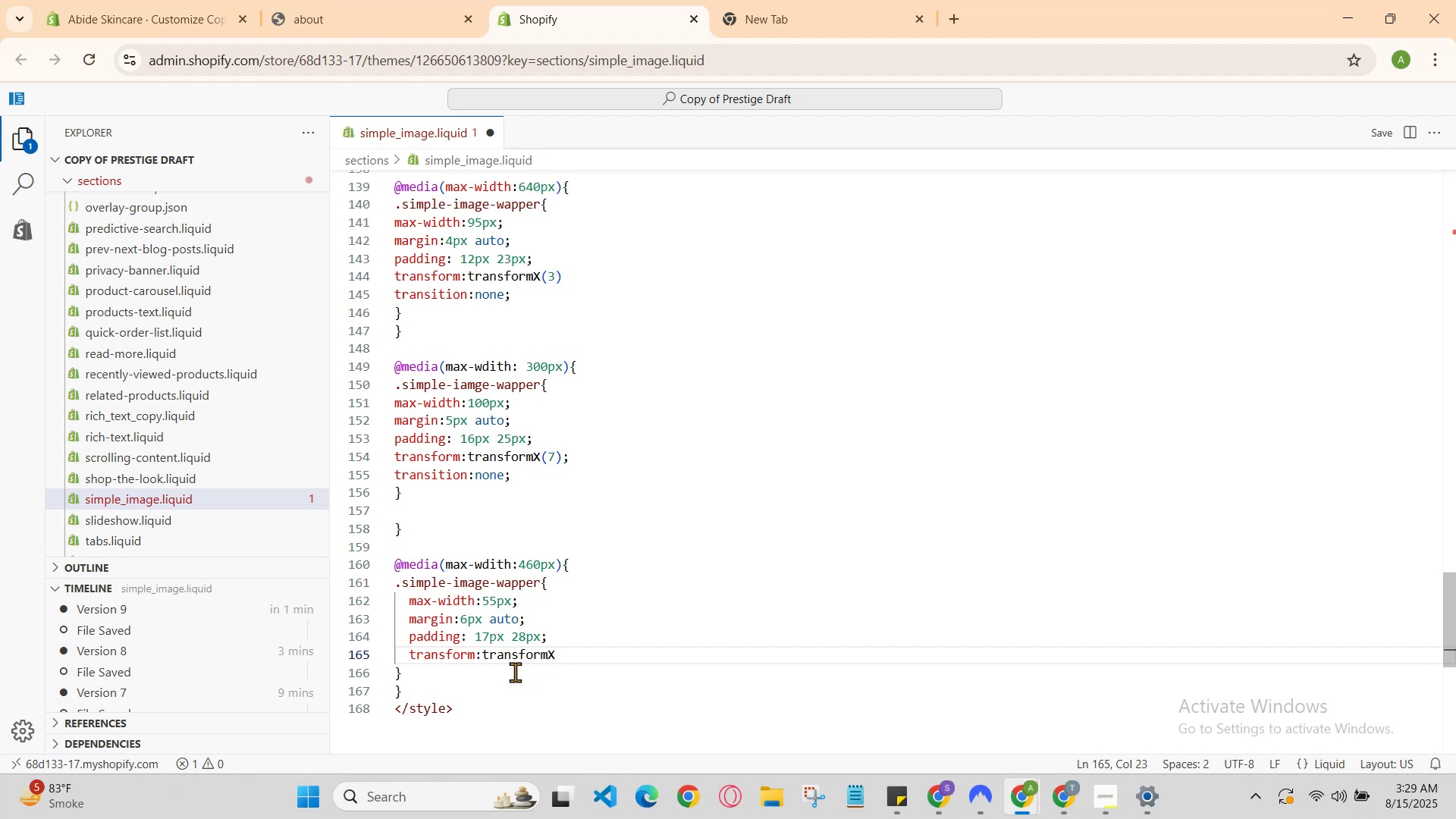 
type((8)
 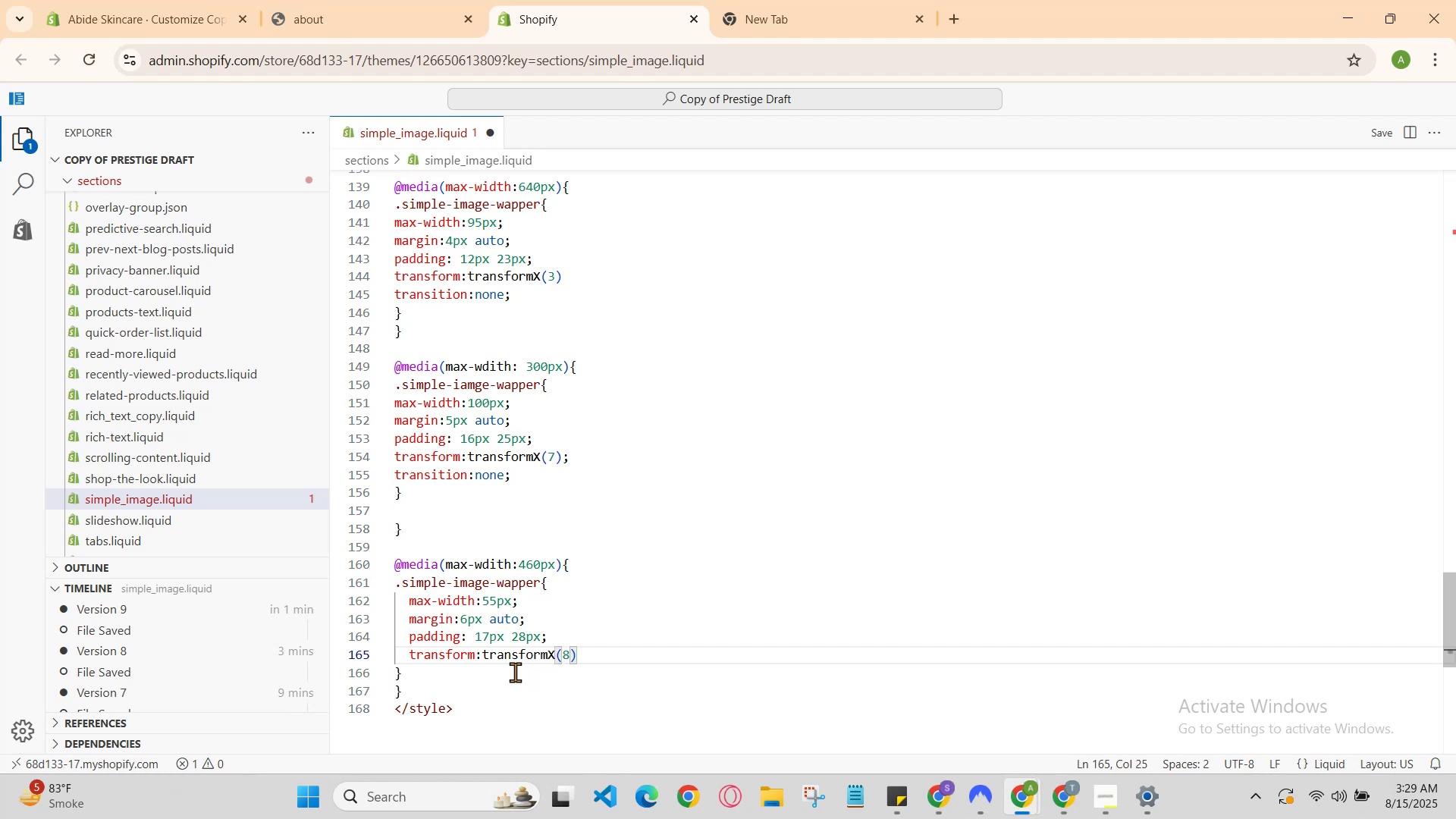 
key(ArrowRight)
 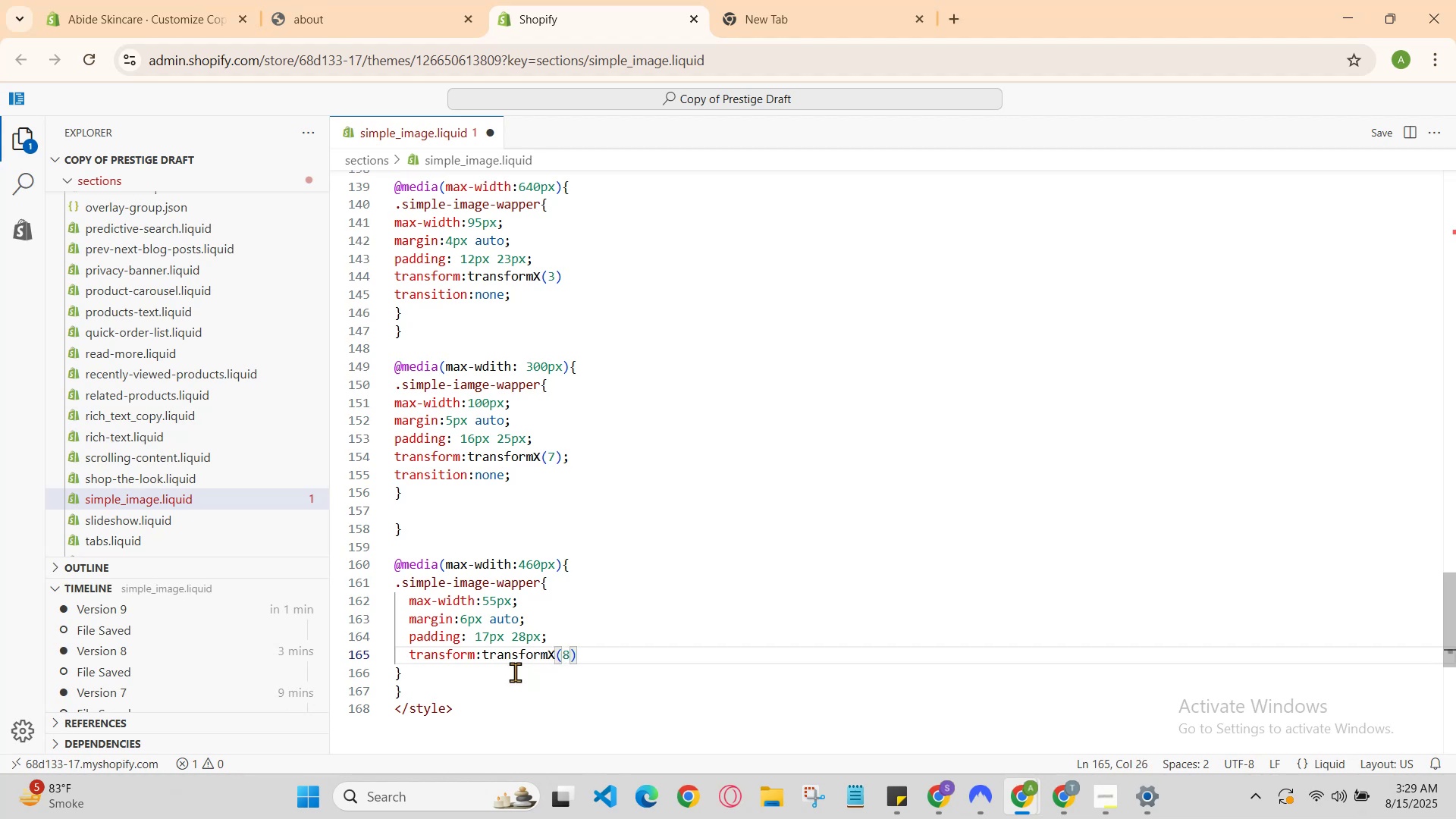 
key(Semicolon)
 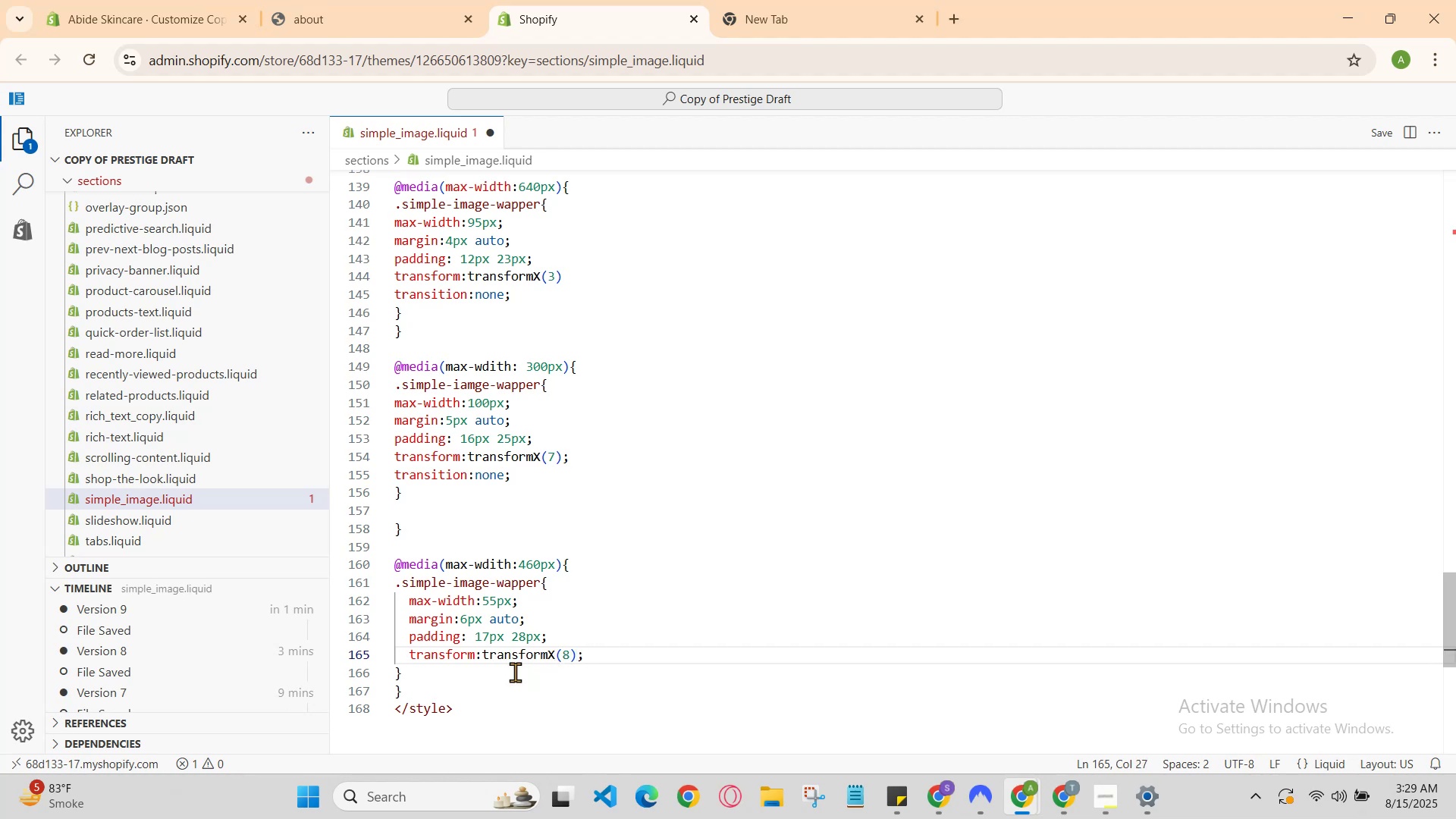 
key(Enter)
 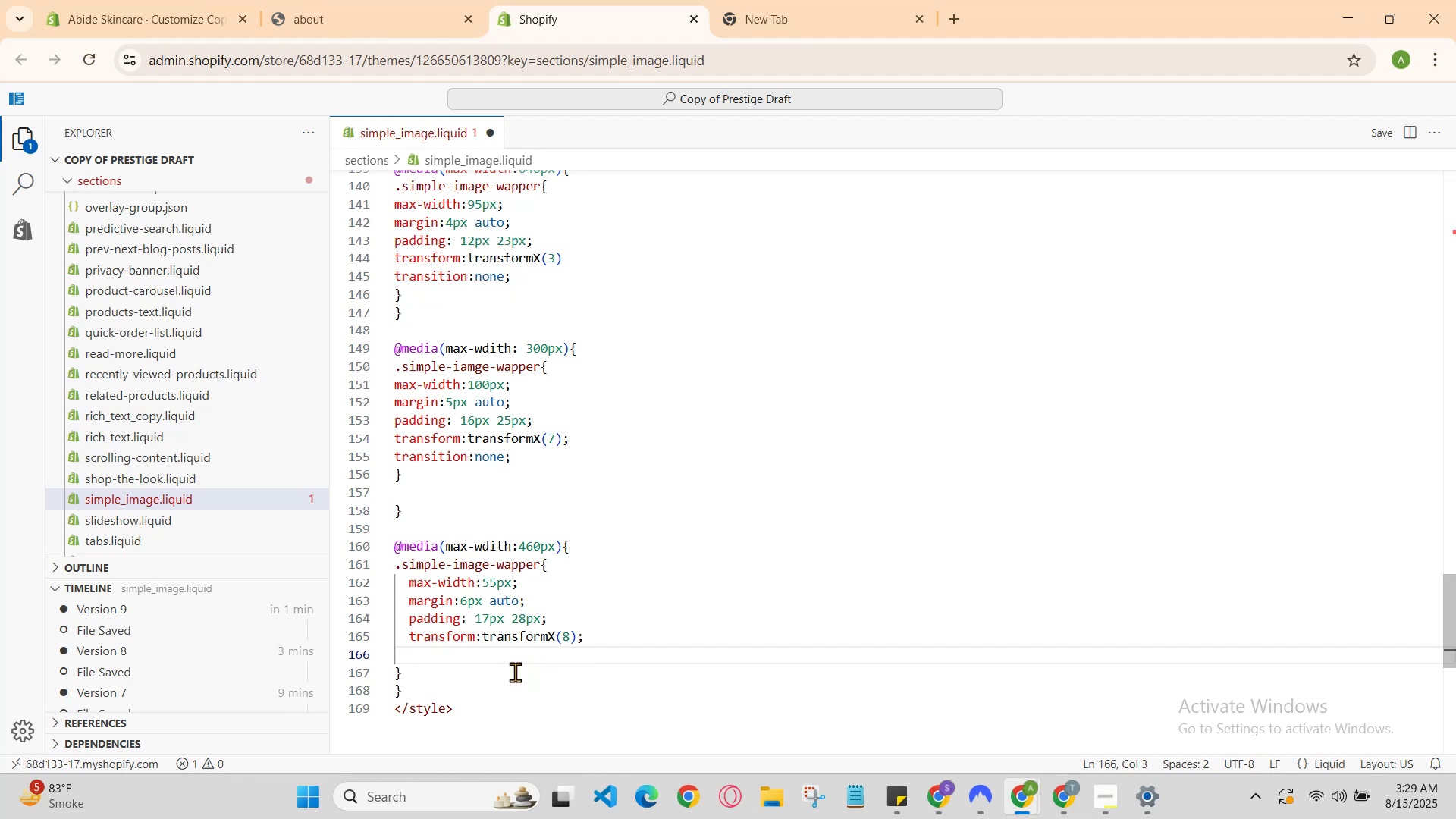 
type(tras)
 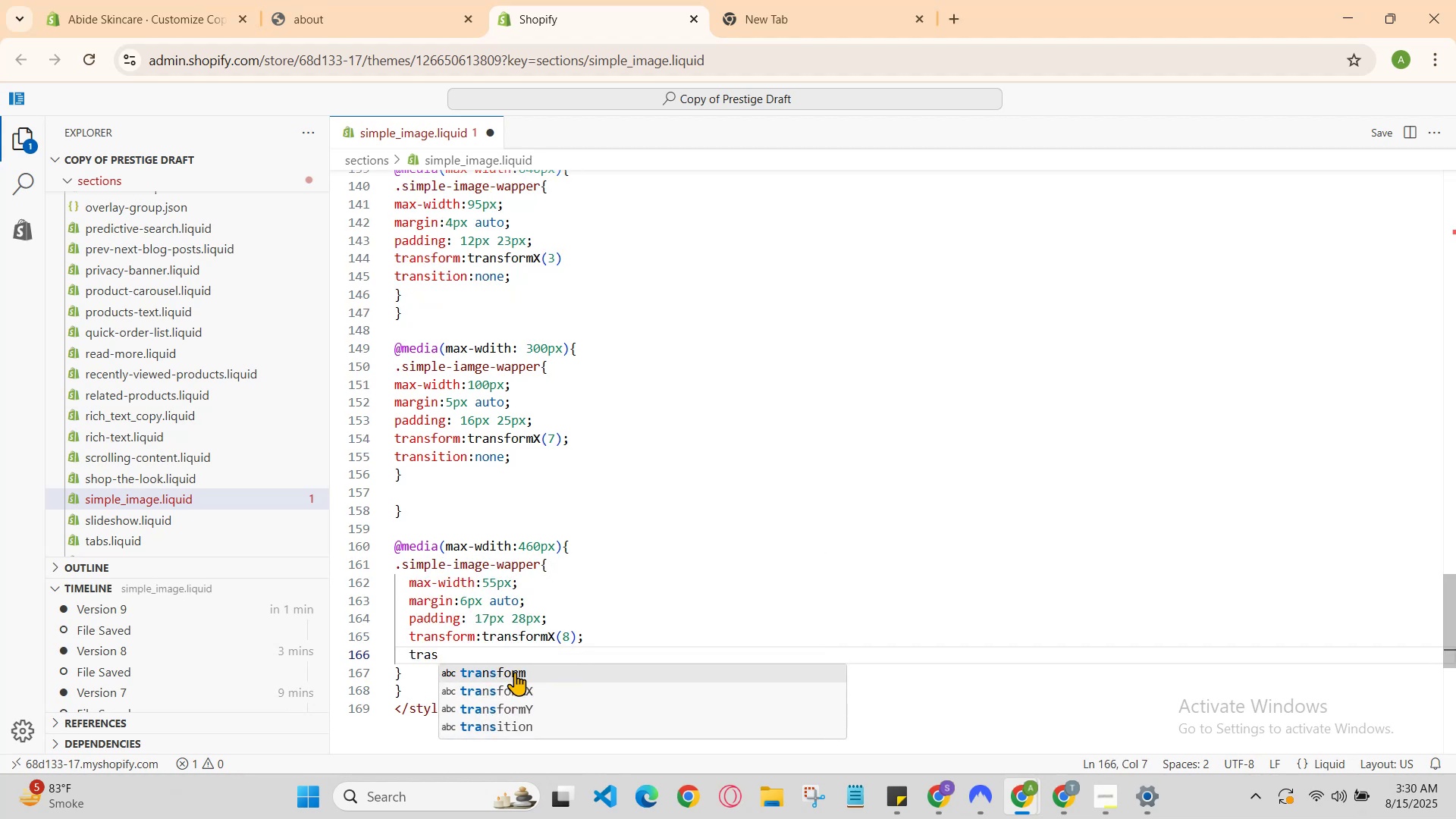 
key(ArrowUp)
 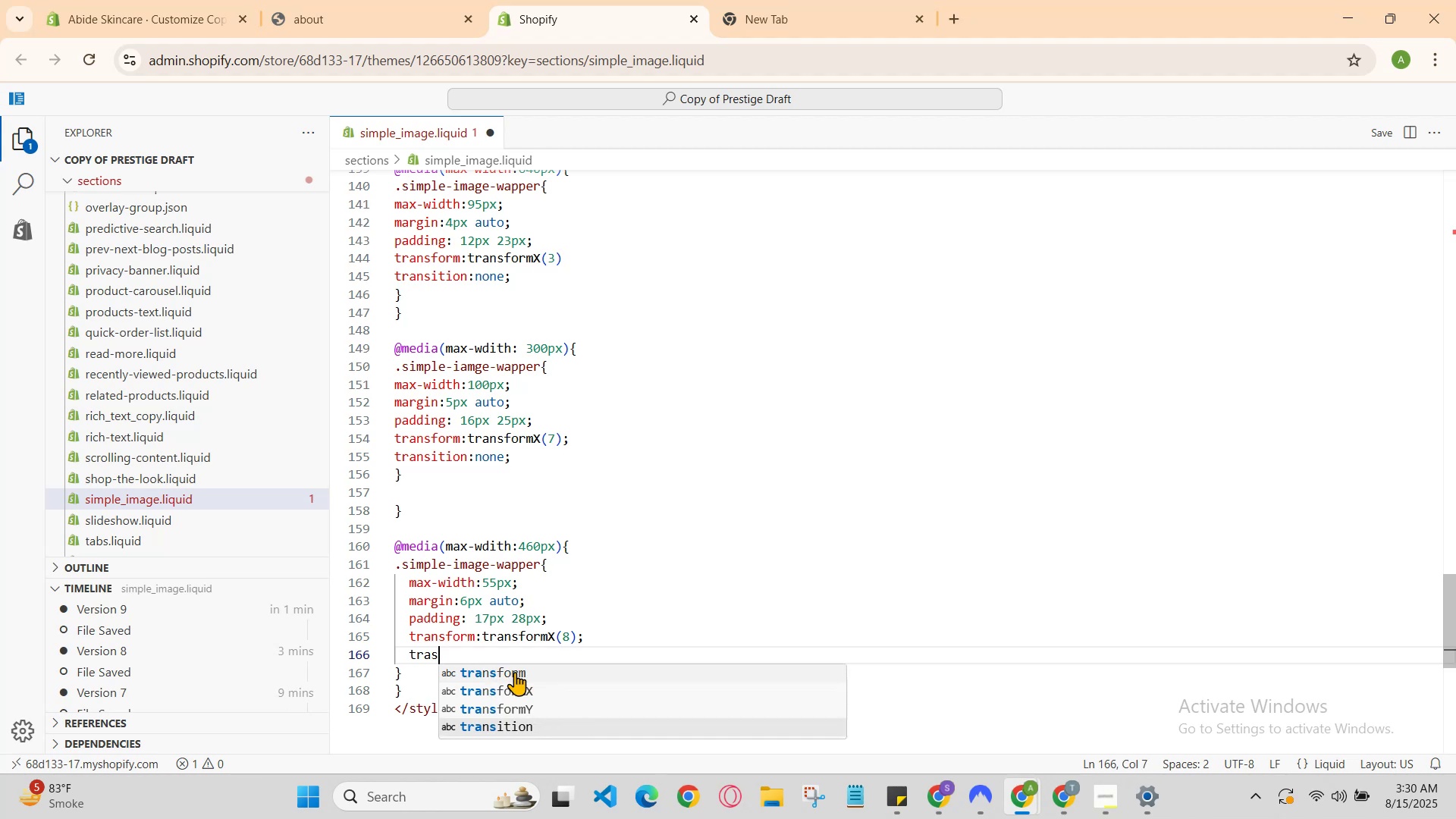 
key(Enter)
 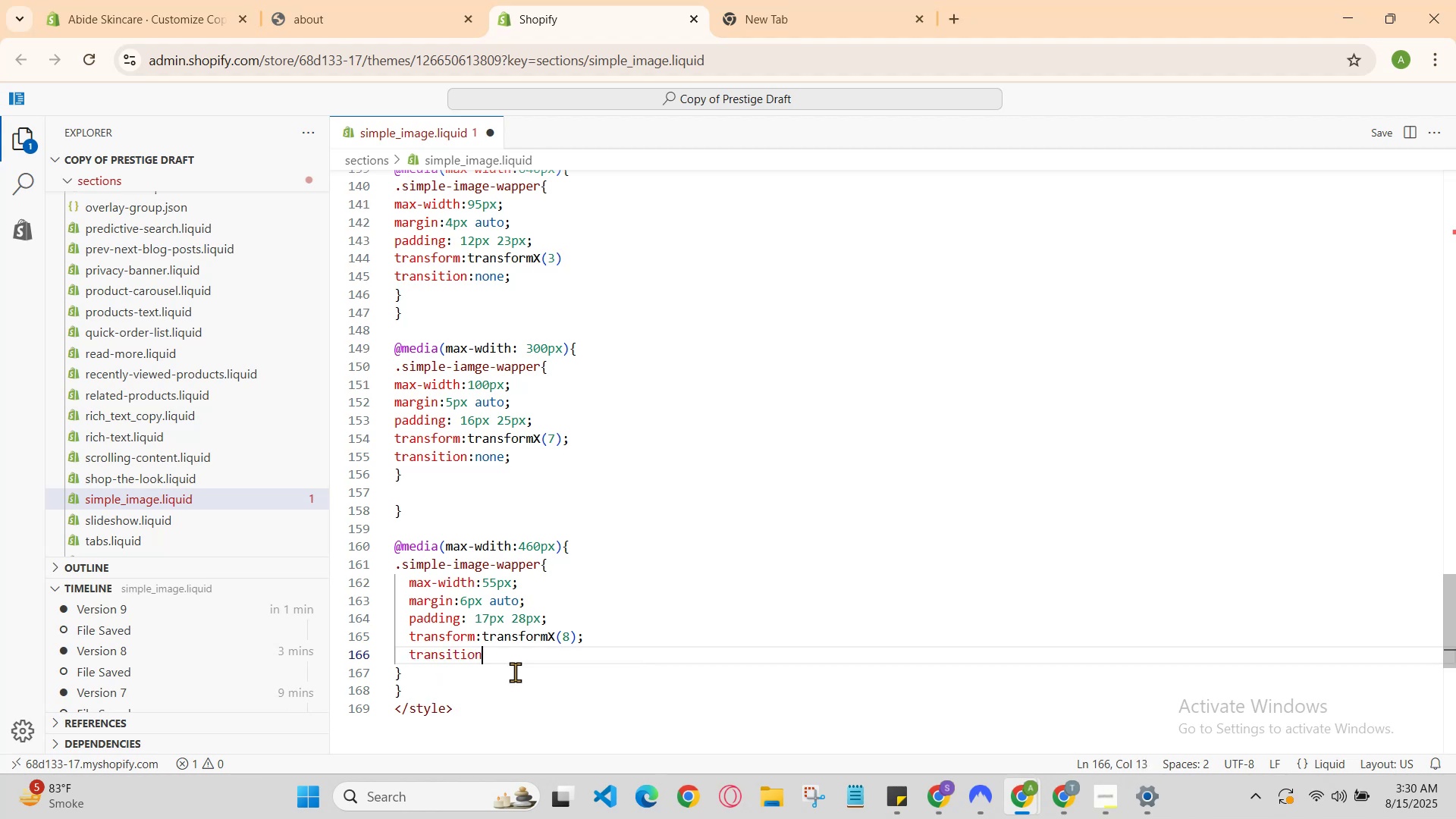 
type(:none;)
key(Backspace)
key(Backspace)
type(;)
 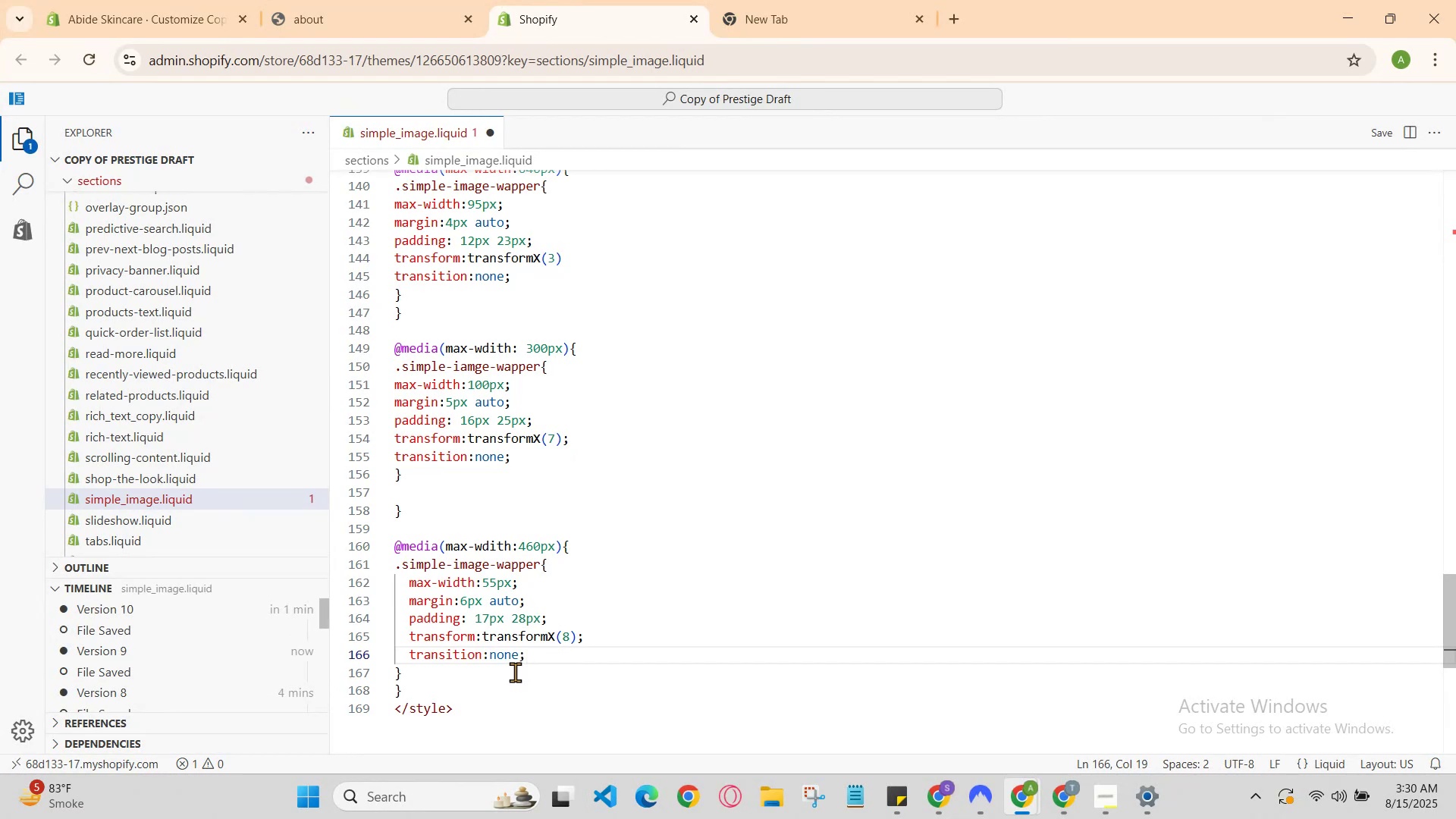 
hold_key(key=S, duration=0.42)
 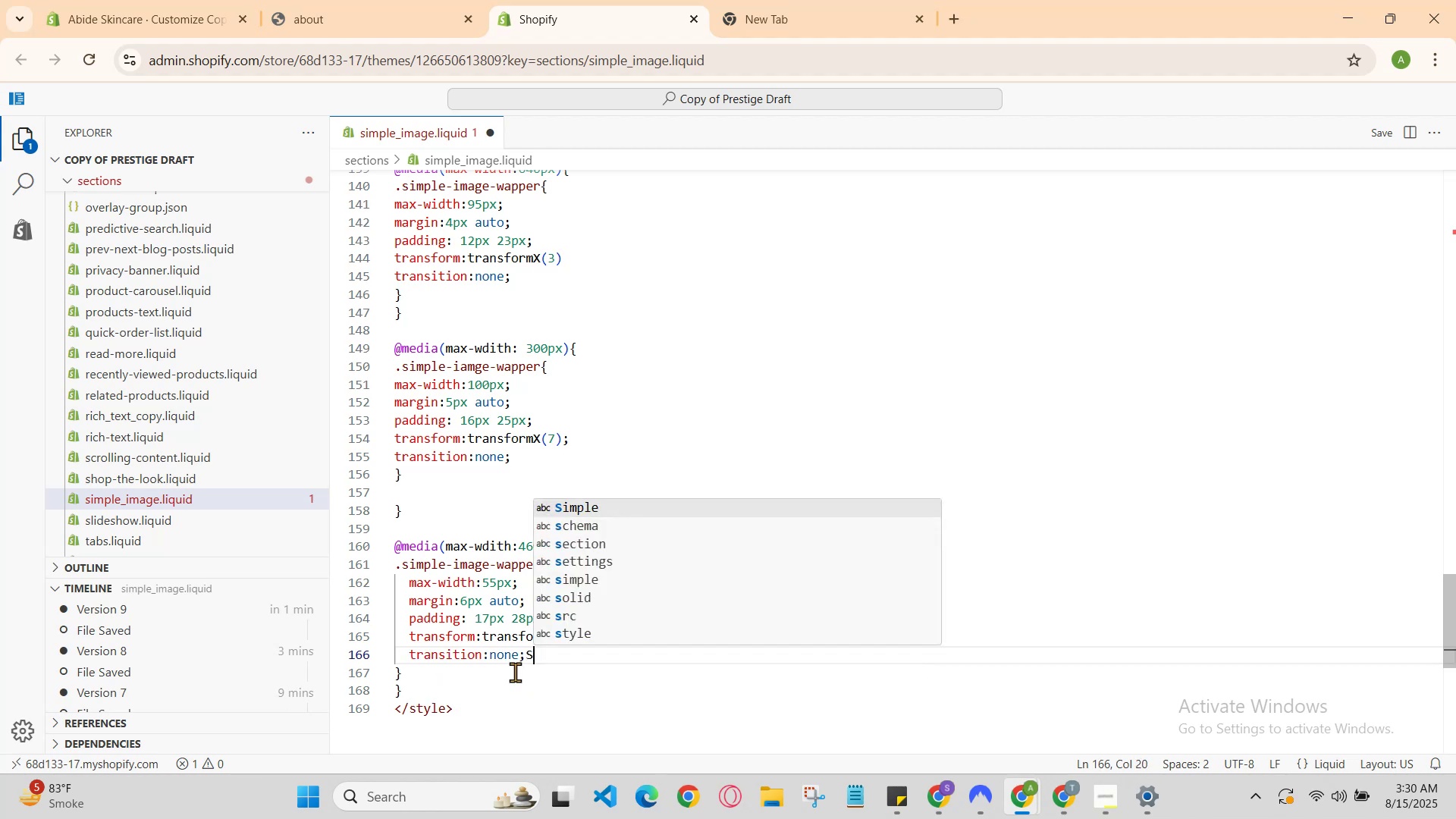 
hold_key(key=ControlLeft, duration=0.71)
 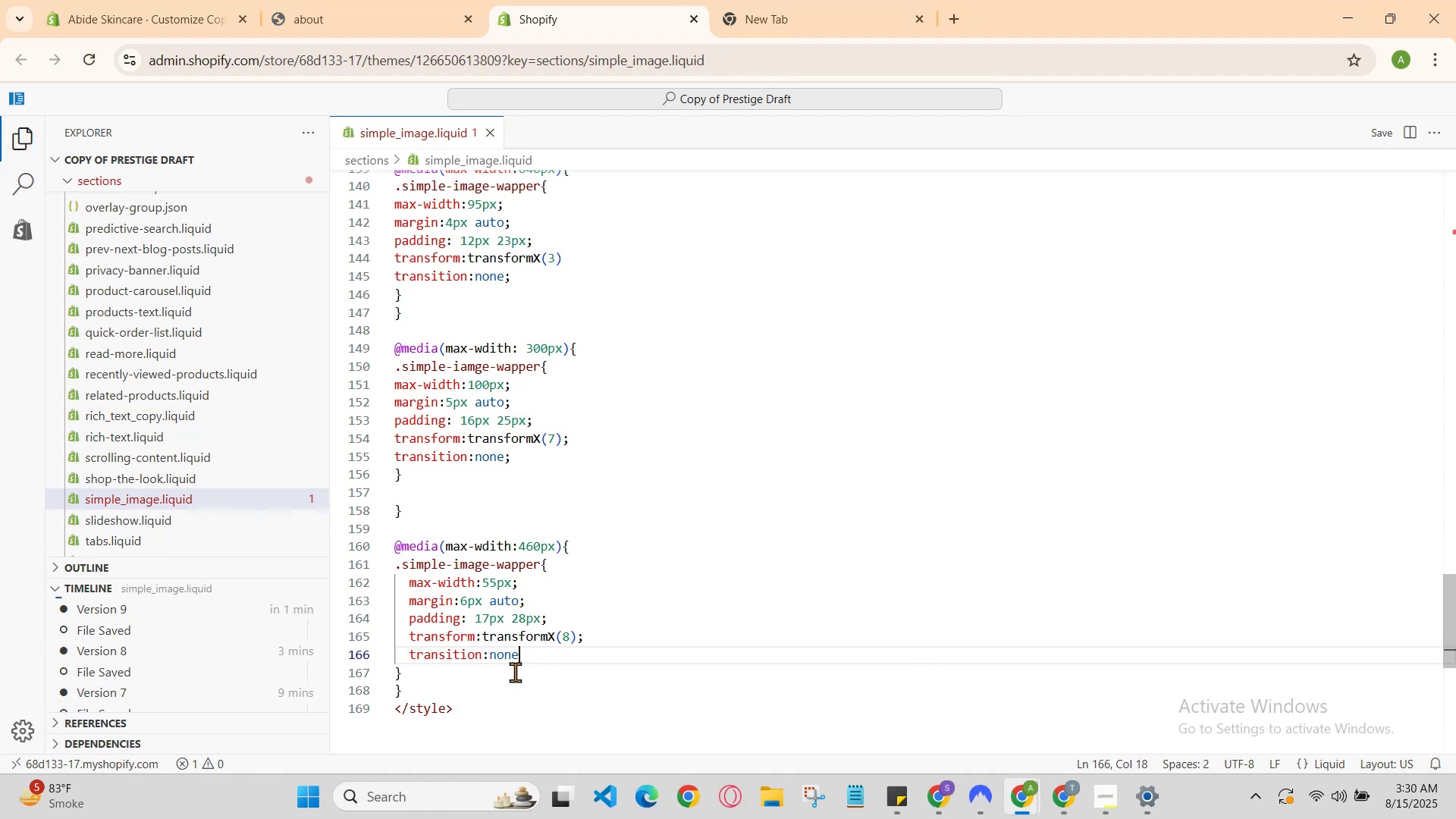 
hold_key(key=S, duration=0.52)
 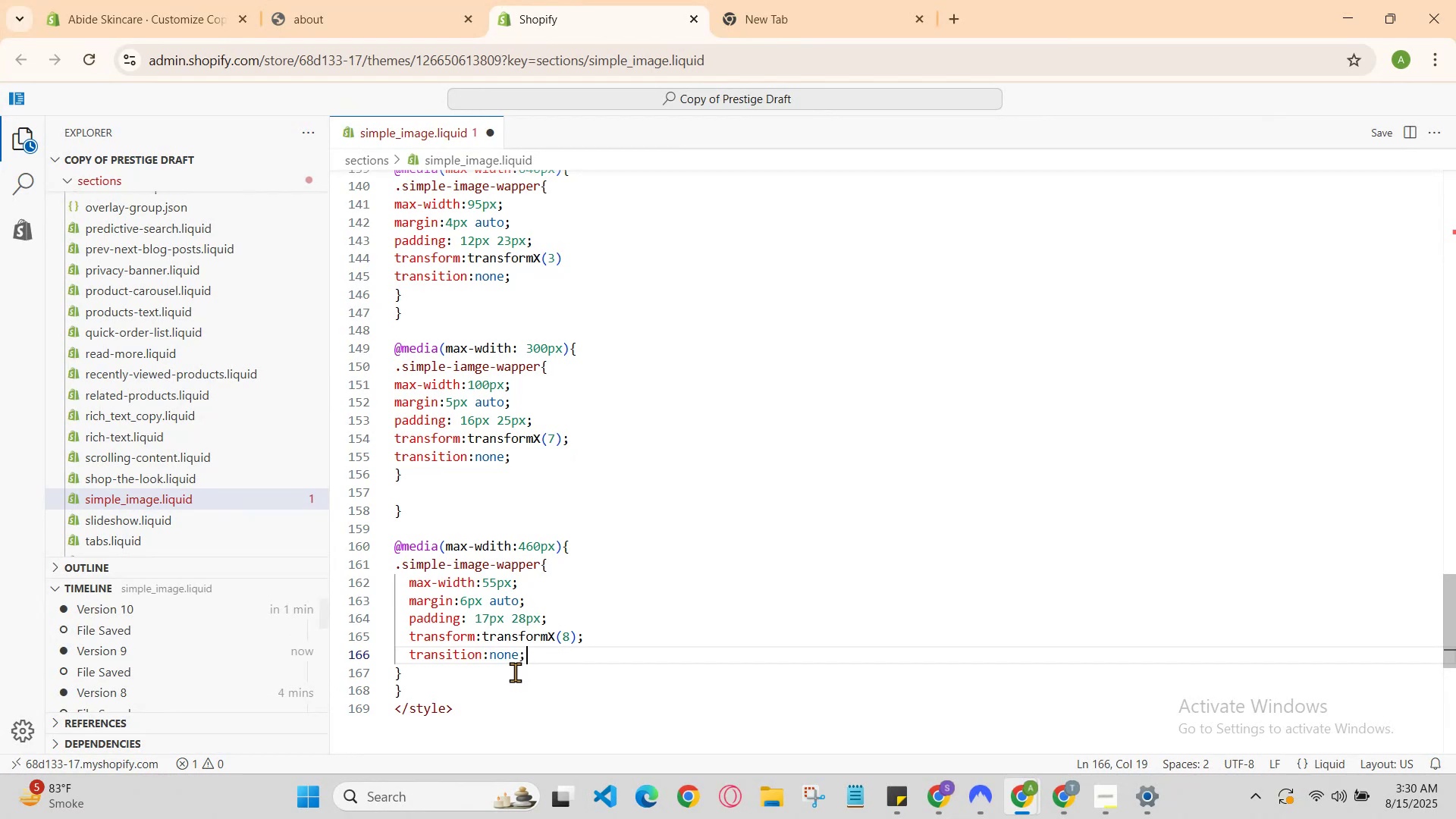 
hold_key(key=ControlLeft, duration=0.72)
 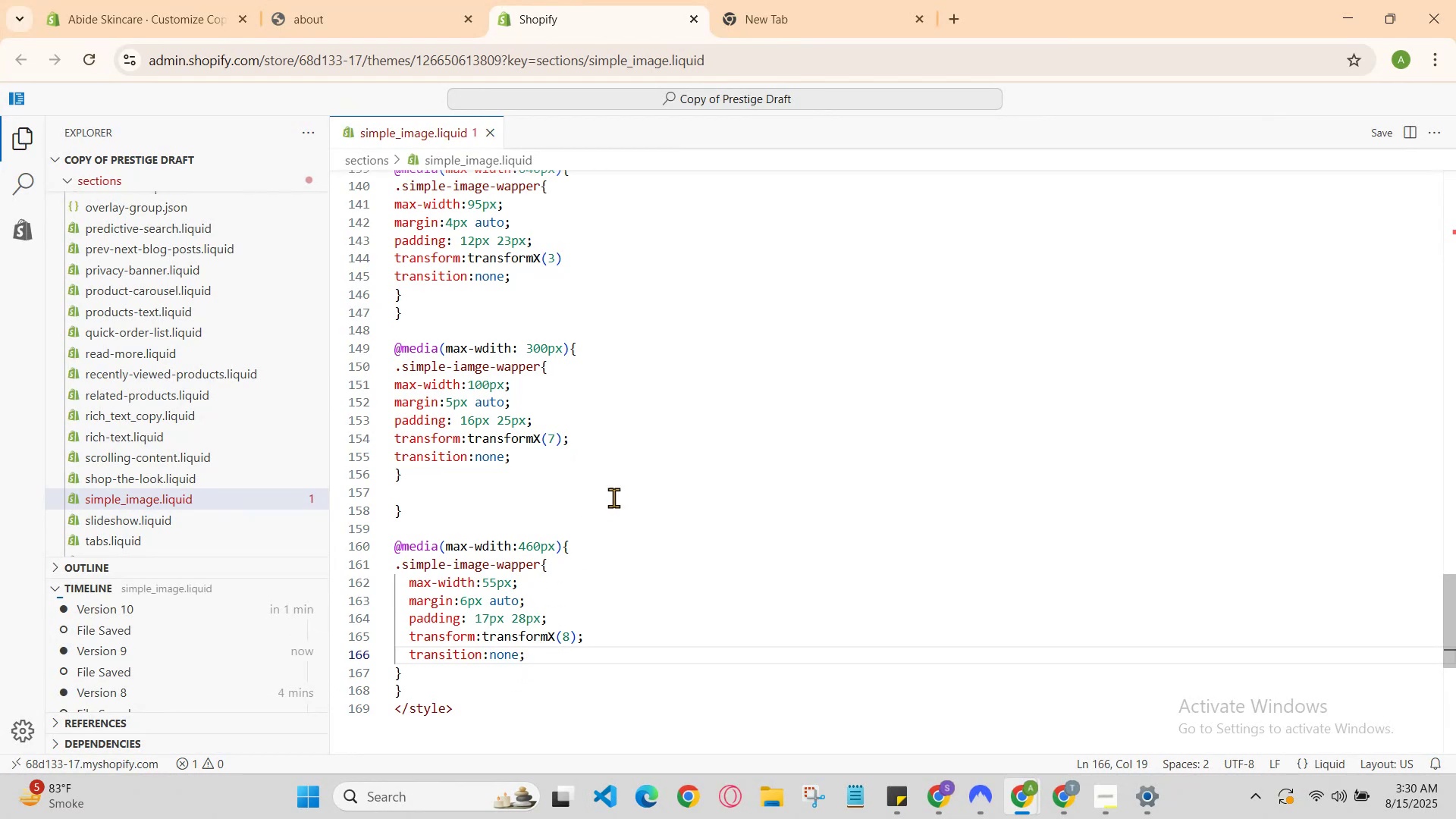 
hold_key(key=S, duration=0.42)
 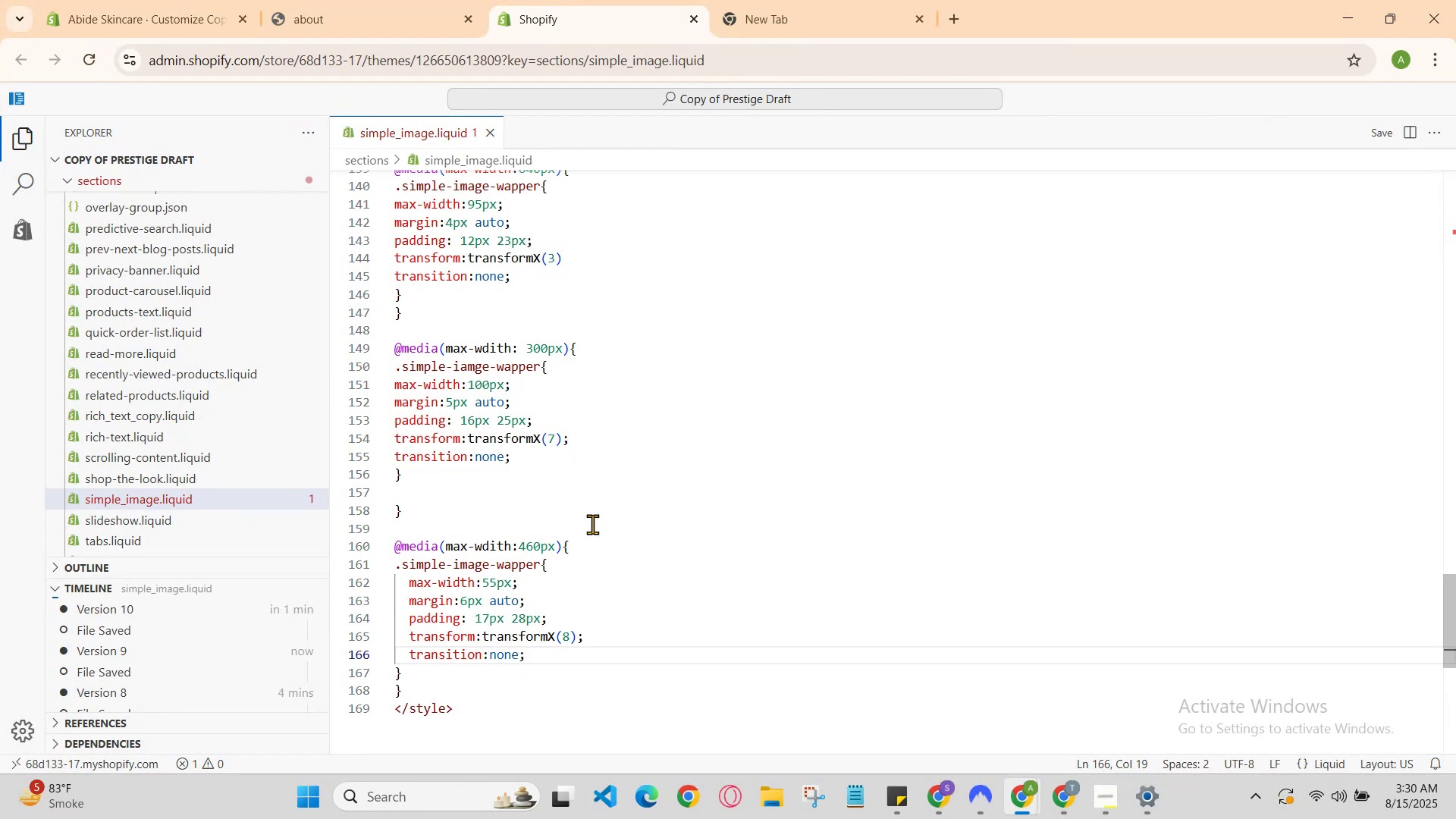 
scroll: coordinate [626, 489], scroll_direction: up, amount: 3.0
 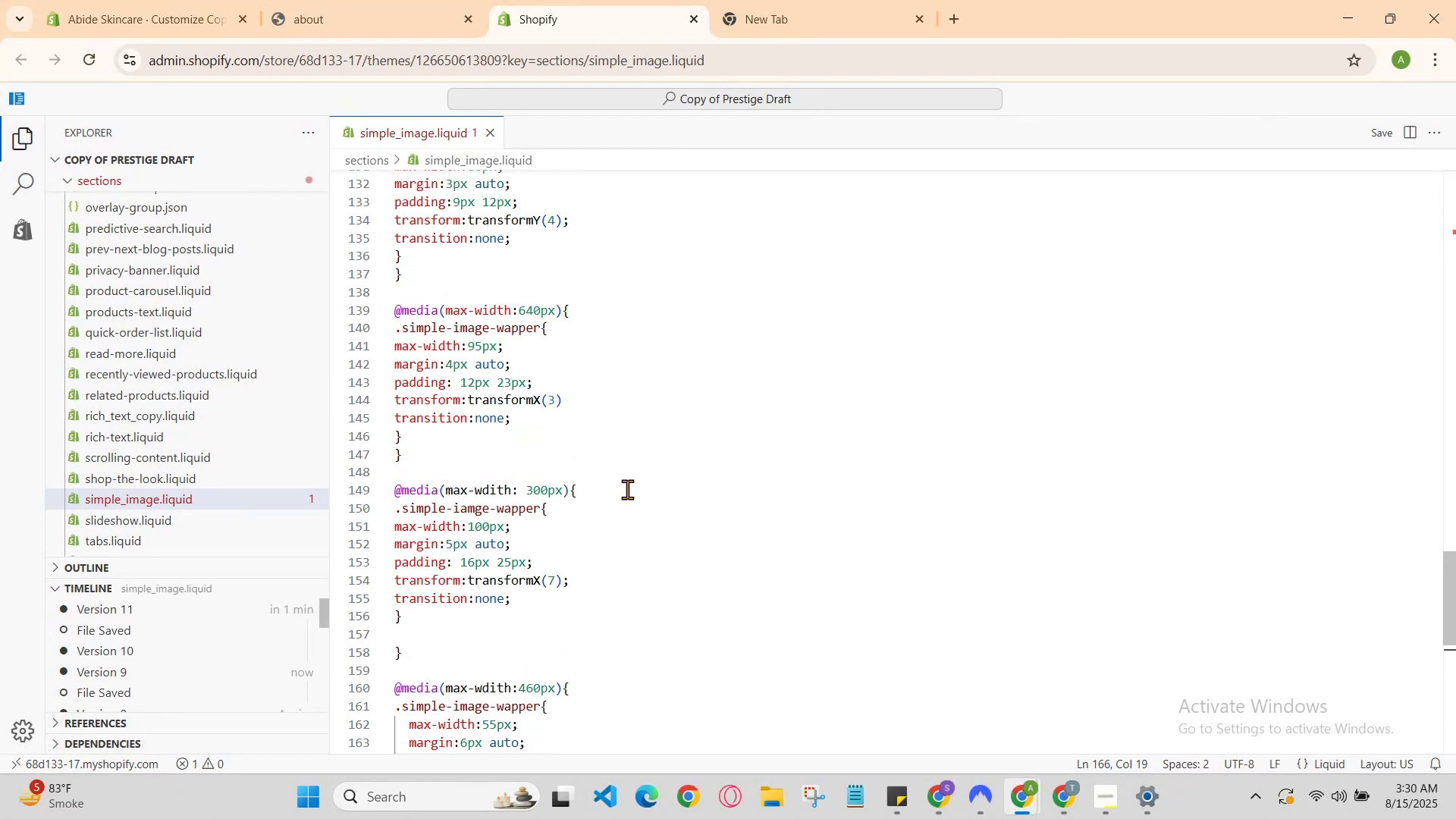 
scroll: coordinate [627, 500], scroll_direction: down, amount: 2.0
 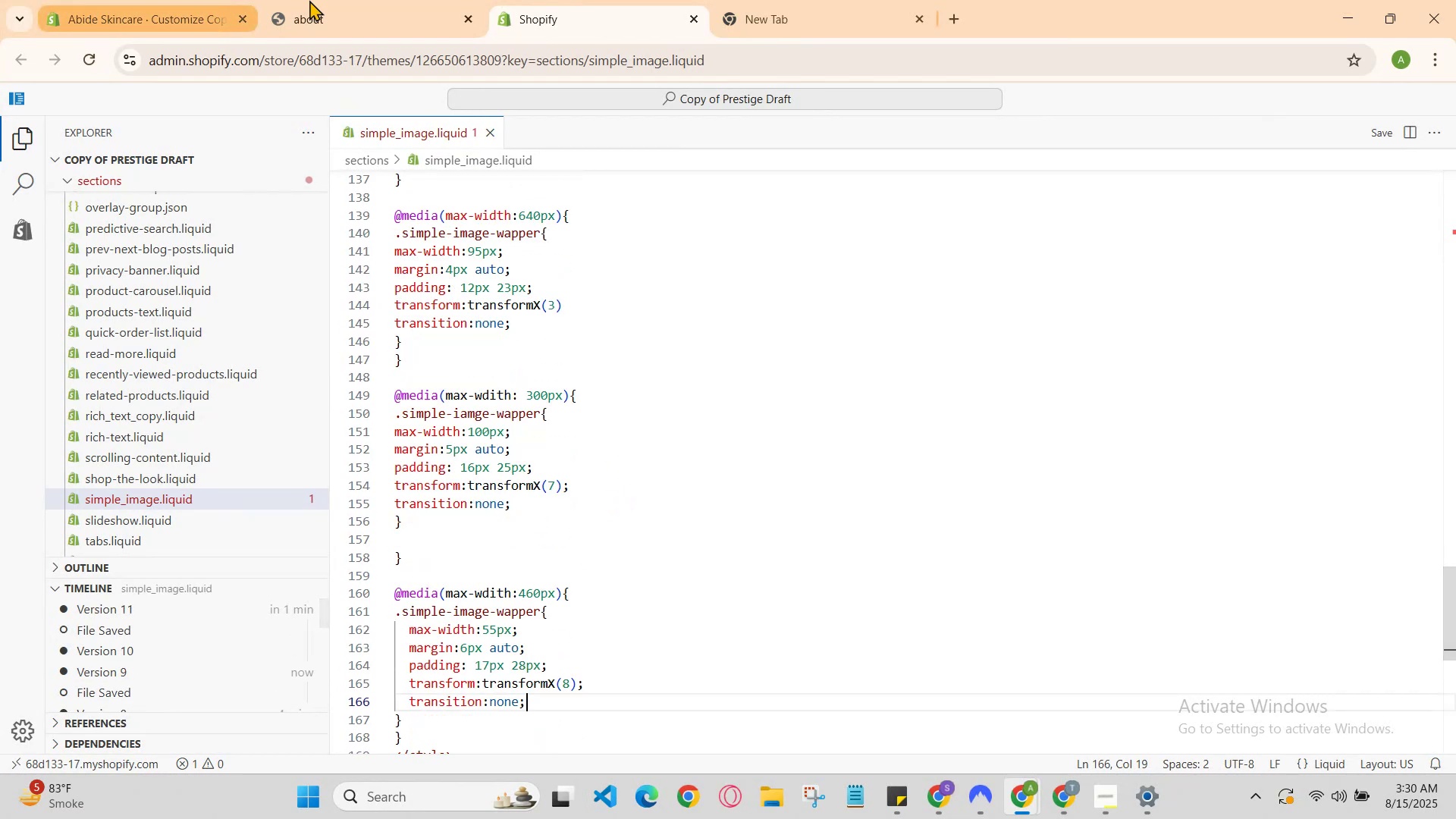 
left_click([361, 0])
 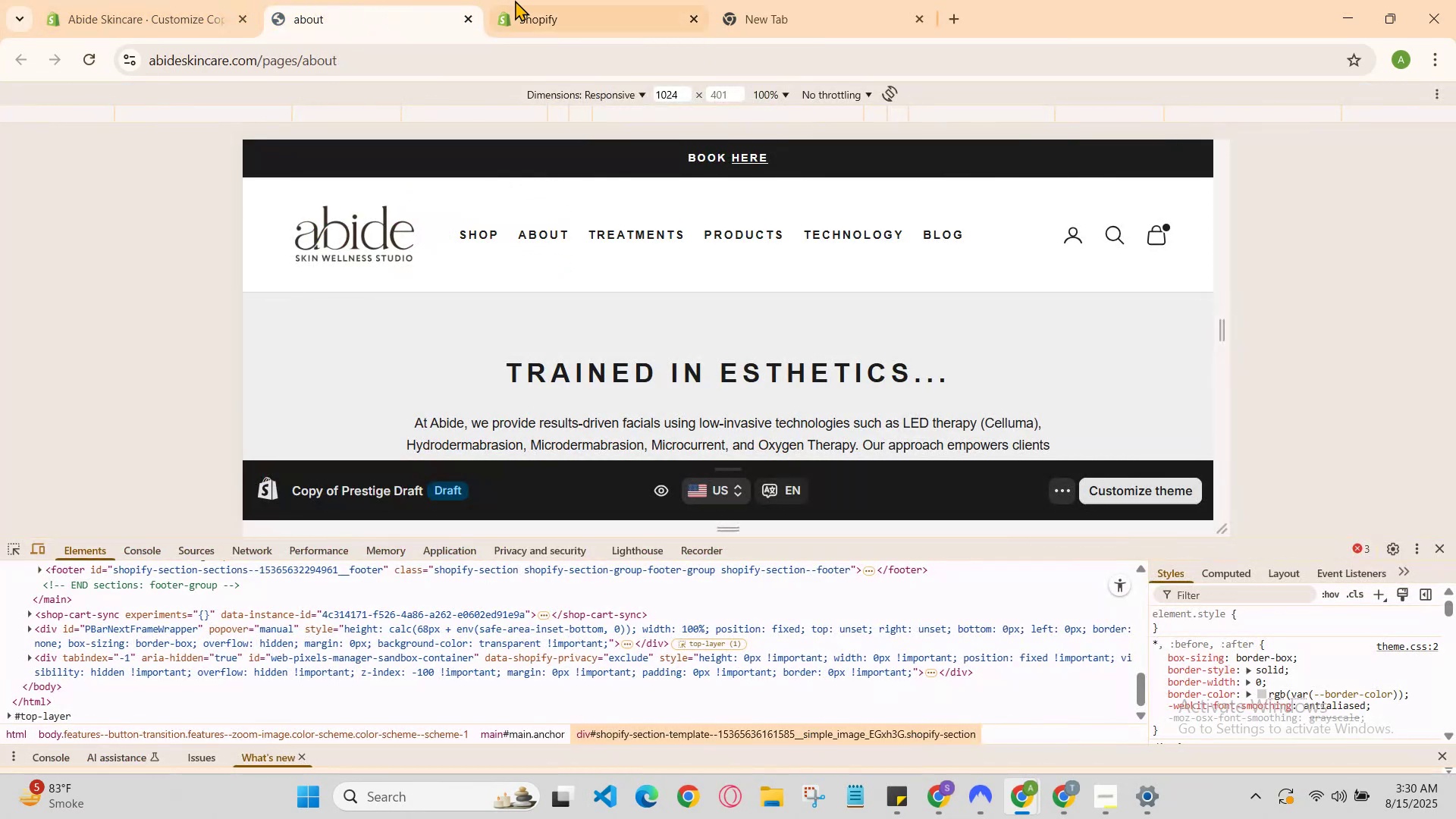 
left_click([578, 0])
 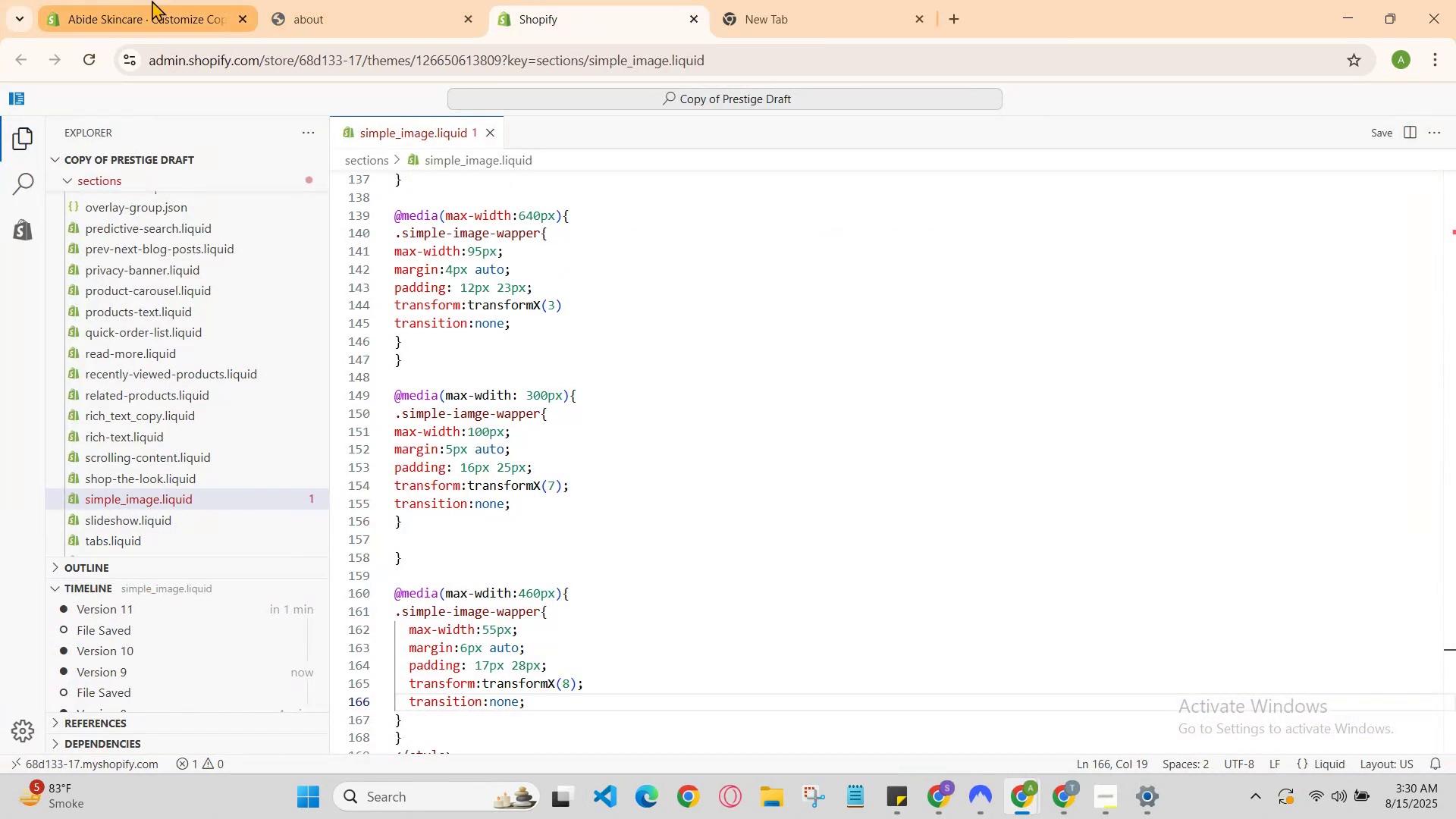 
left_click([181, 0])
 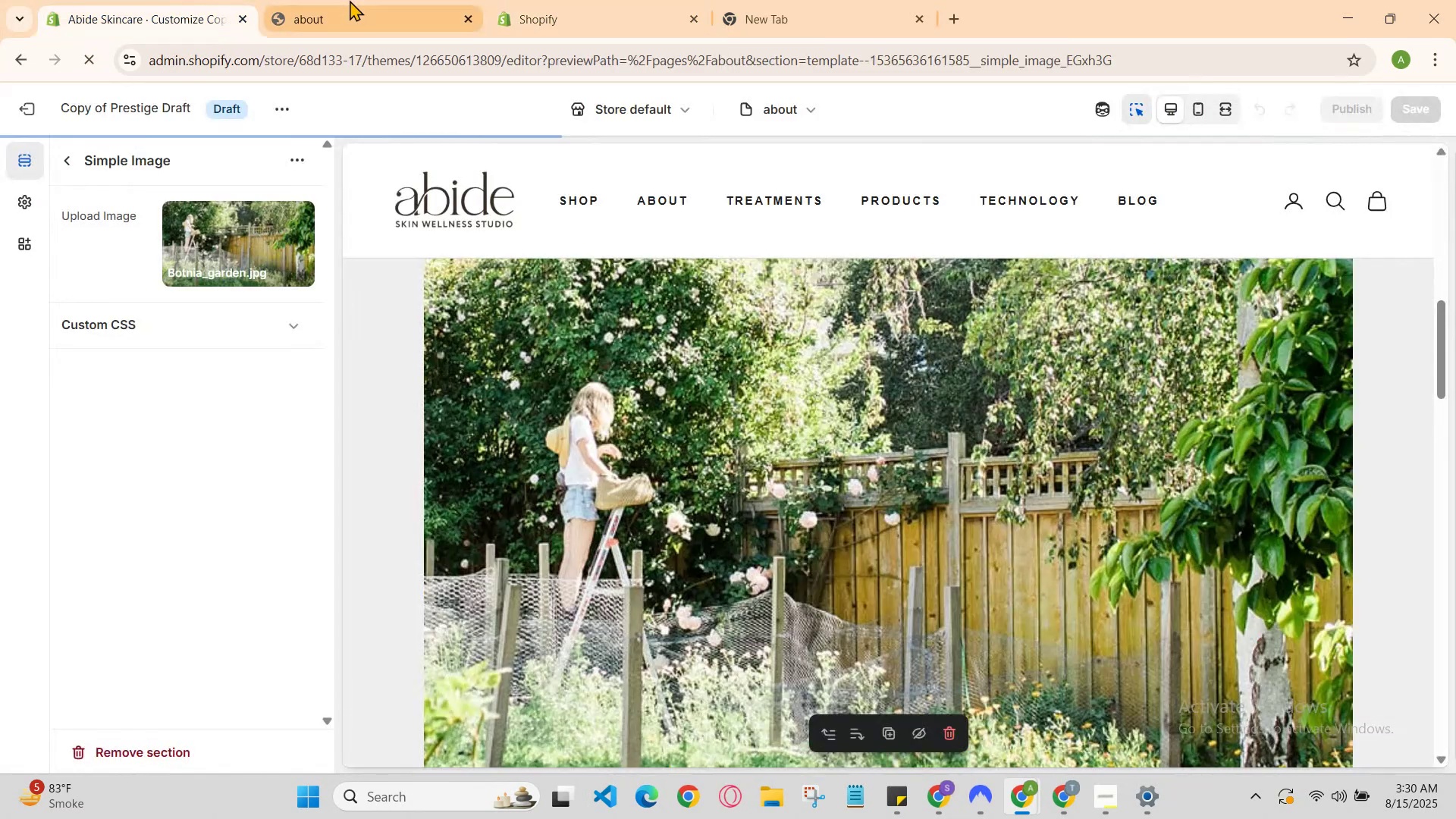 
left_click([350, 0])
 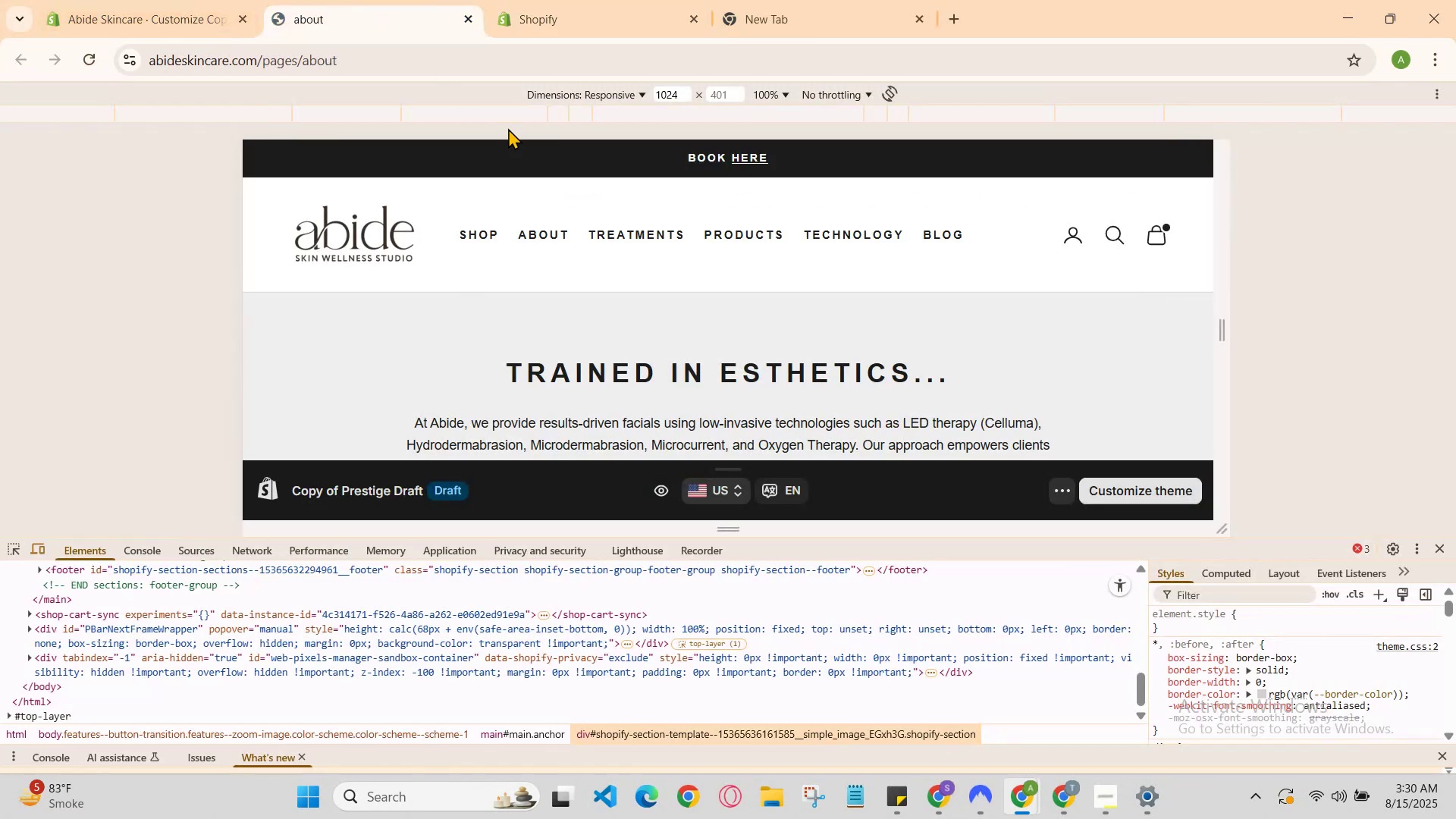 
scroll: coordinate [571, 176], scroll_direction: down, amount: 2.0
 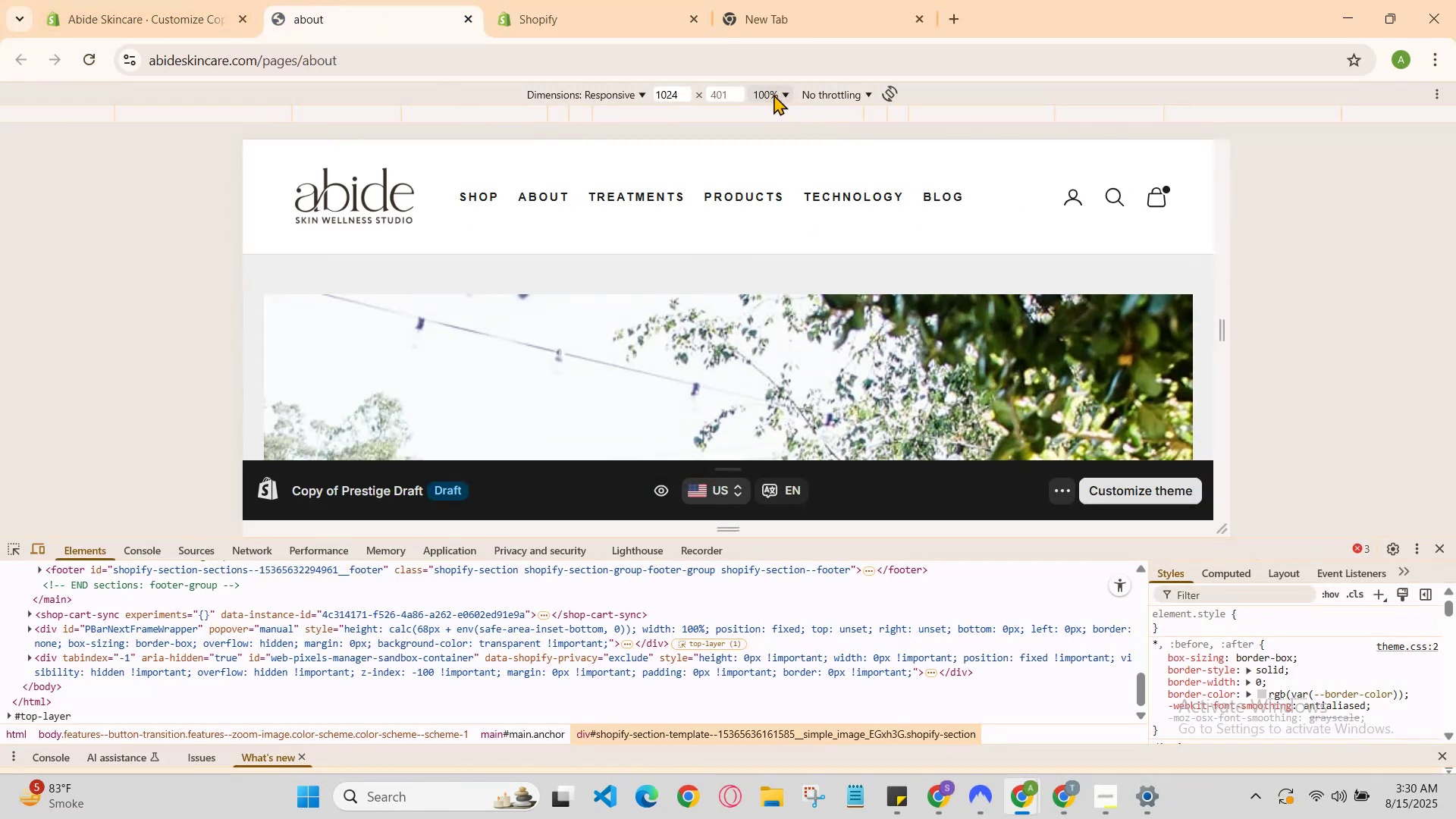 
left_click([783, 119])
 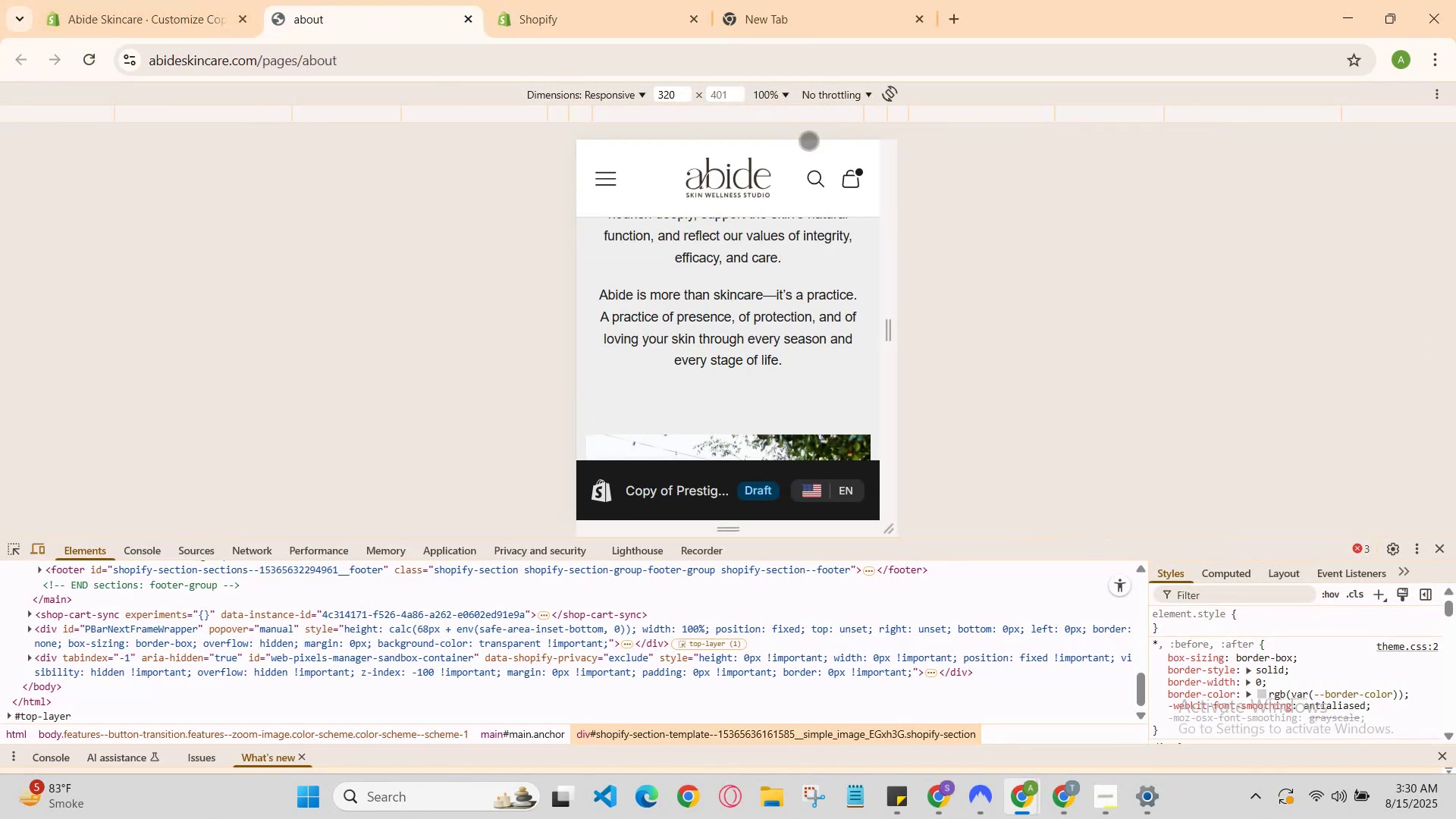 
scroll: coordinate [794, 290], scroll_direction: down, amount: 5.0
 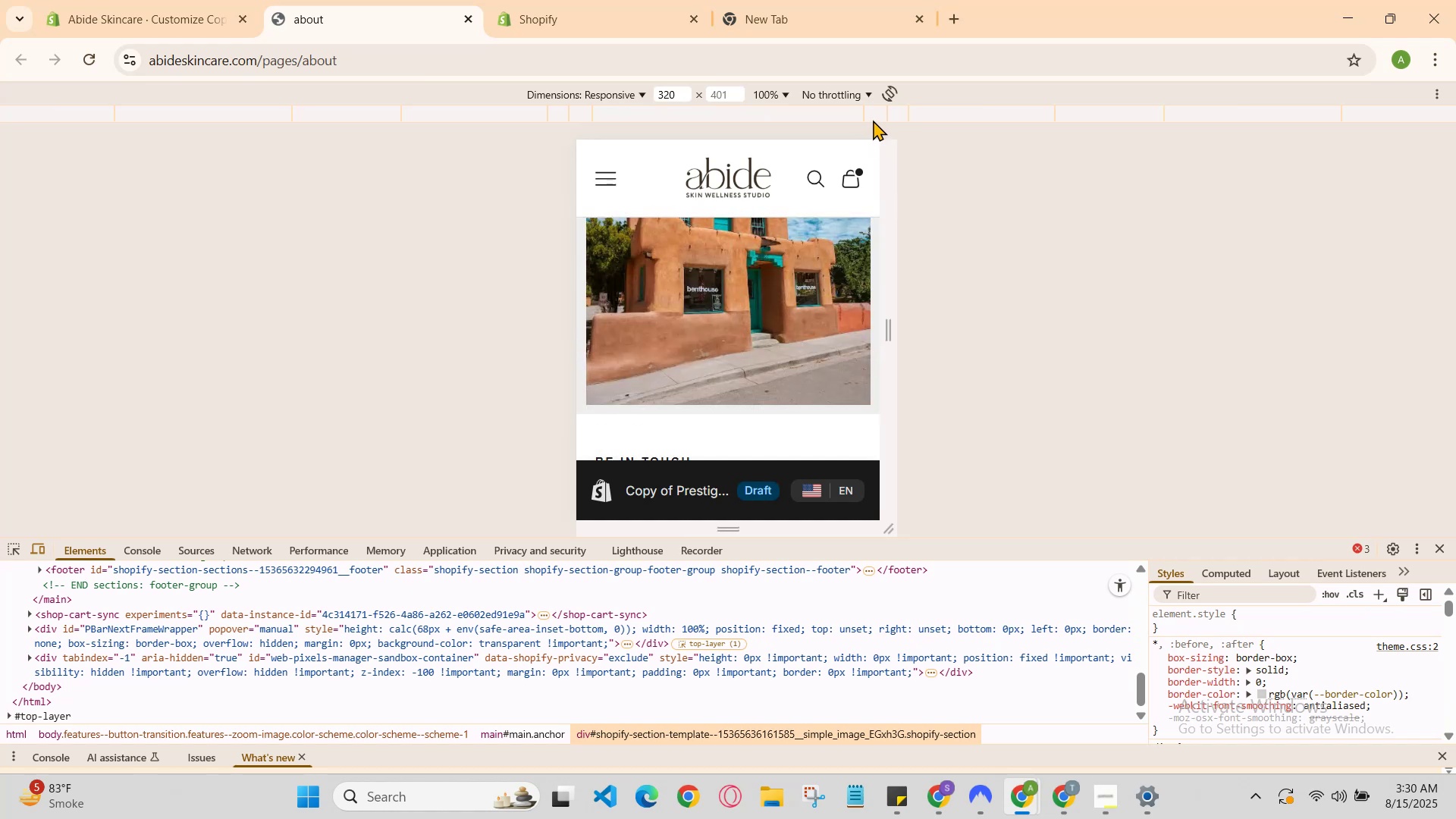 
left_click([874, 118])
 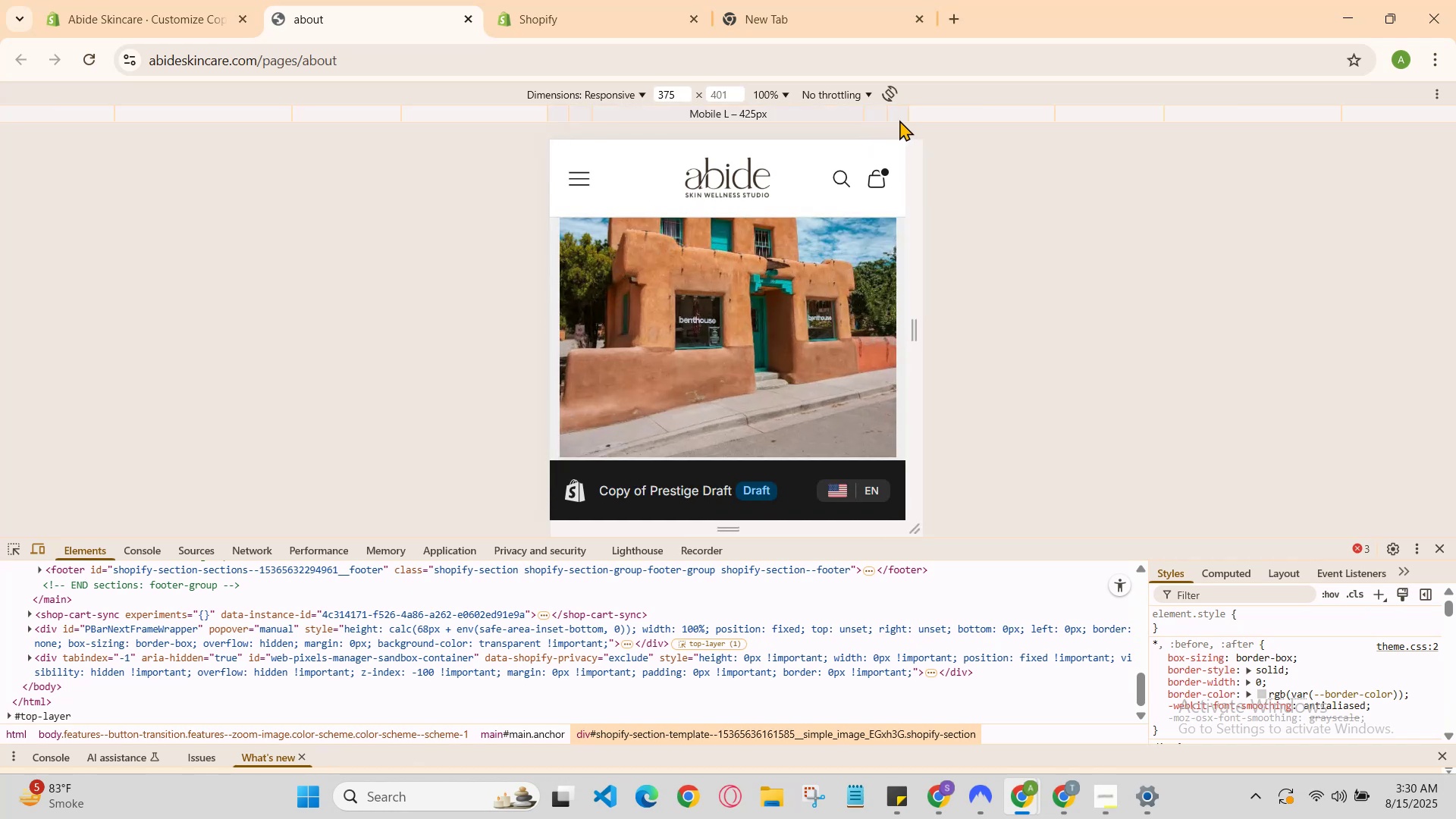 
left_click([899, 120])
 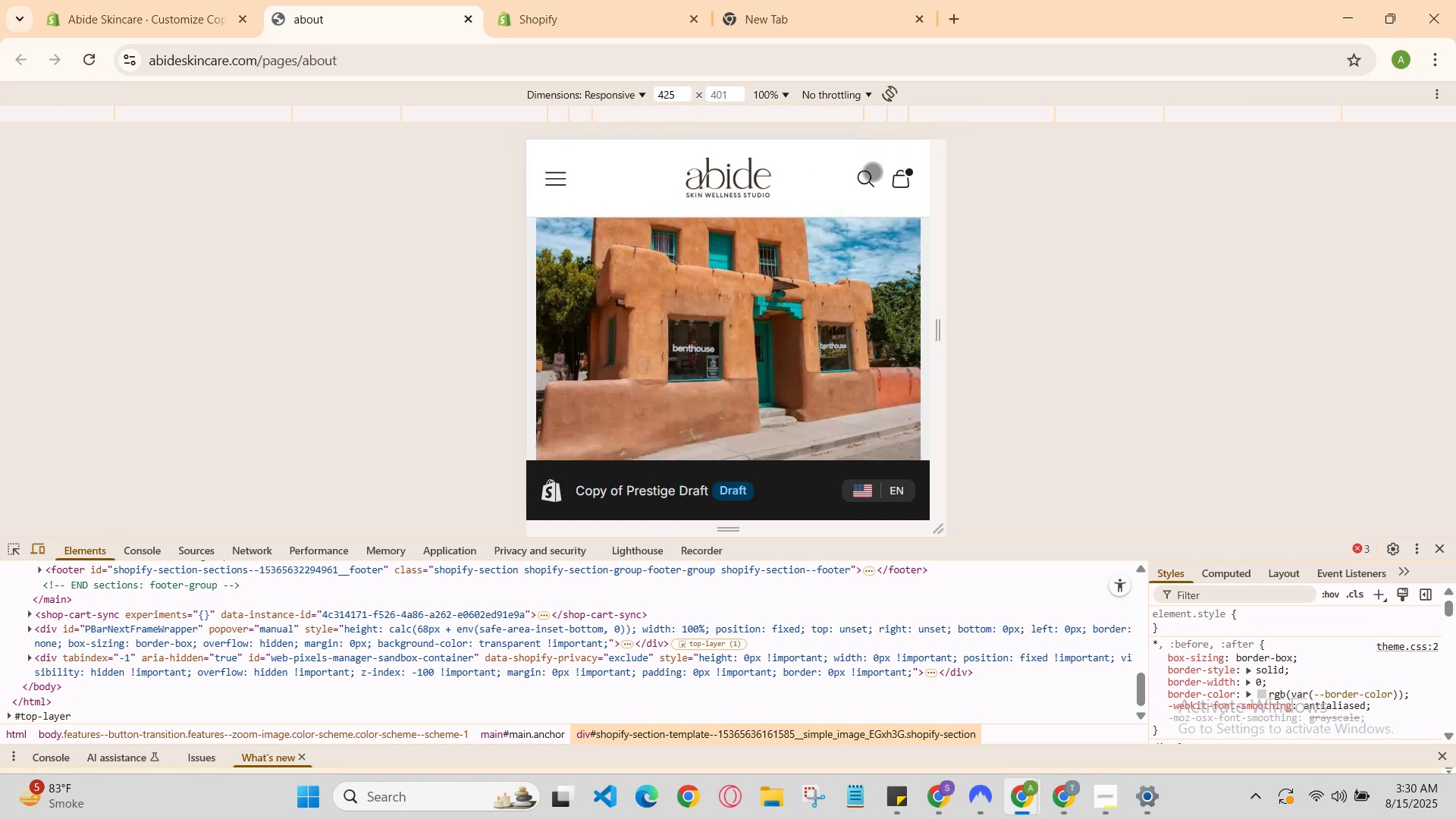 
scroll: coordinate [822, 312], scroll_direction: up, amount: 2.0
 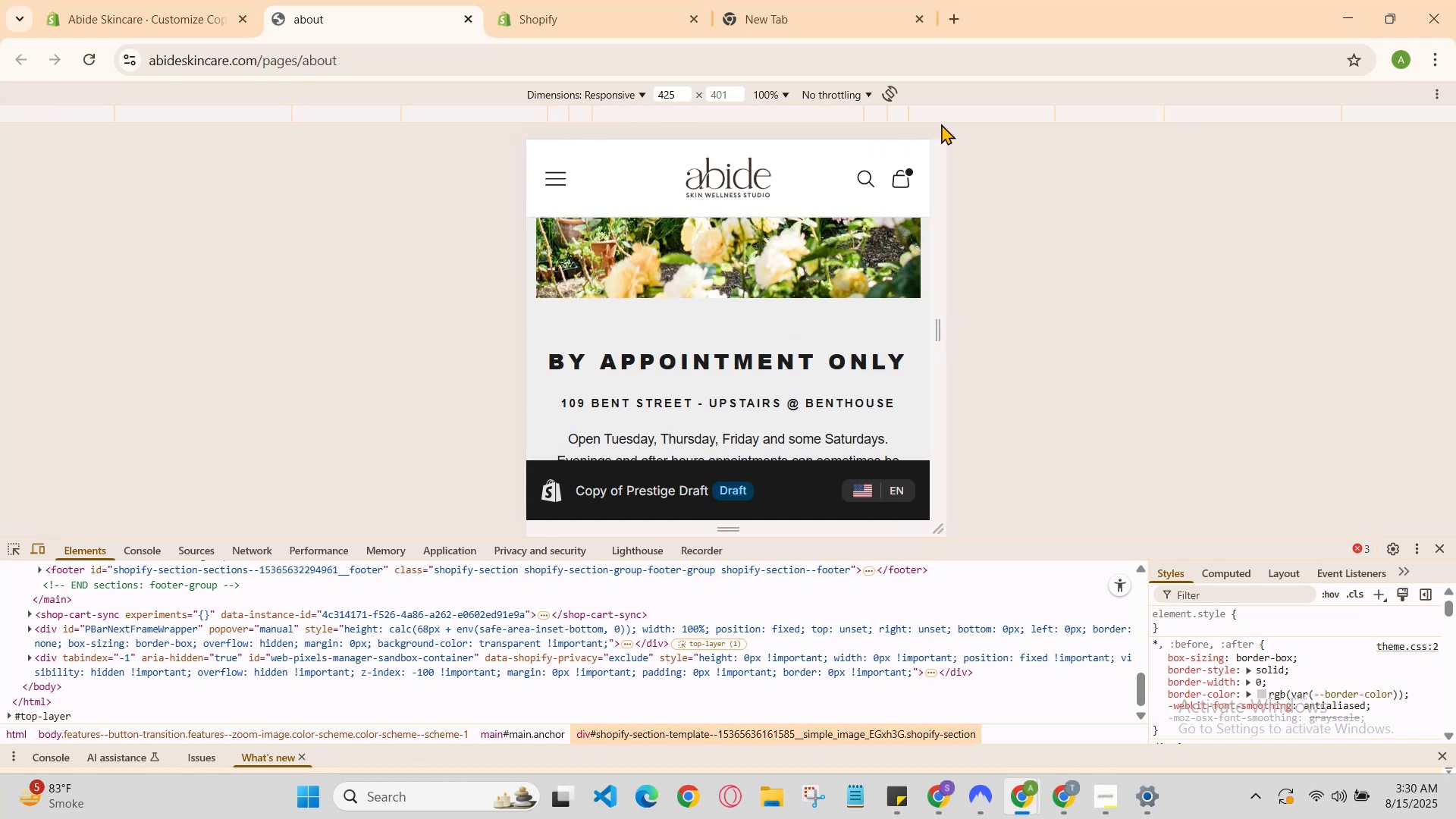 
left_click([946, 110])
 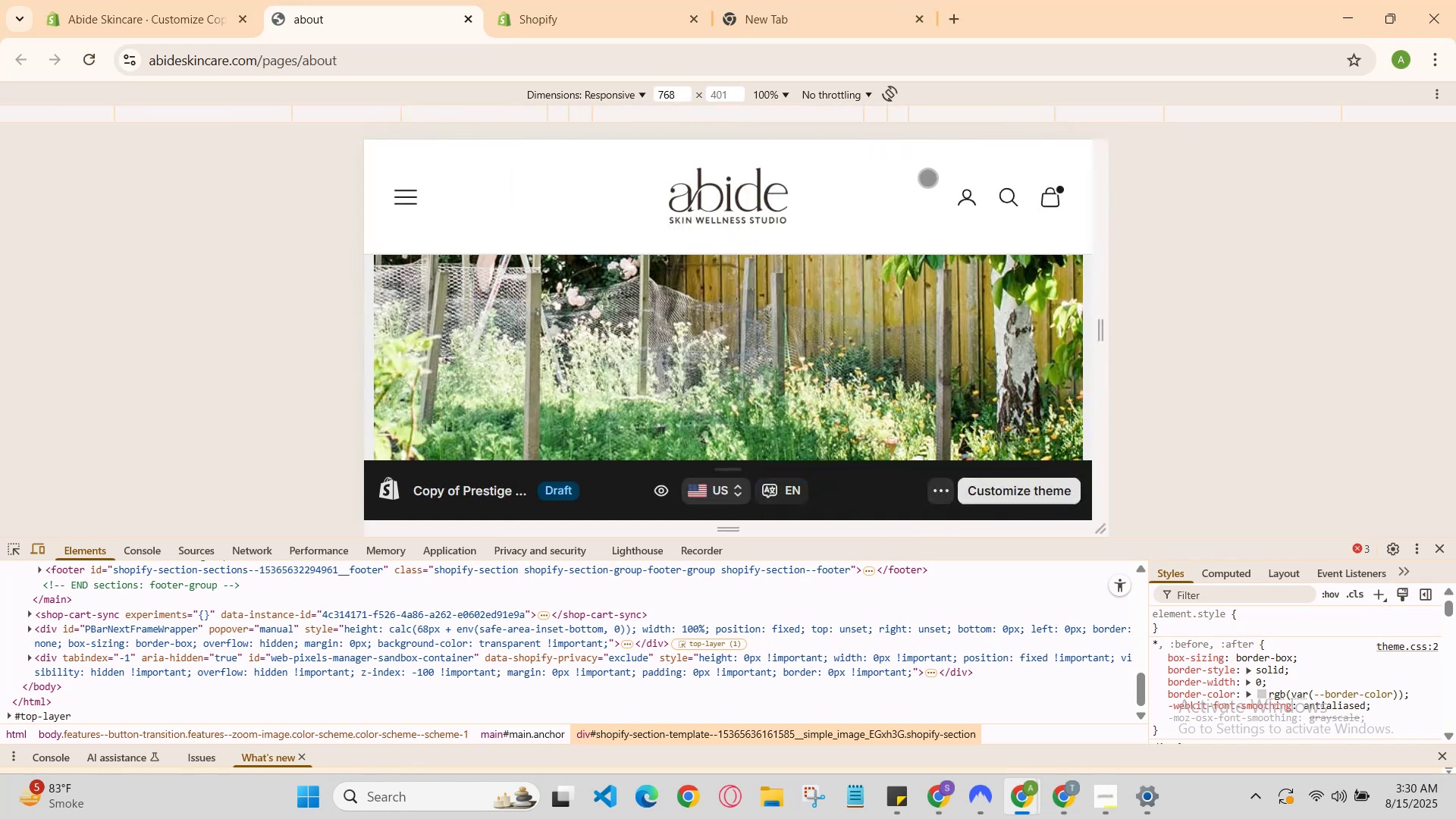 
scroll: coordinate [894, 289], scroll_direction: none, amount: 0.0
 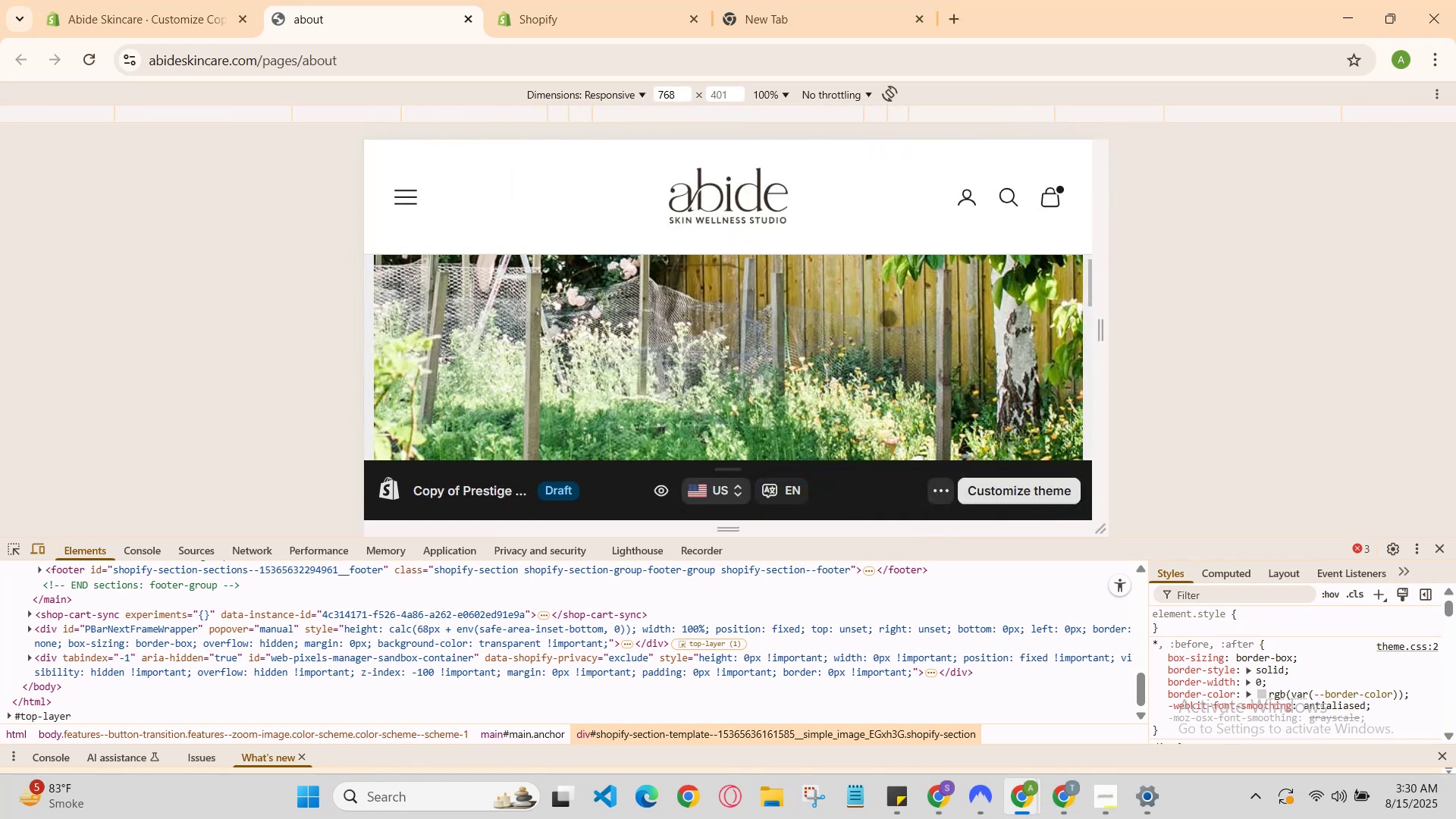 
scroll: coordinate [884, 347], scroll_direction: down, amount: 10.0
 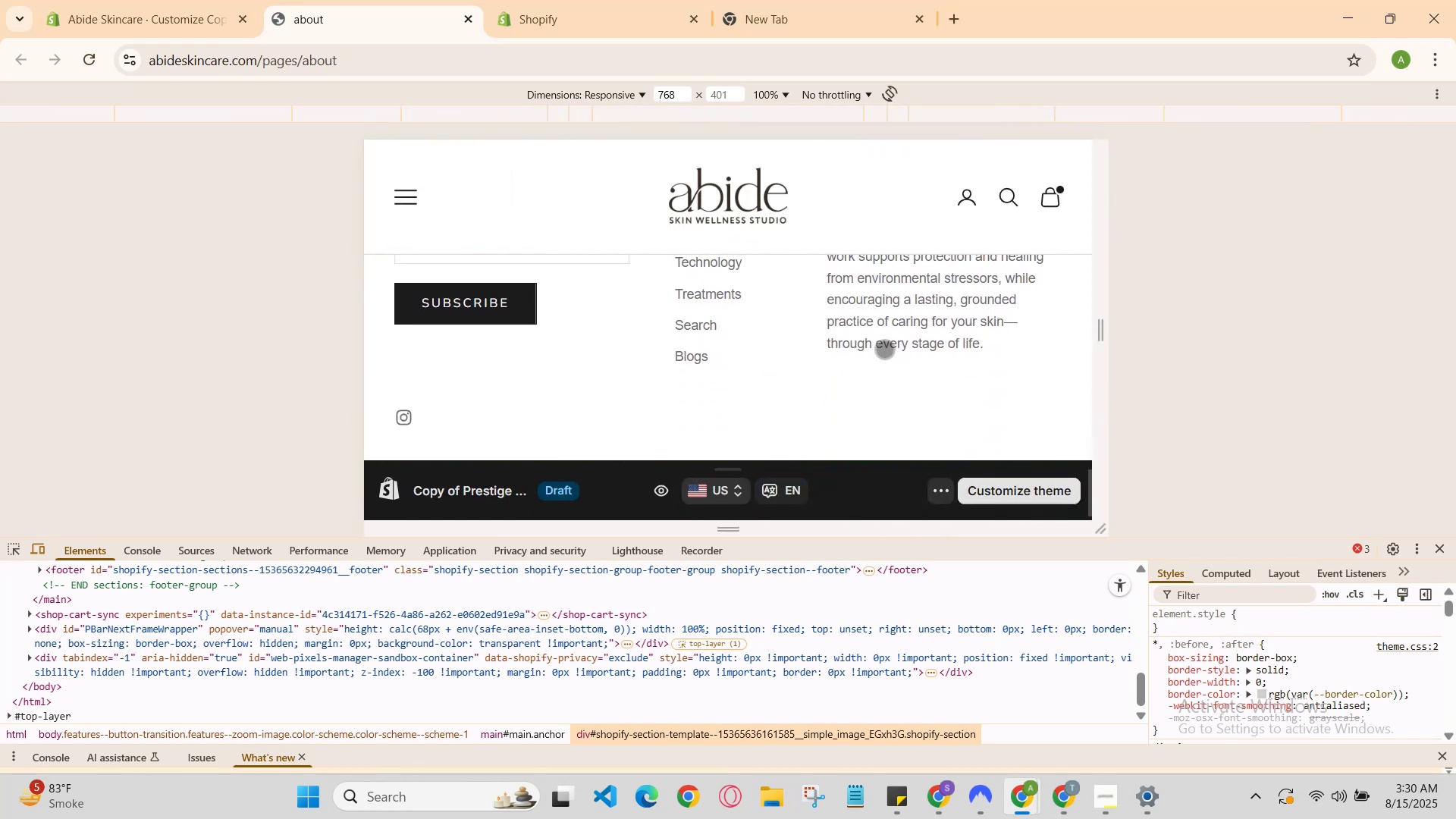 
scroll: coordinate [882, 375], scroll_direction: up, amount: 7.0
 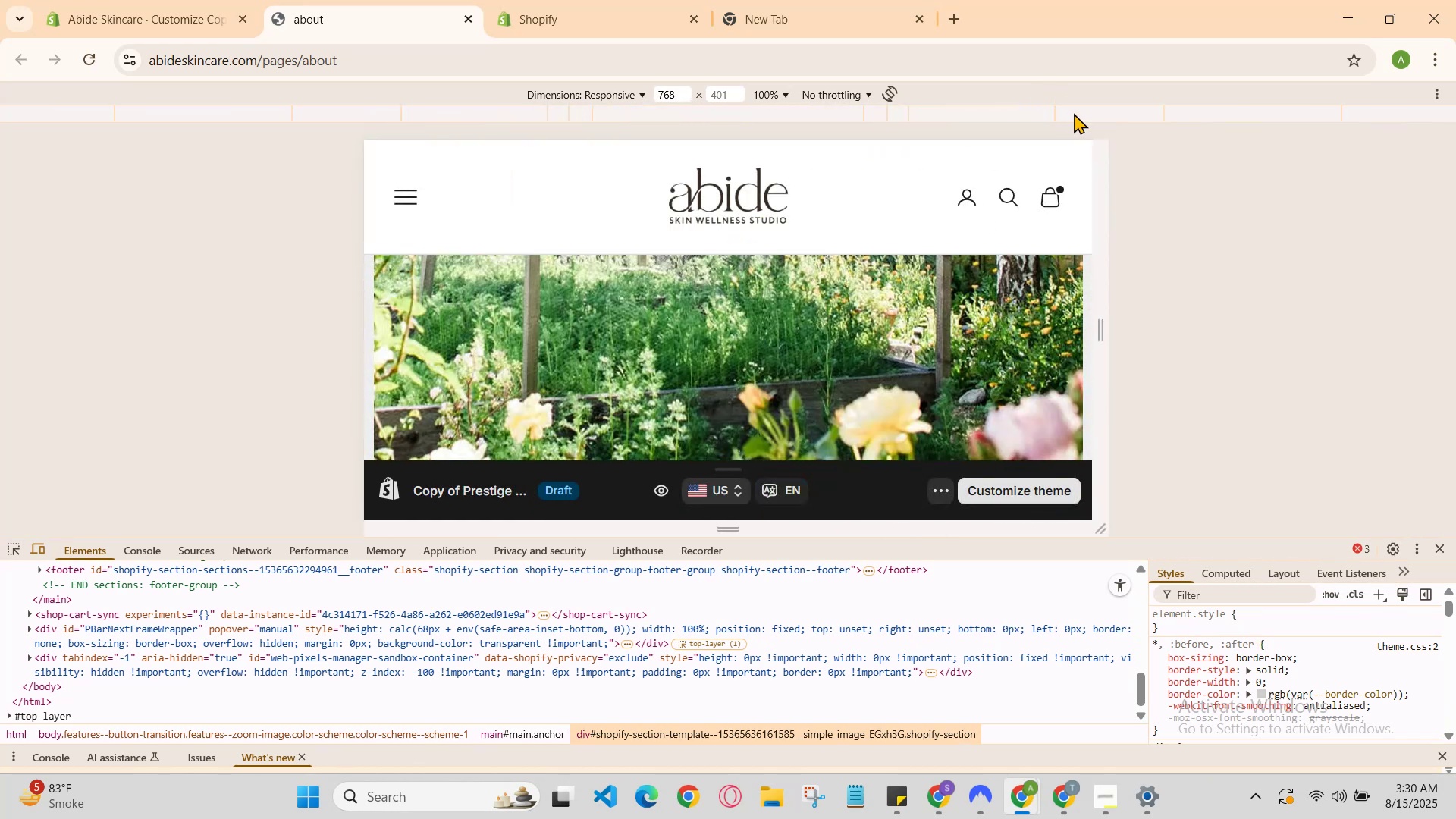 
left_click([1093, 118])
 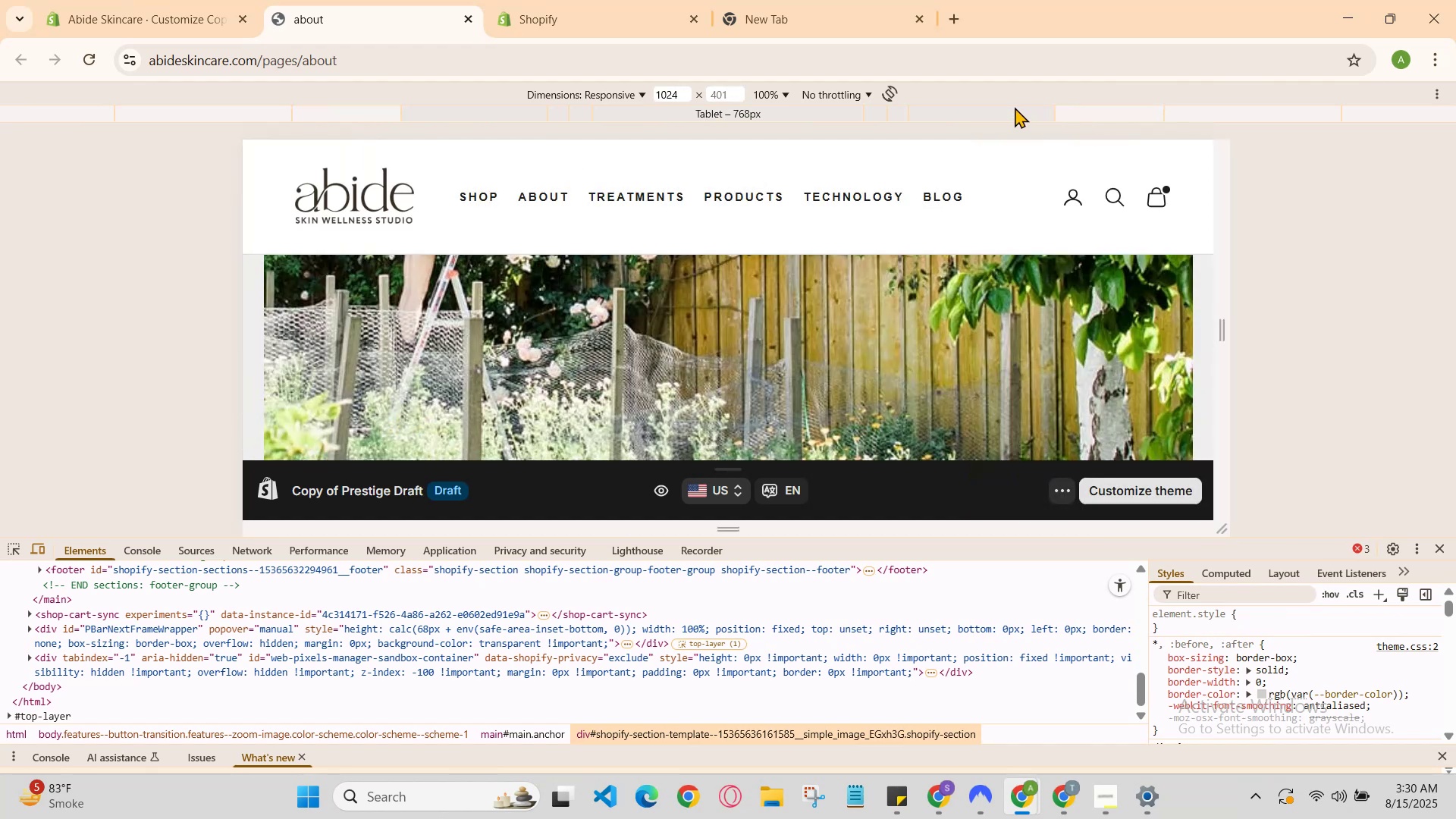 
left_click([1014, 107])
 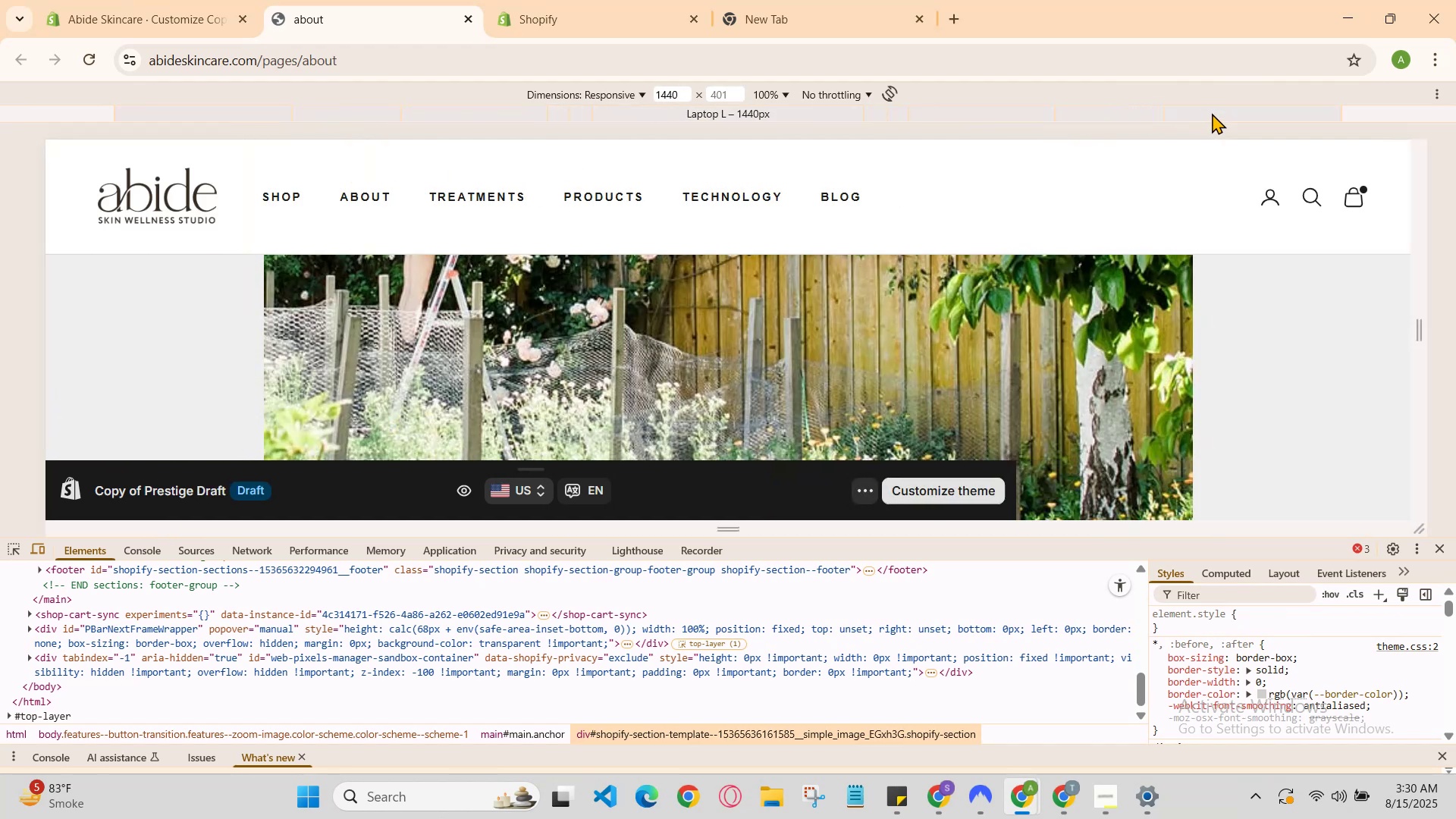 
scroll: coordinate [1105, 240], scroll_direction: down, amount: 3.0
 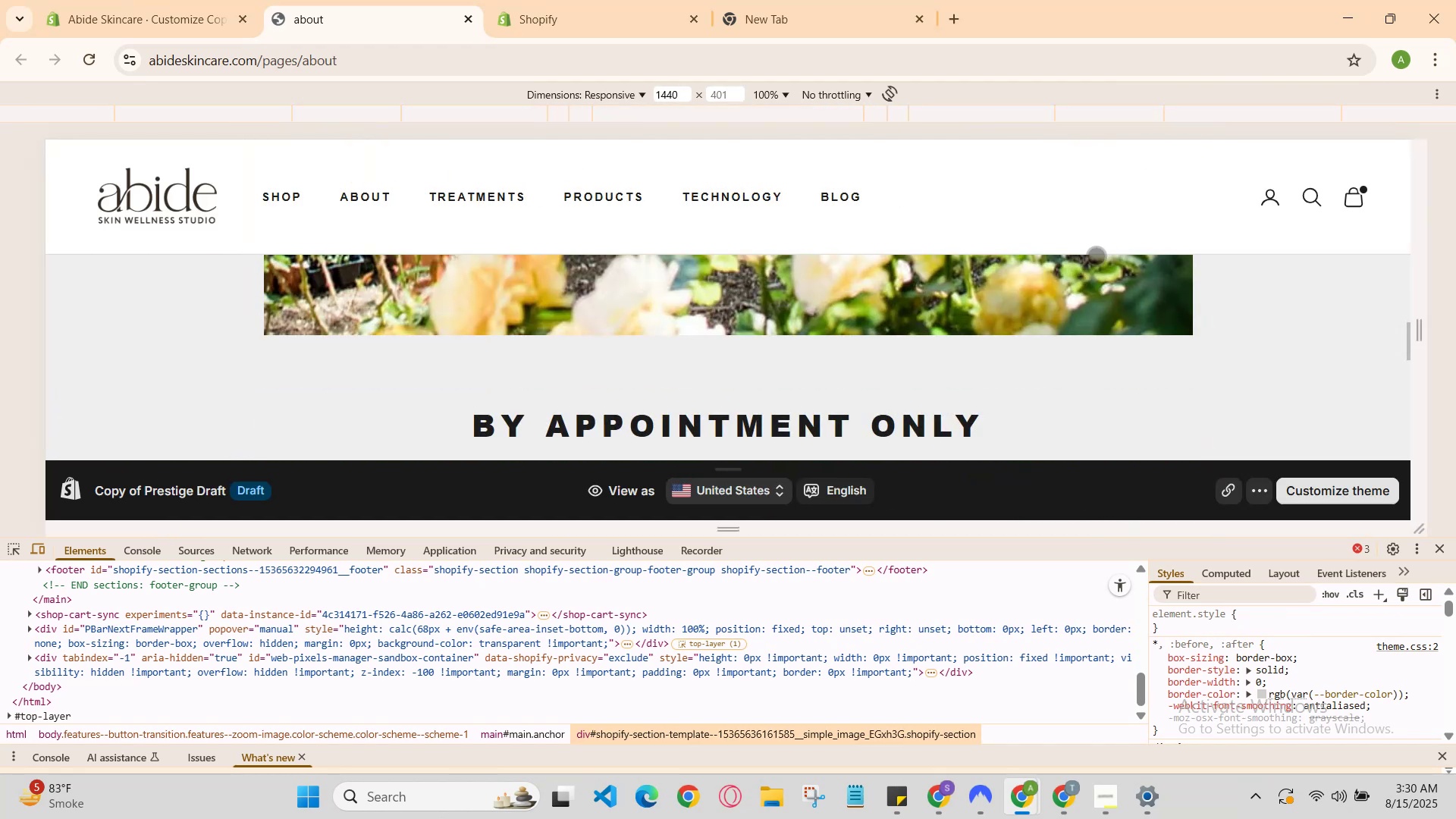 
scroll: coordinate [1040, 310], scroll_direction: up, amount: 2.0
 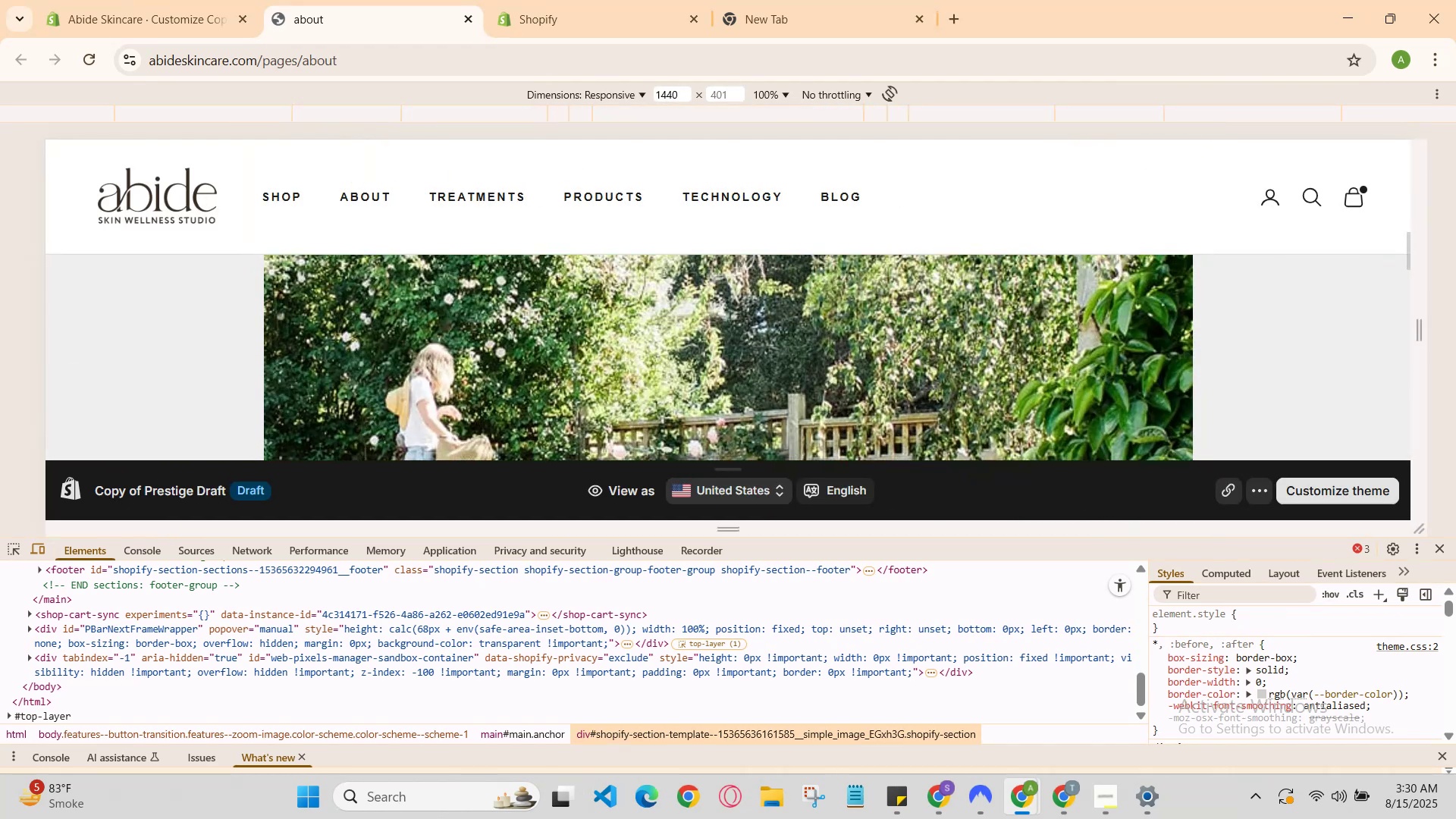 
scroll: coordinate [1009, 337], scroll_direction: down, amount: 7.0
 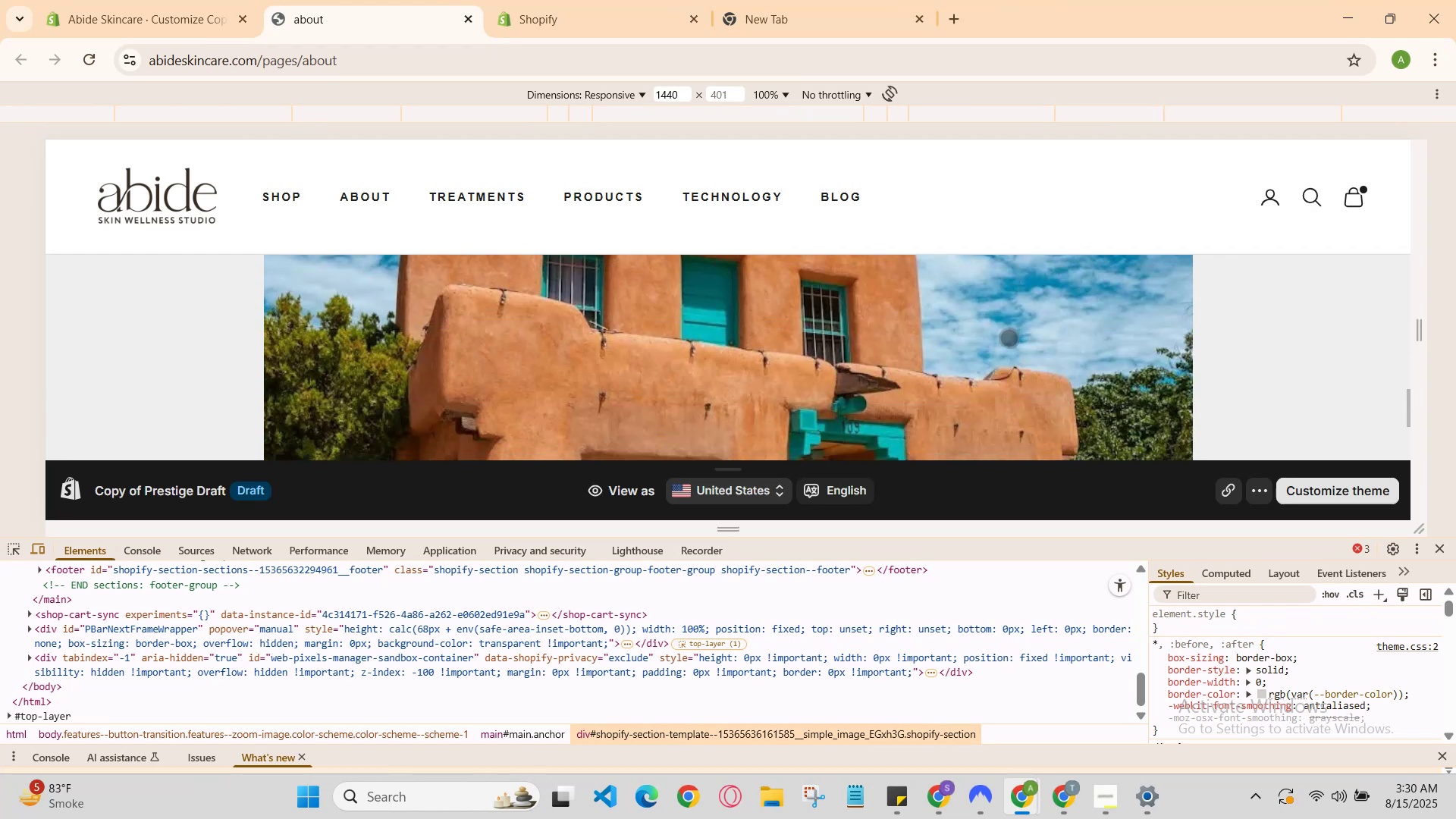 
scroll: coordinate [998, 356], scroll_direction: up, amount: 9.0
 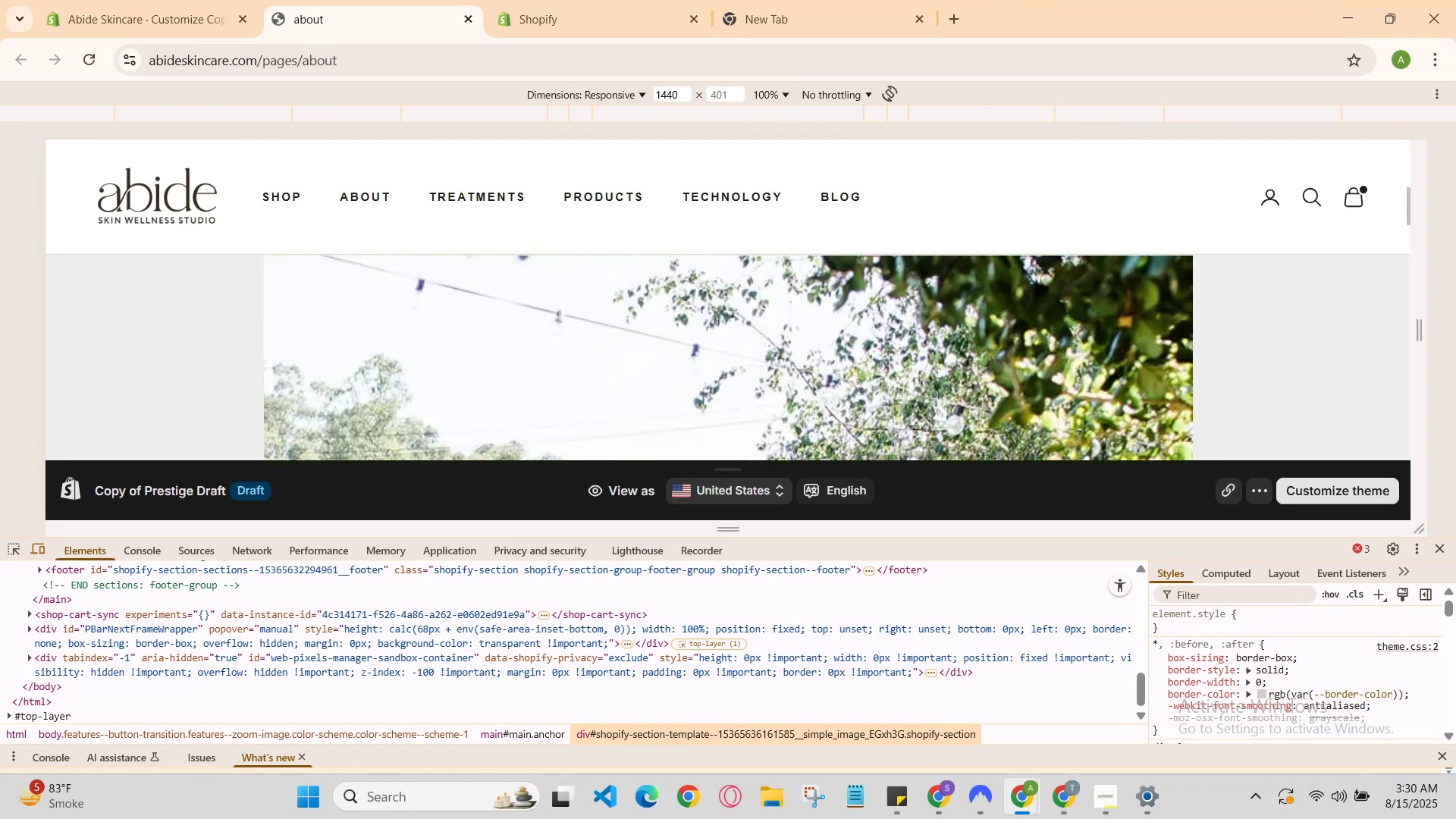 
scroll: coordinate [987, 383], scroll_direction: down, amount: 1.0
 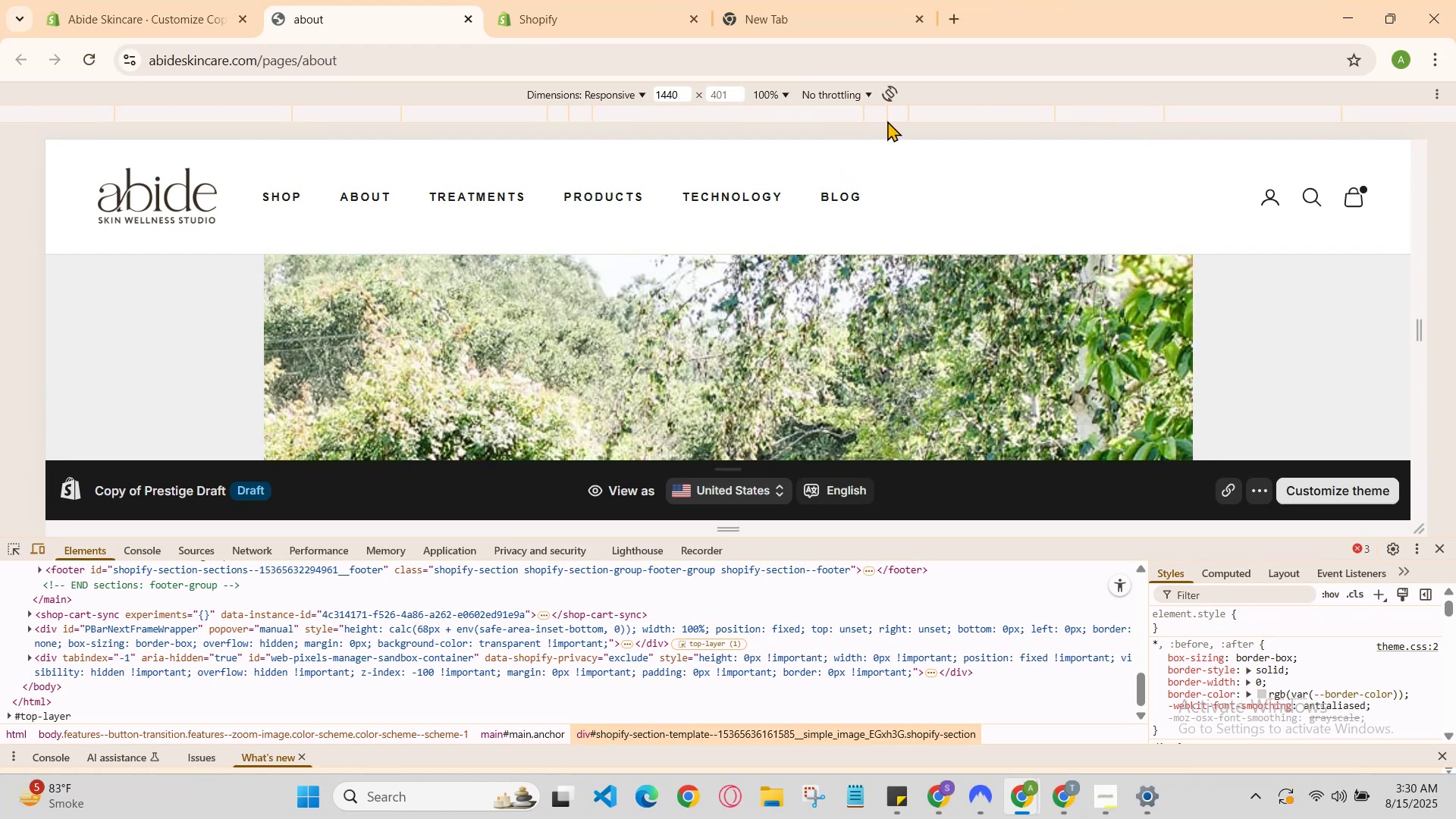 
left_click([896, 116])
 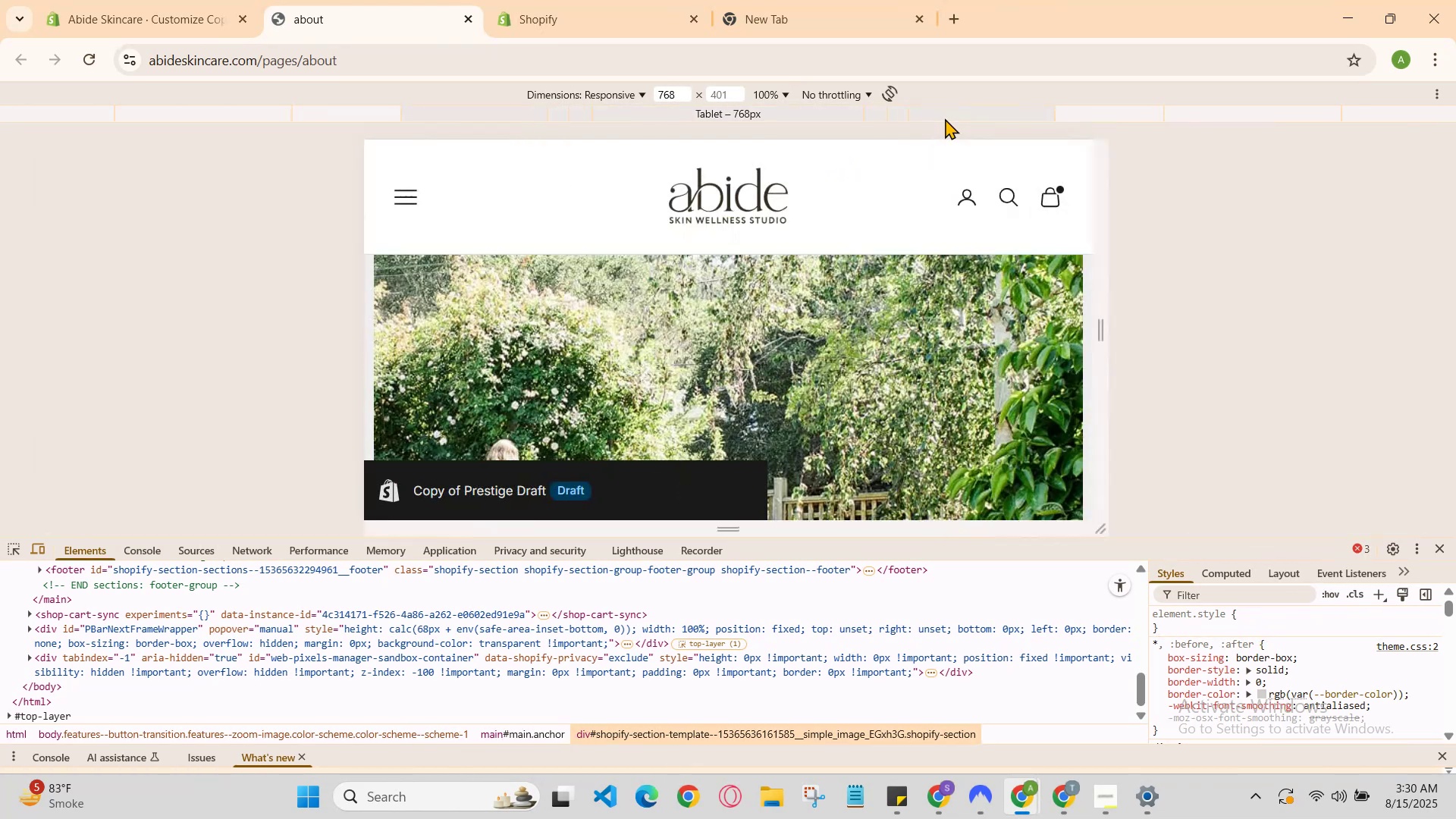 
scroll: coordinate [900, 231], scroll_direction: down, amount: 9.0
 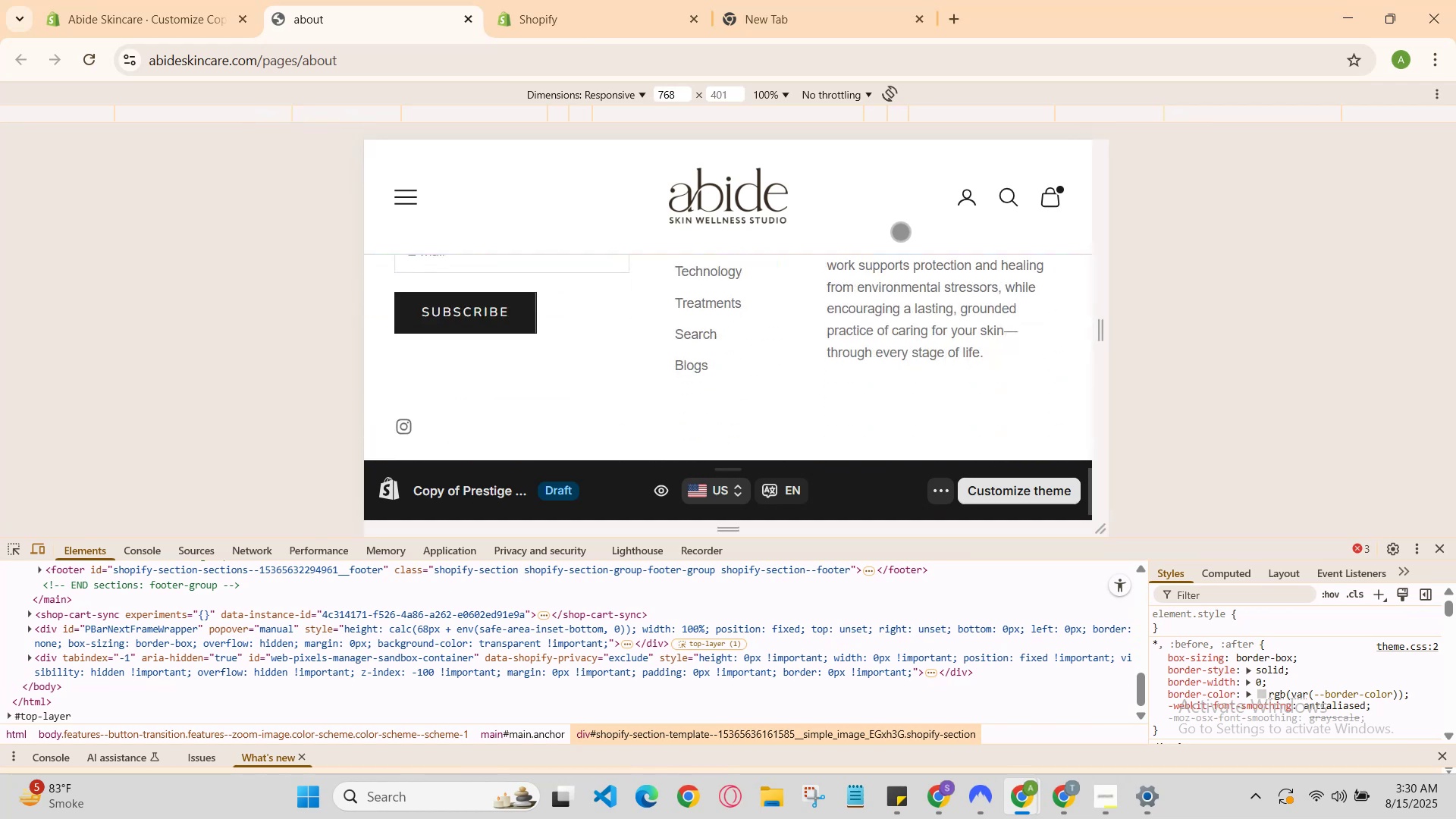 
scroll: coordinate [888, 294], scroll_direction: up, amount: 10.0
 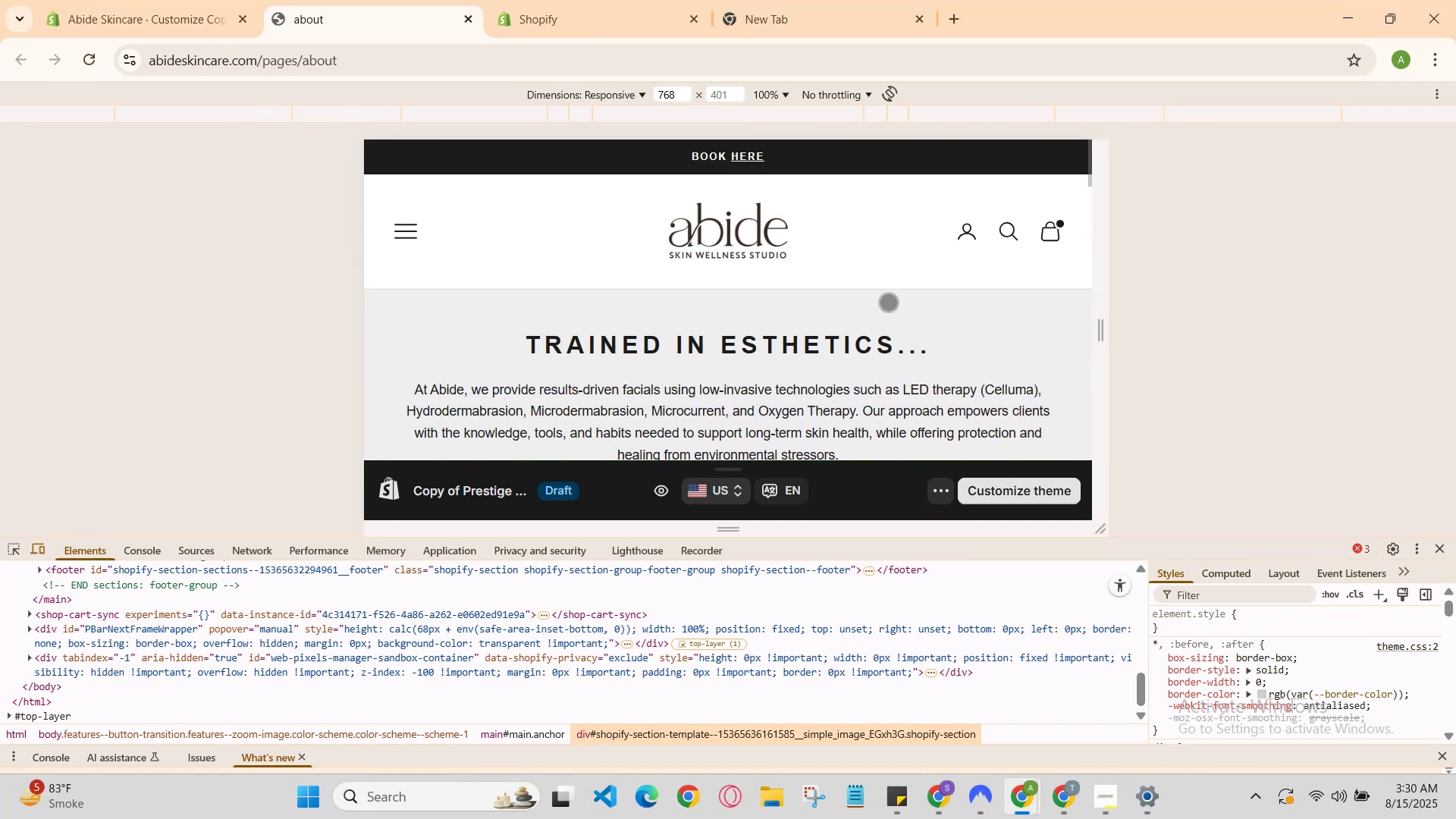 
scroll: coordinate [886, 315], scroll_direction: down, amount: 5.0
 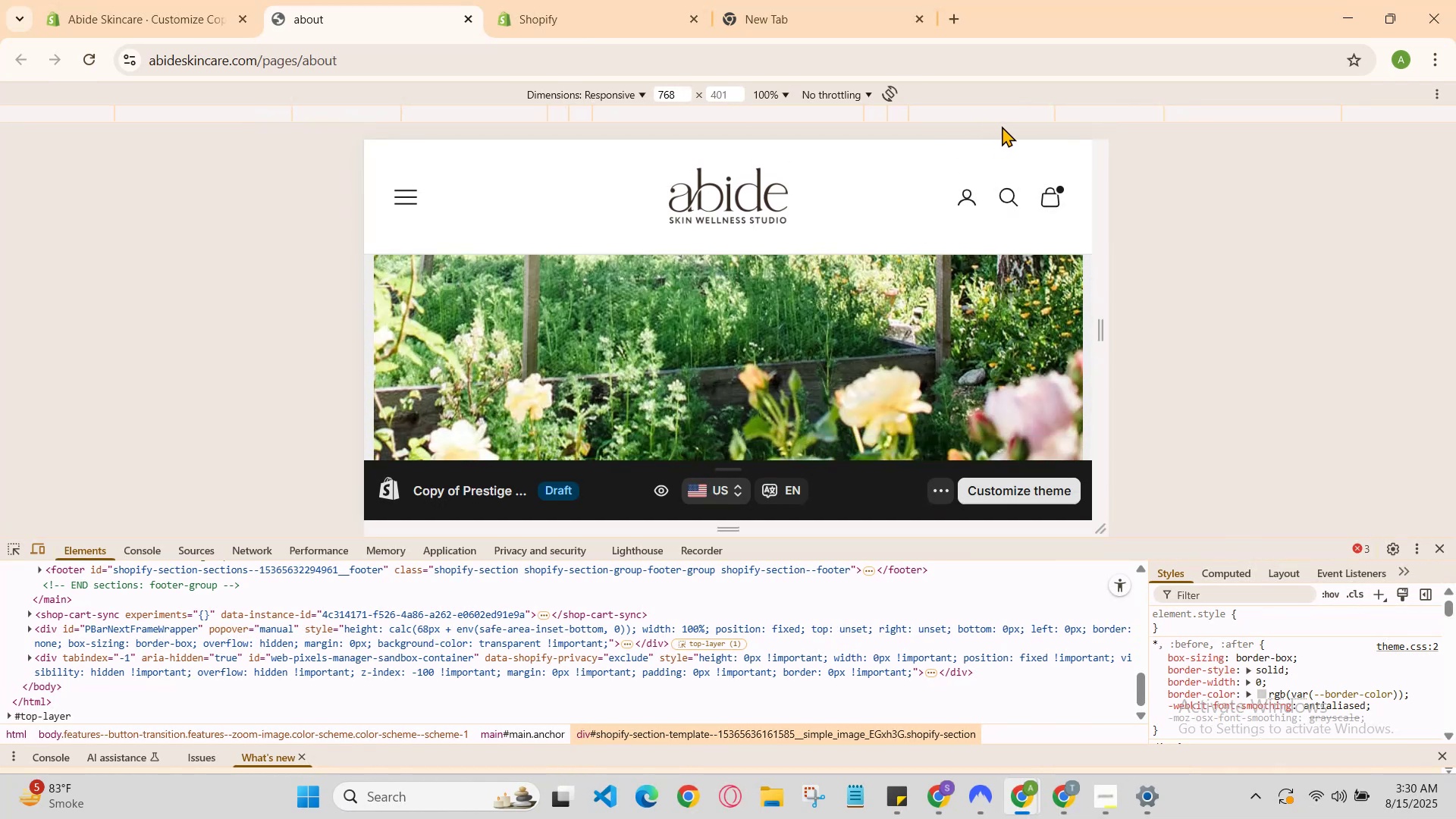 
left_click([1010, 118])
 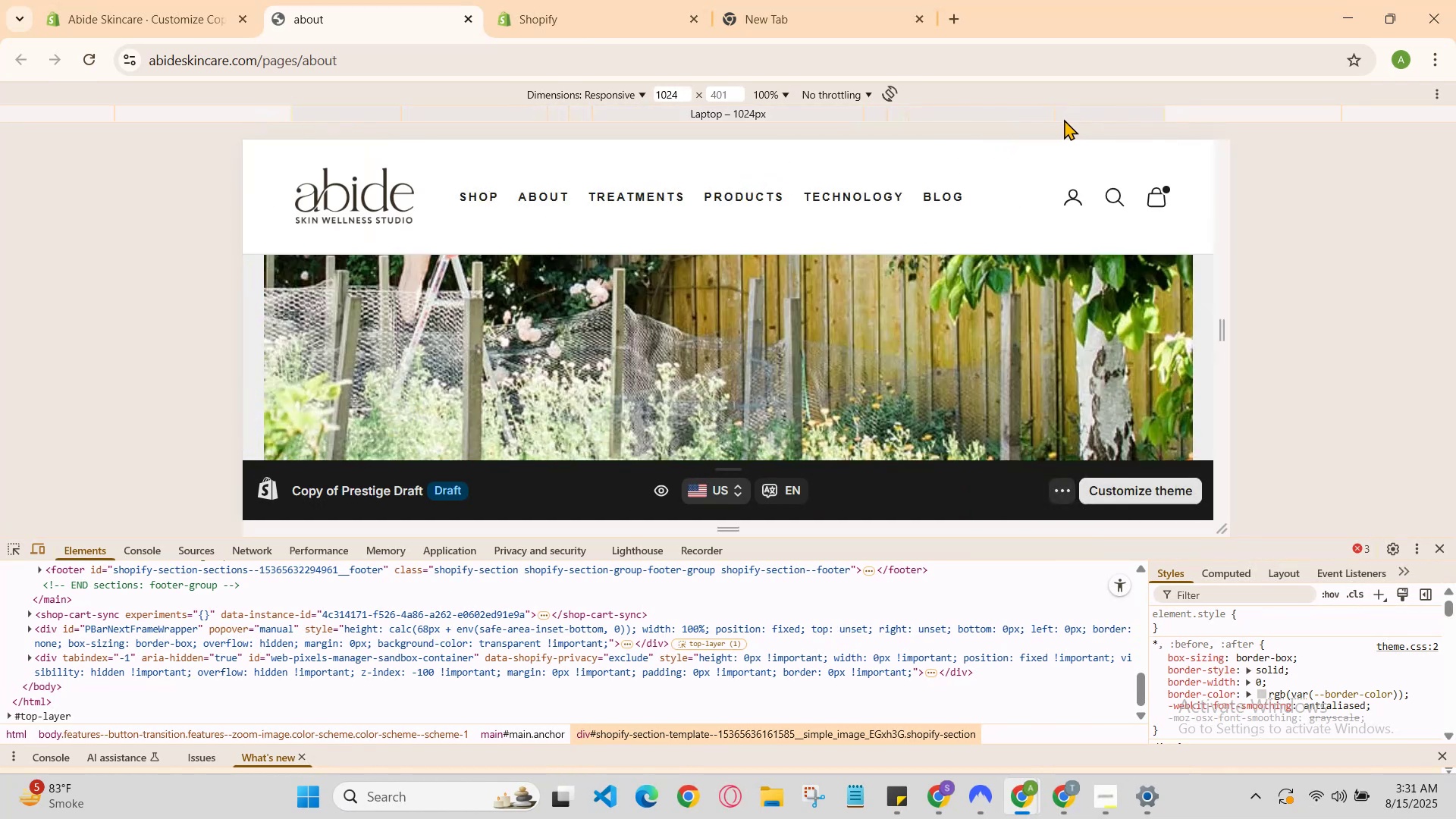 
scroll: coordinate [1003, 278], scroll_direction: down, amount: 7.0
 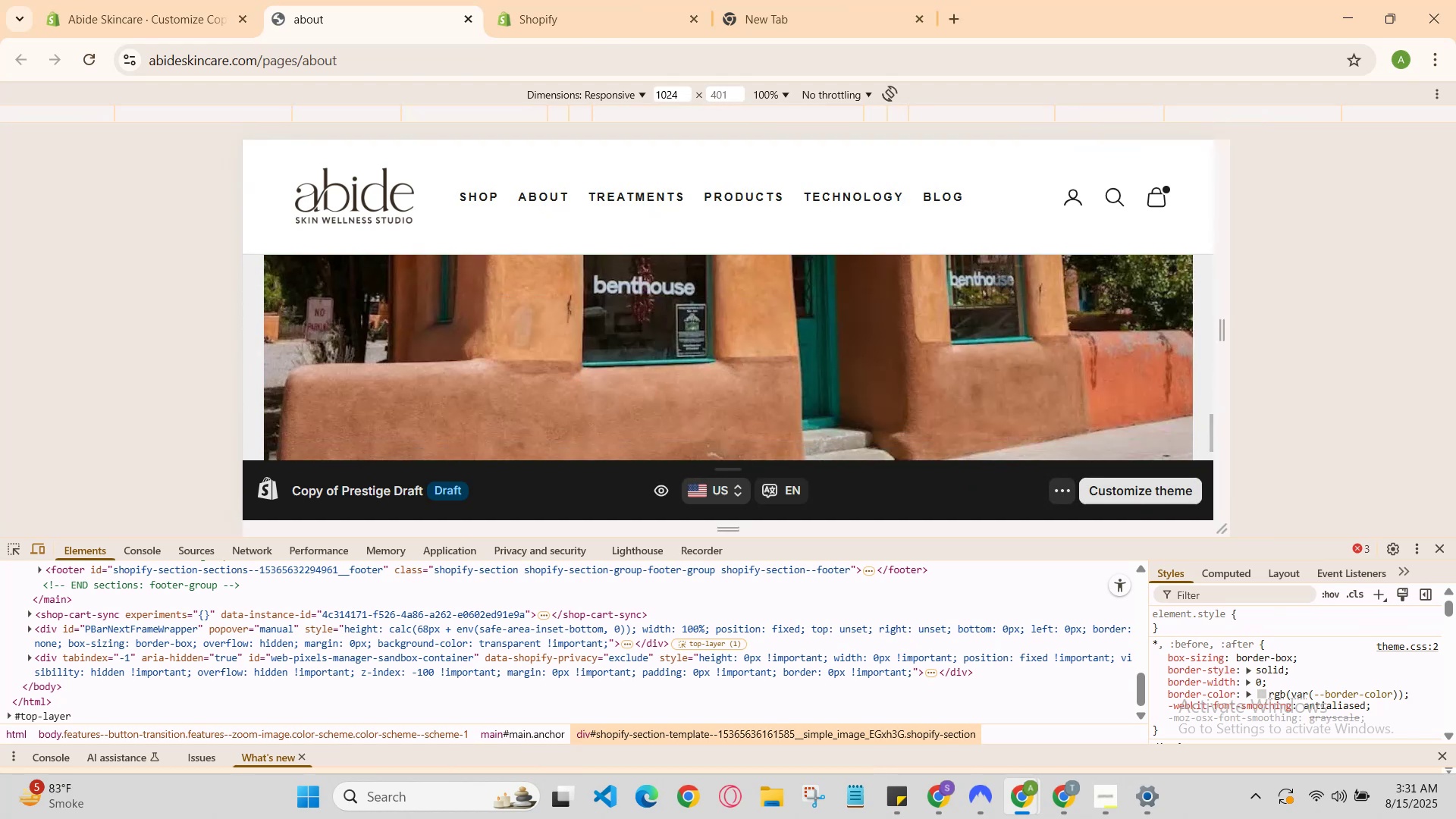 
scroll: coordinate [1000, 290], scroll_direction: down, amount: 1.0
 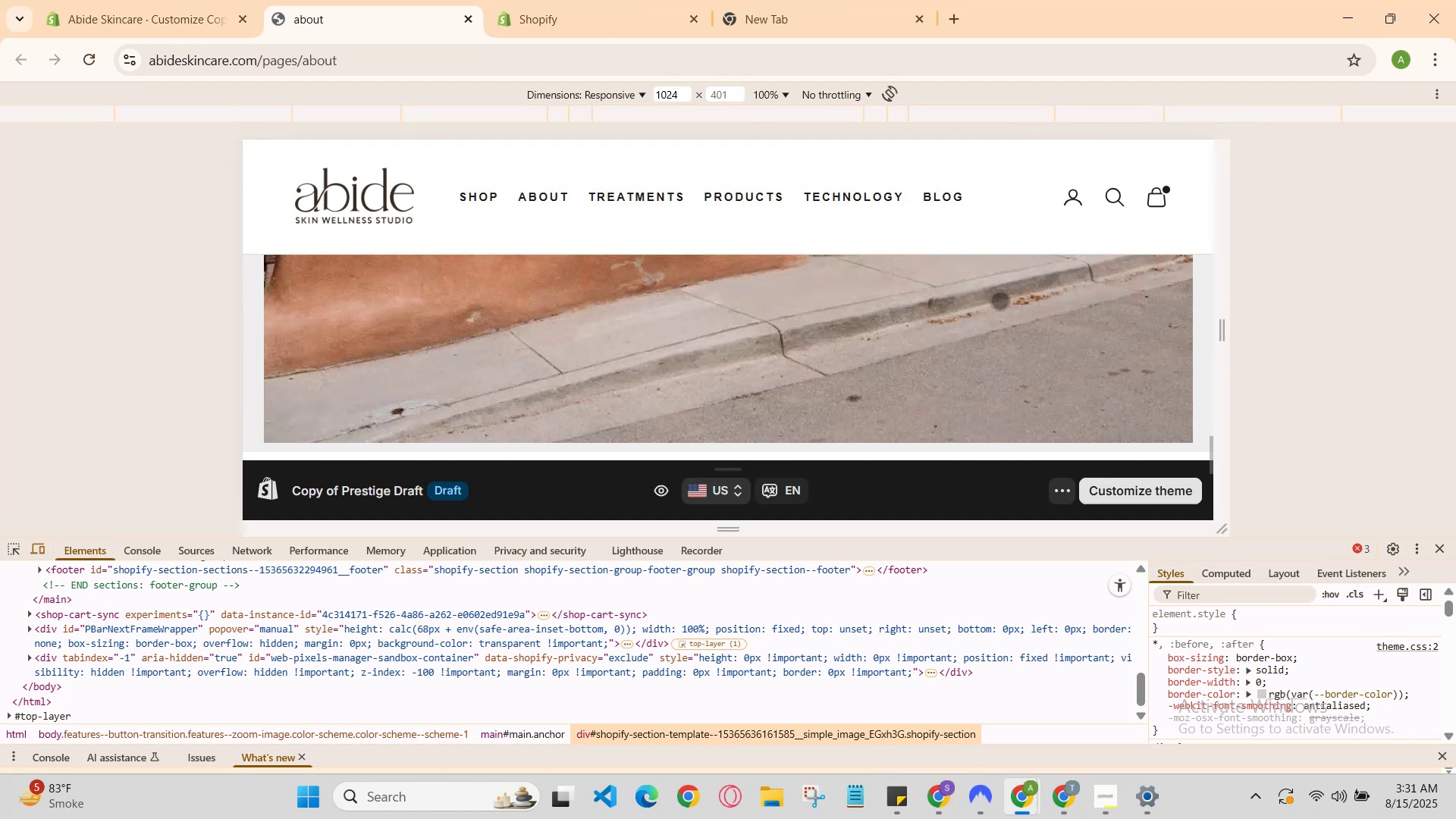 
scroll: coordinate [998, 320], scroll_direction: up, amount: 14.0
 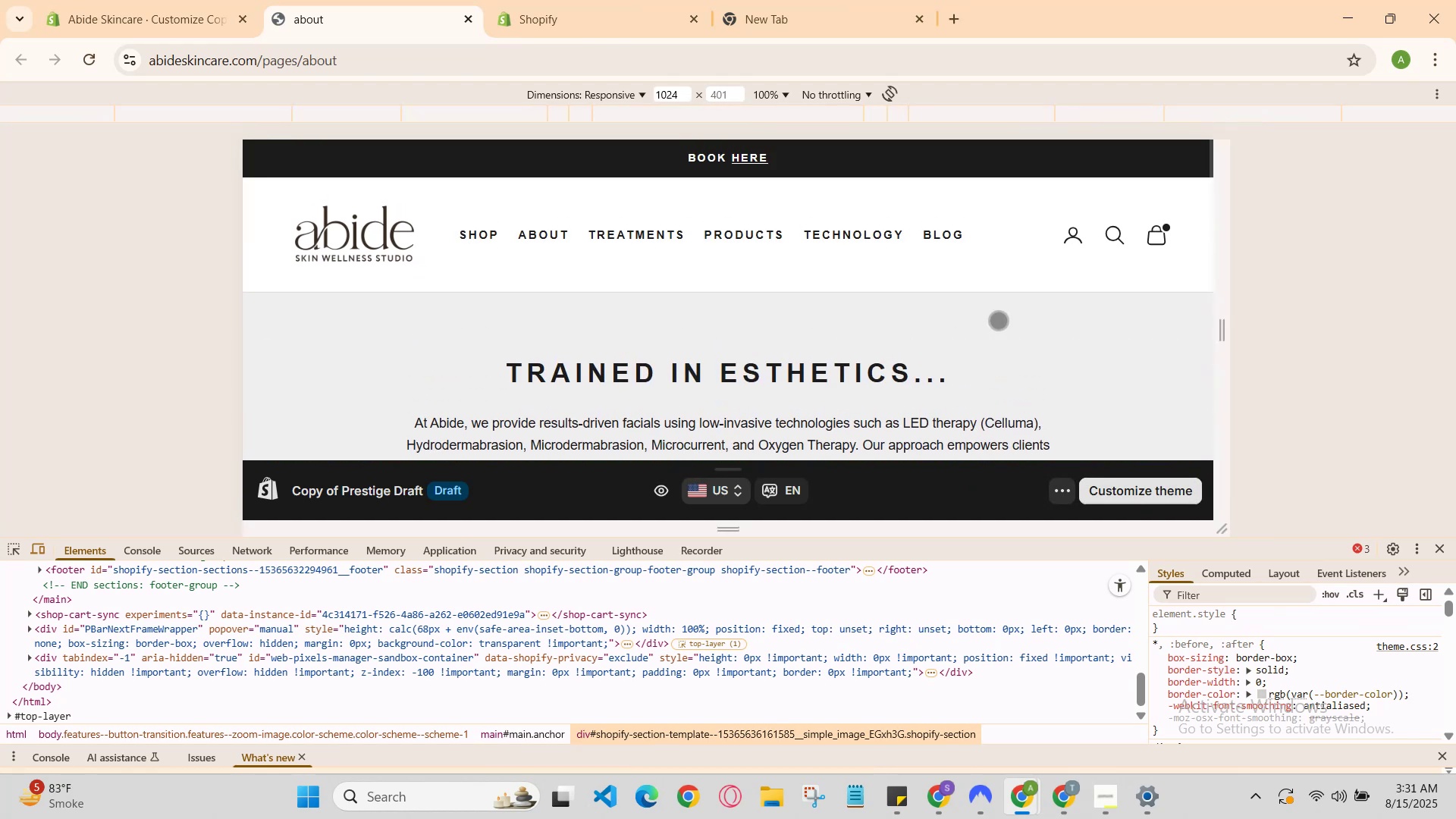 
scroll: coordinate [995, 329], scroll_direction: down, amount: 13.0
 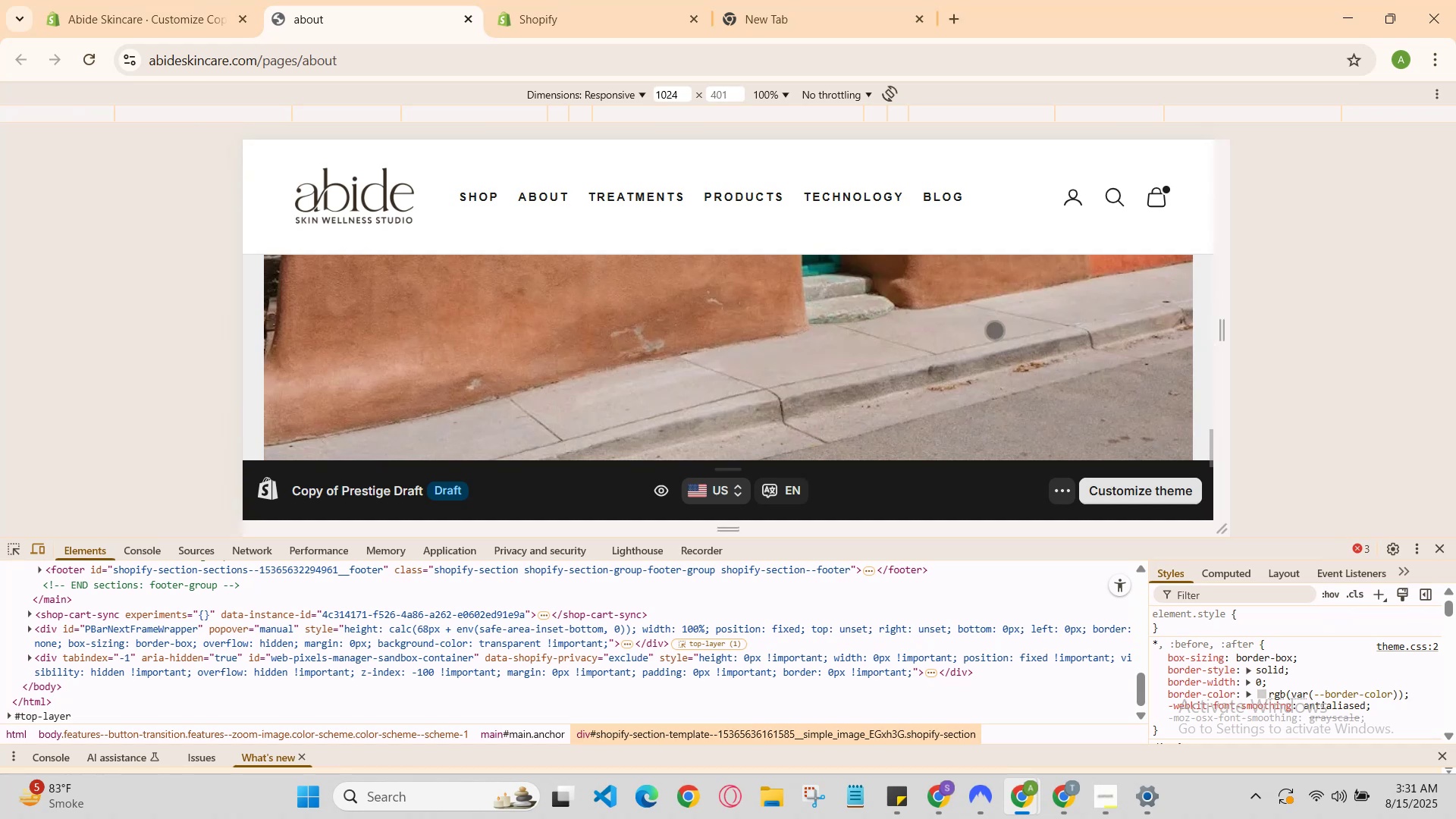 
scroll: coordinate [990, 339], scroll_direction: up, amount: 7.0
 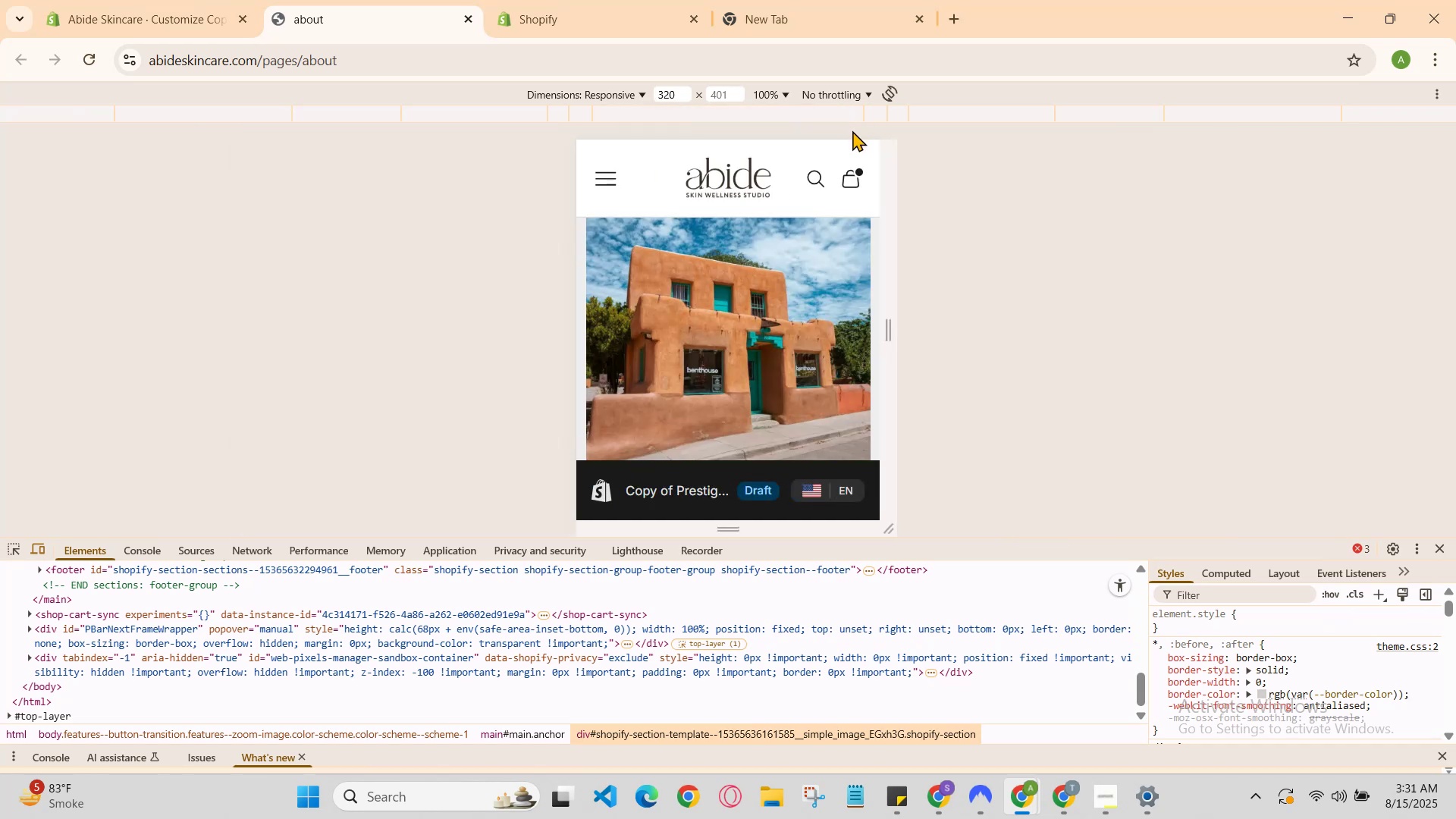 
scroll: coordinate [843, 247], scroll_direction: none, amount: 0.0
 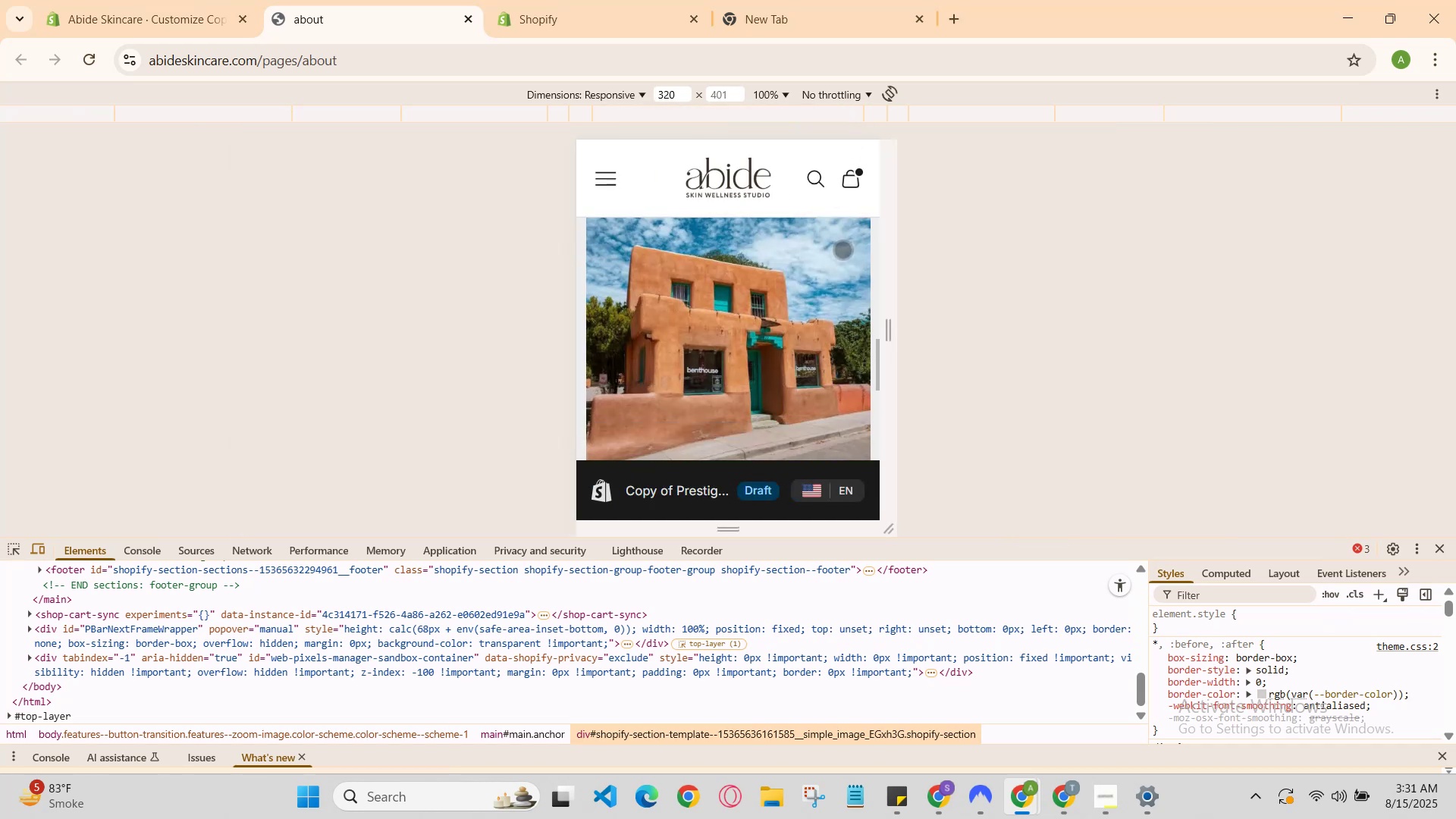 
scroll: coordinate [843, 249], scroll_direction: up, amount: 4.0
 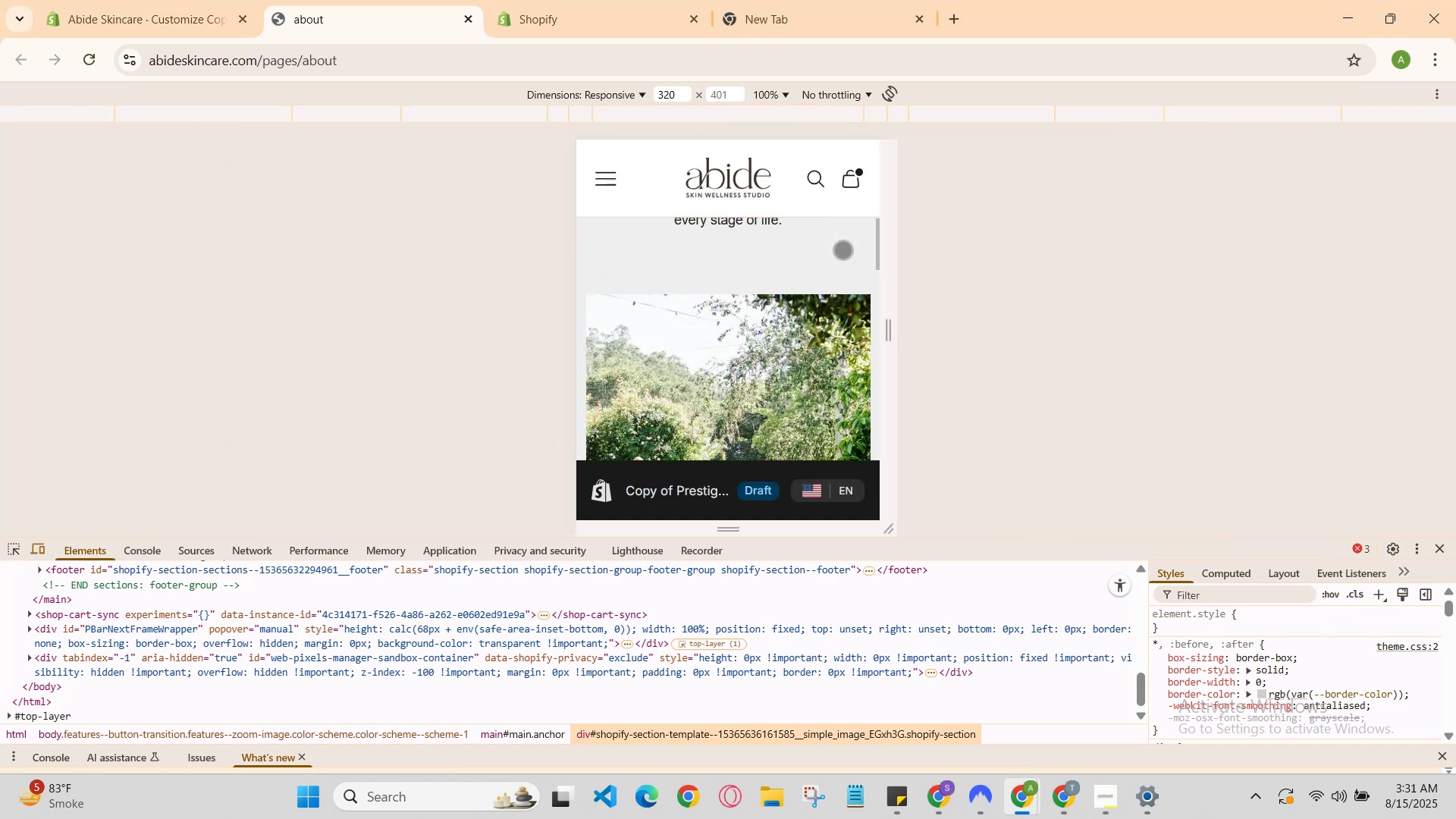 
scroll: coordinate [1077, 190], scroll_direction: down, amount: 8.0
 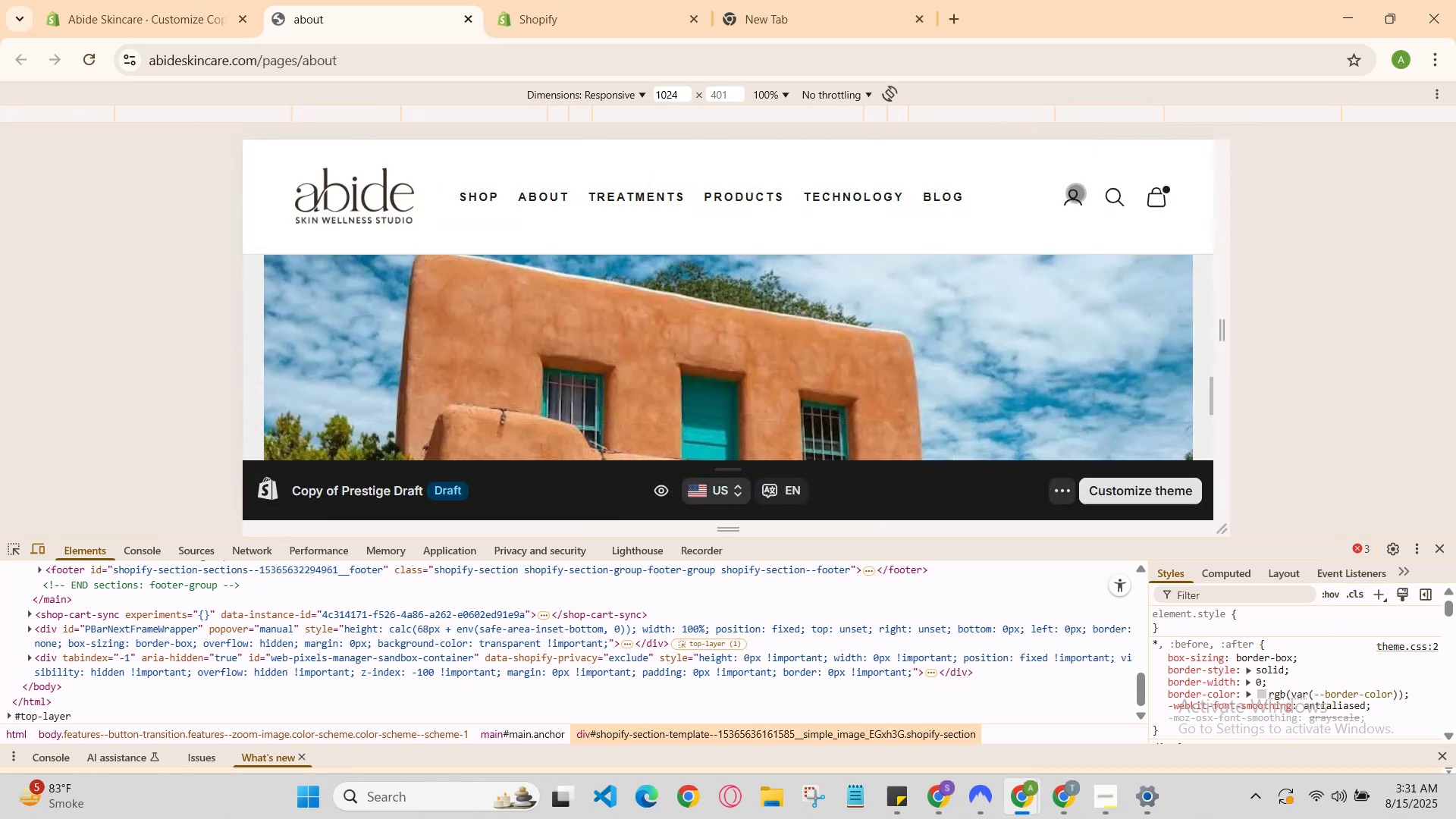 
scroll: coordinate [1033, 283], scroll_direction: up, amount: 1.0
 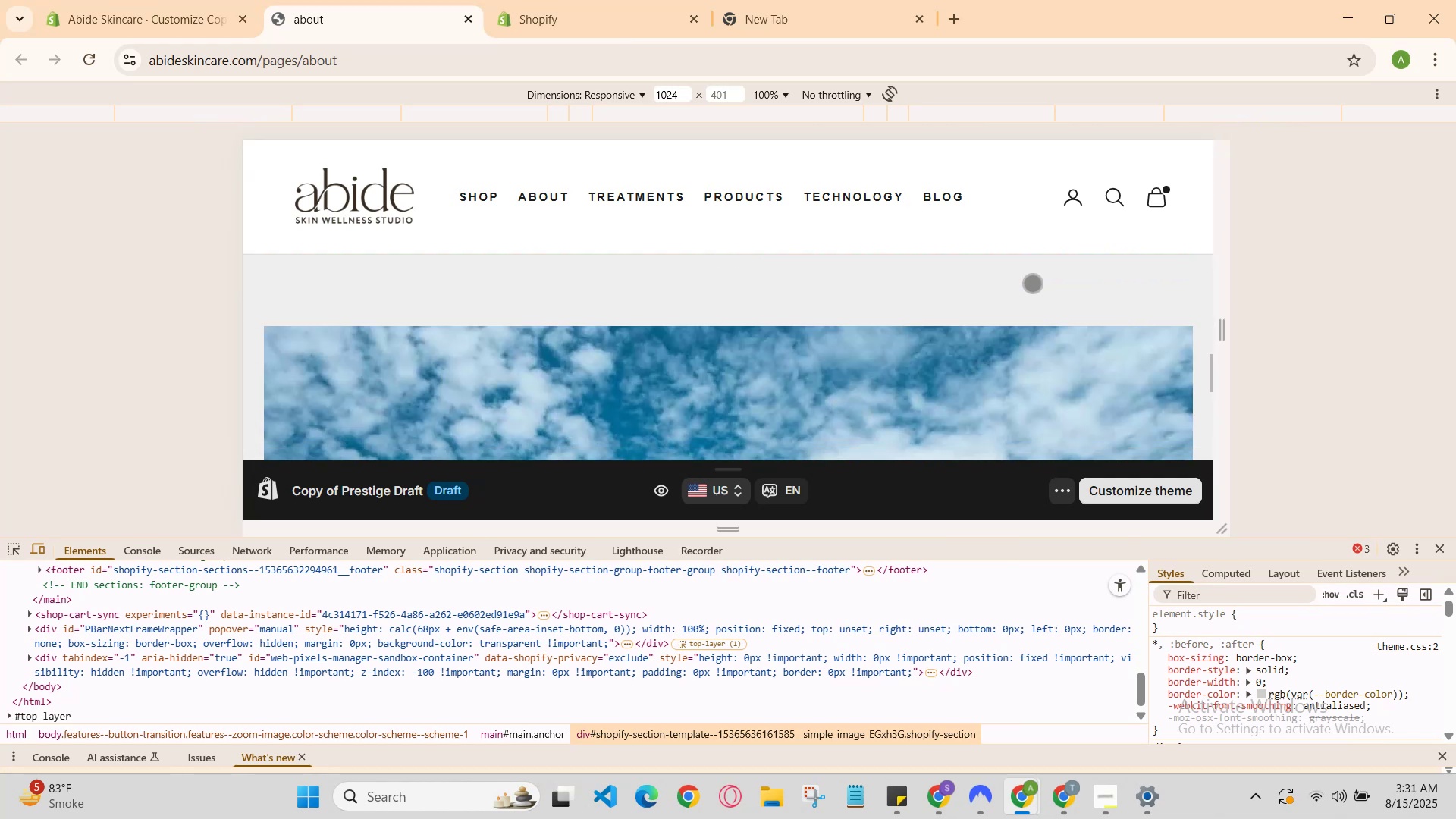 
scroll: coordinate [1031, 283], scroll_direction: down, amount: 4.0
 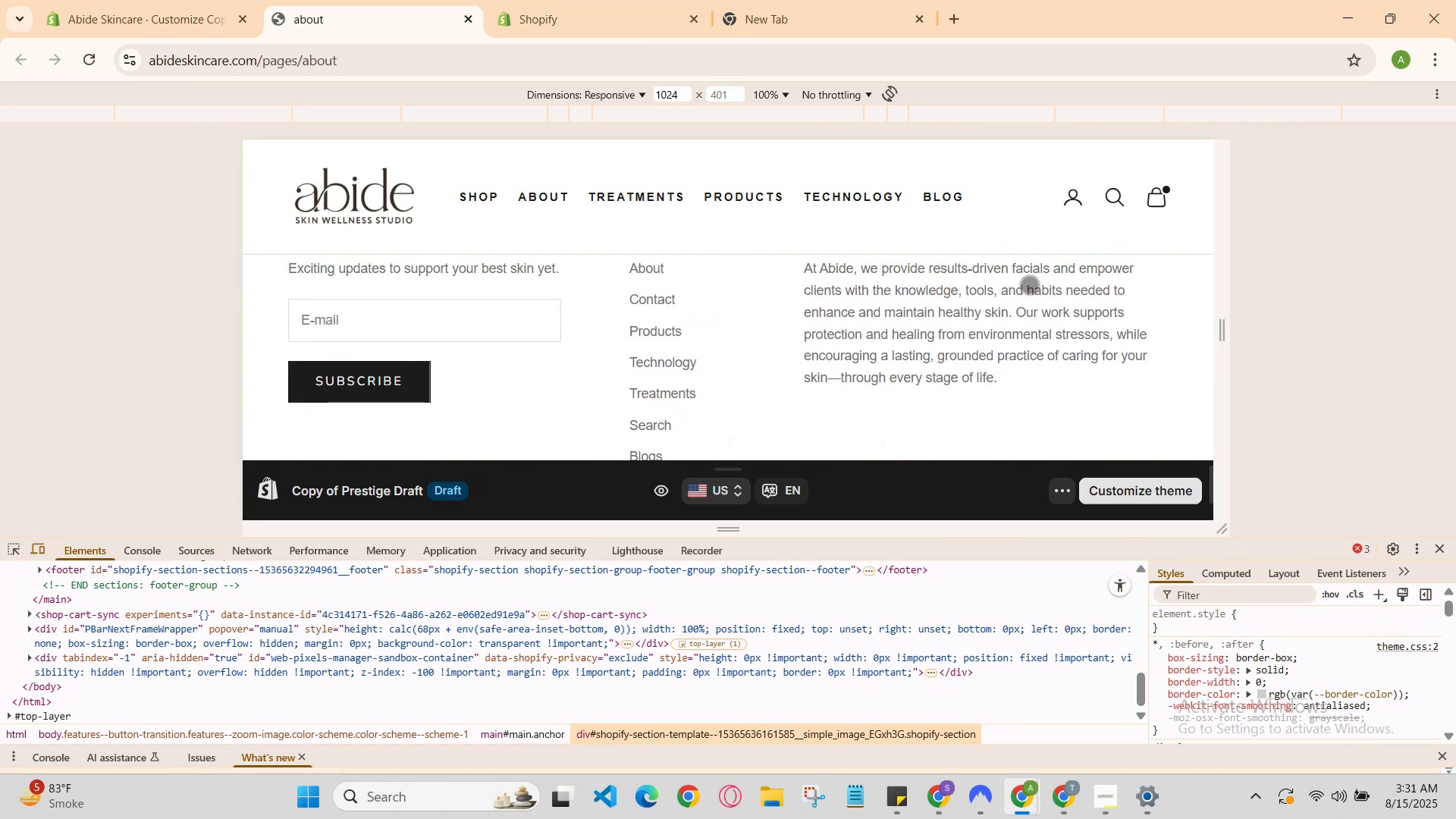 
scroll: coordinate [1007, 340], scroll_direction: up, amount: 9.0
 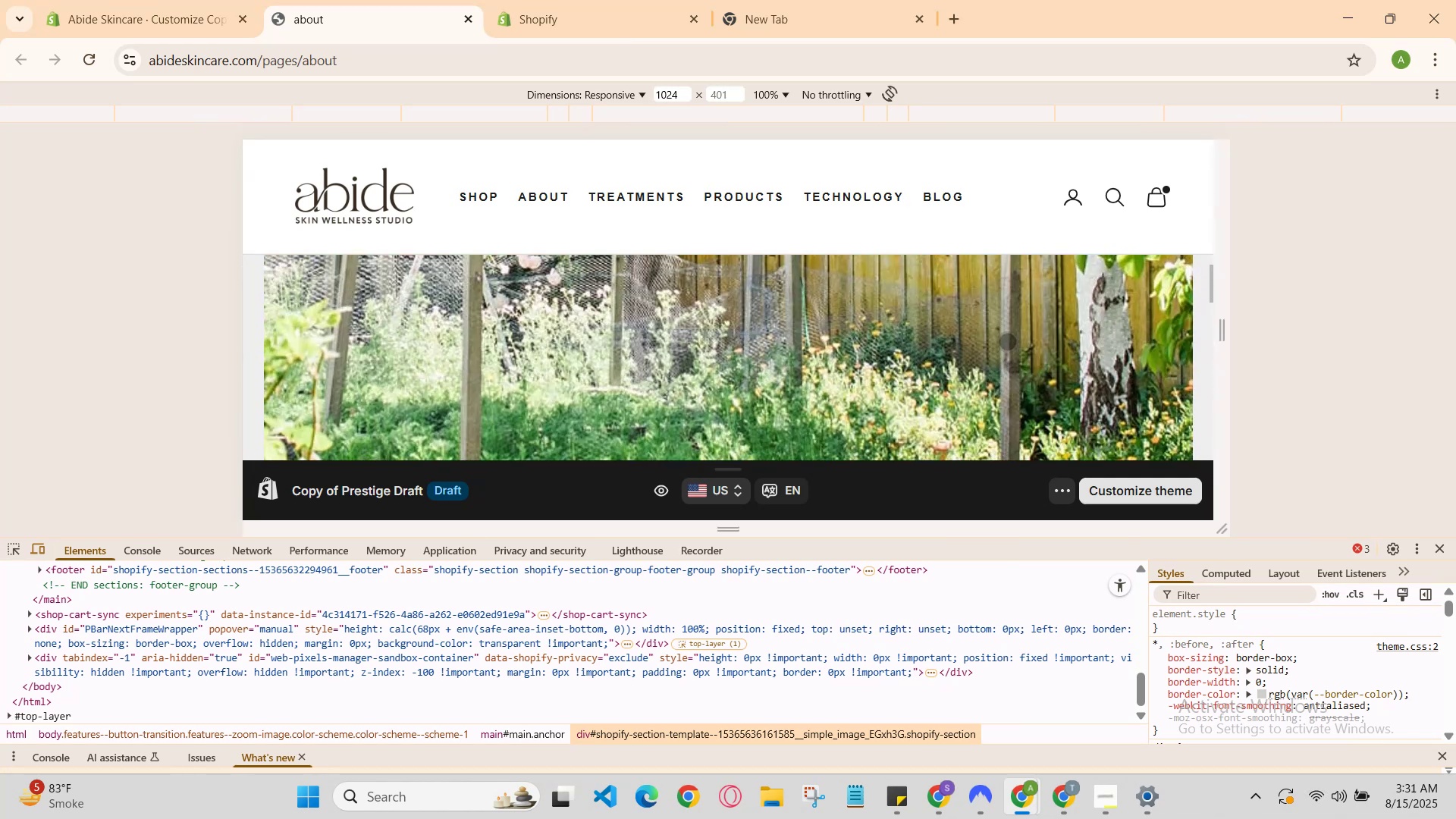 
scroll: coordinate [1007, 353], scroll_direction: down, amount: 10.0
 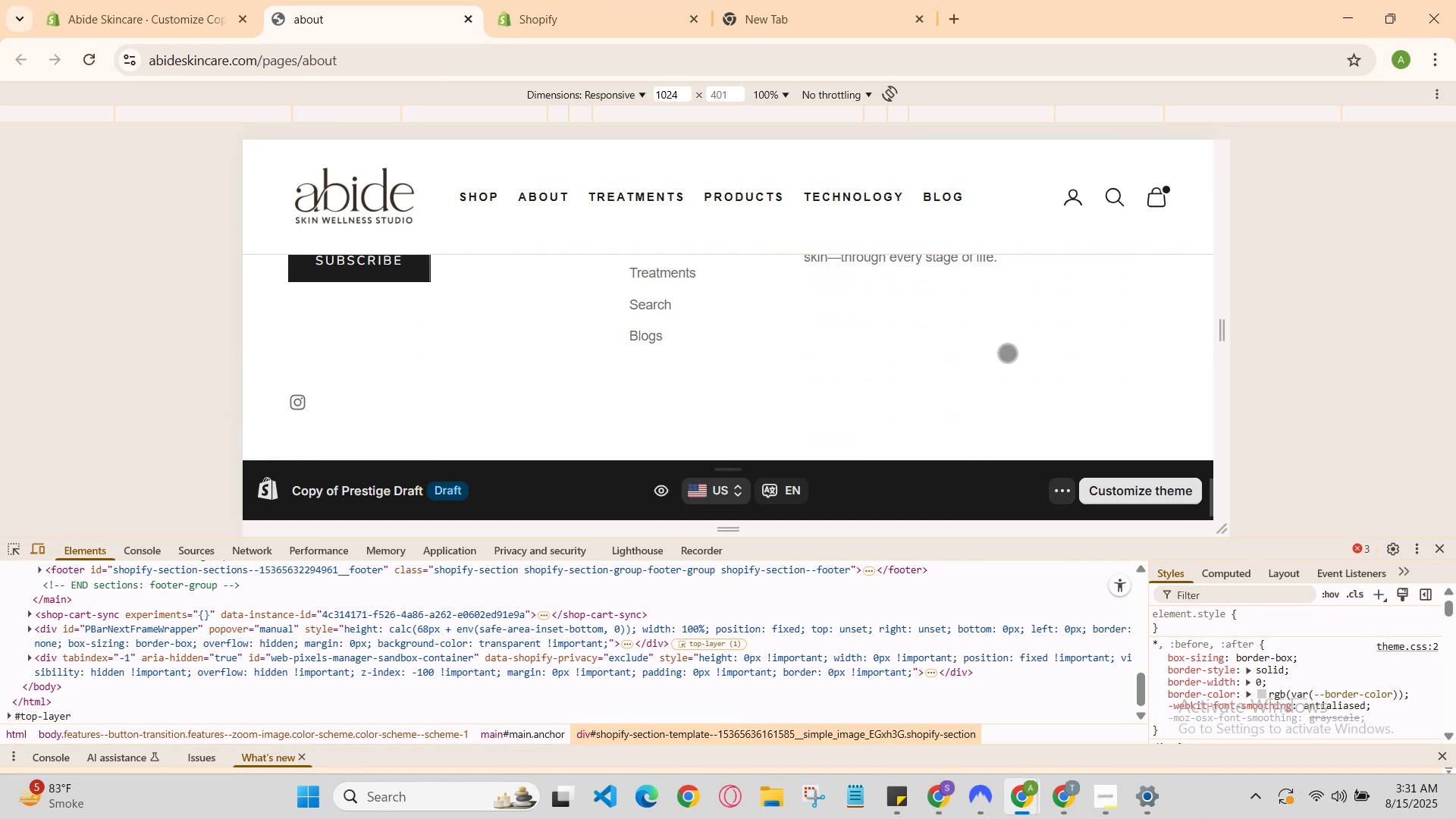 
scroll: coordinate [1007, 362], scroll_direction: up, amount: 12.0
 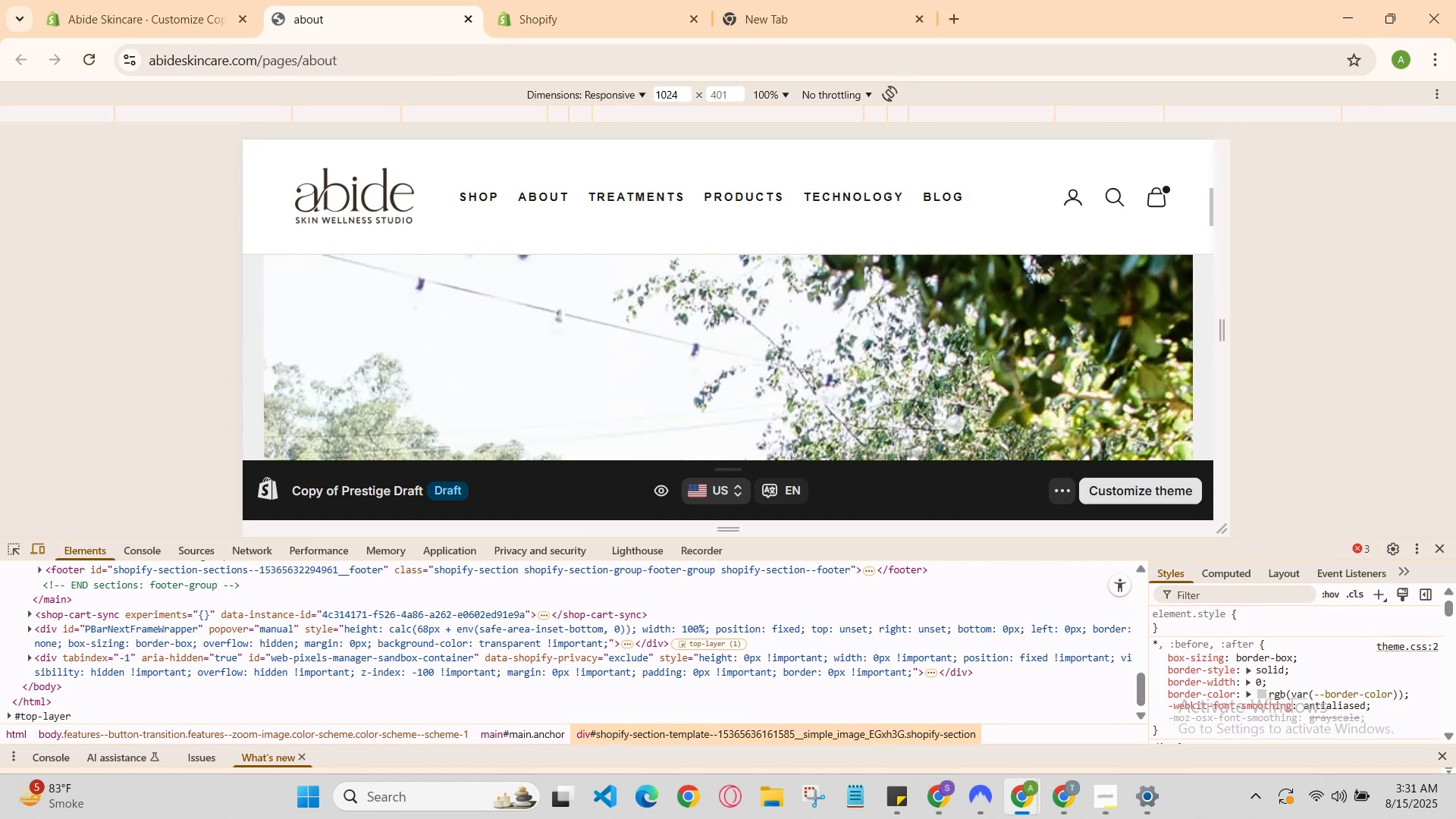 
scroll: coordinate [1006, 378], scroll_direction: down, amount: 8.0
 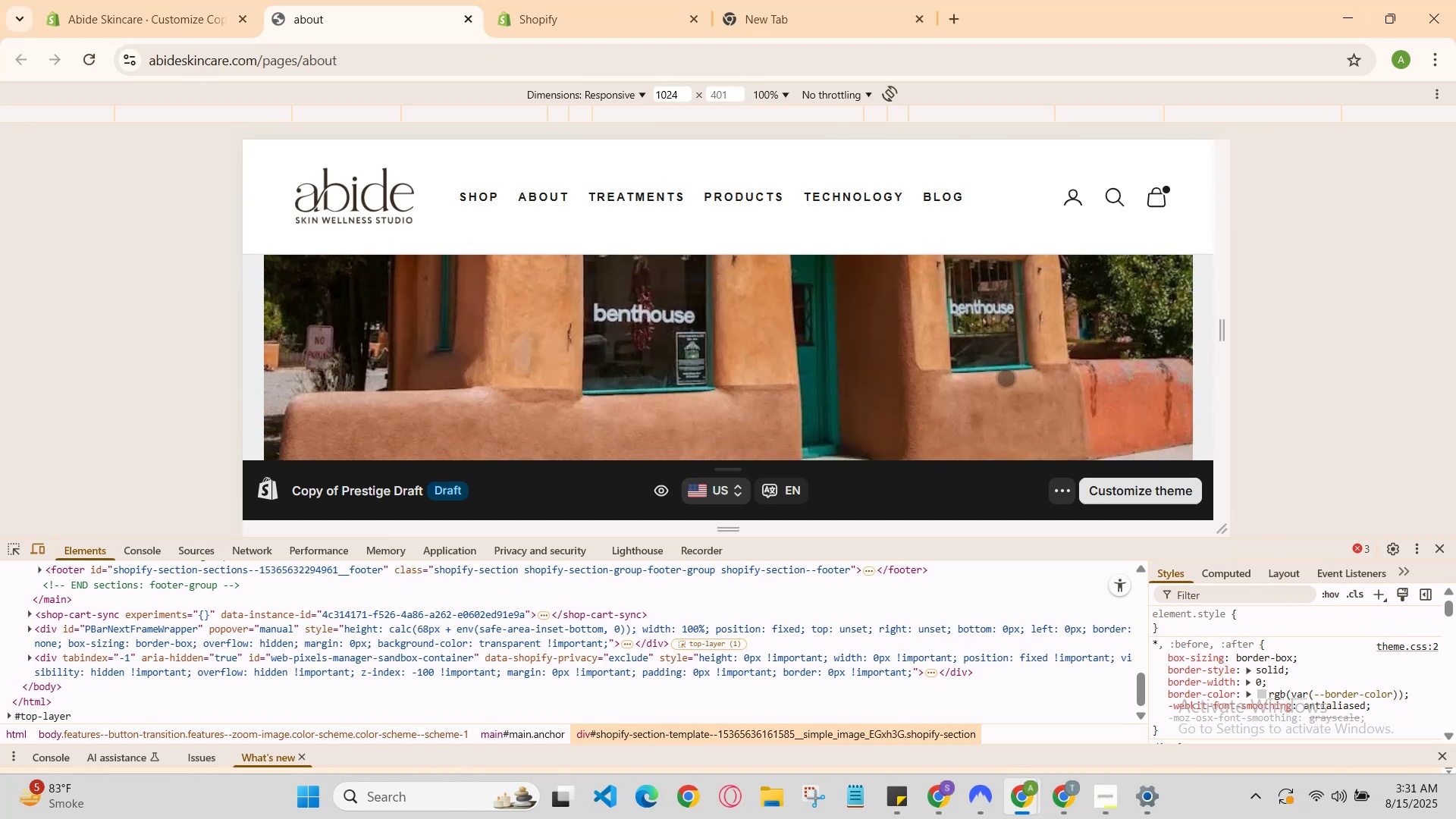 
scroll: coordinate [1006, 380], scroll_direction: down, amount: 2.0
 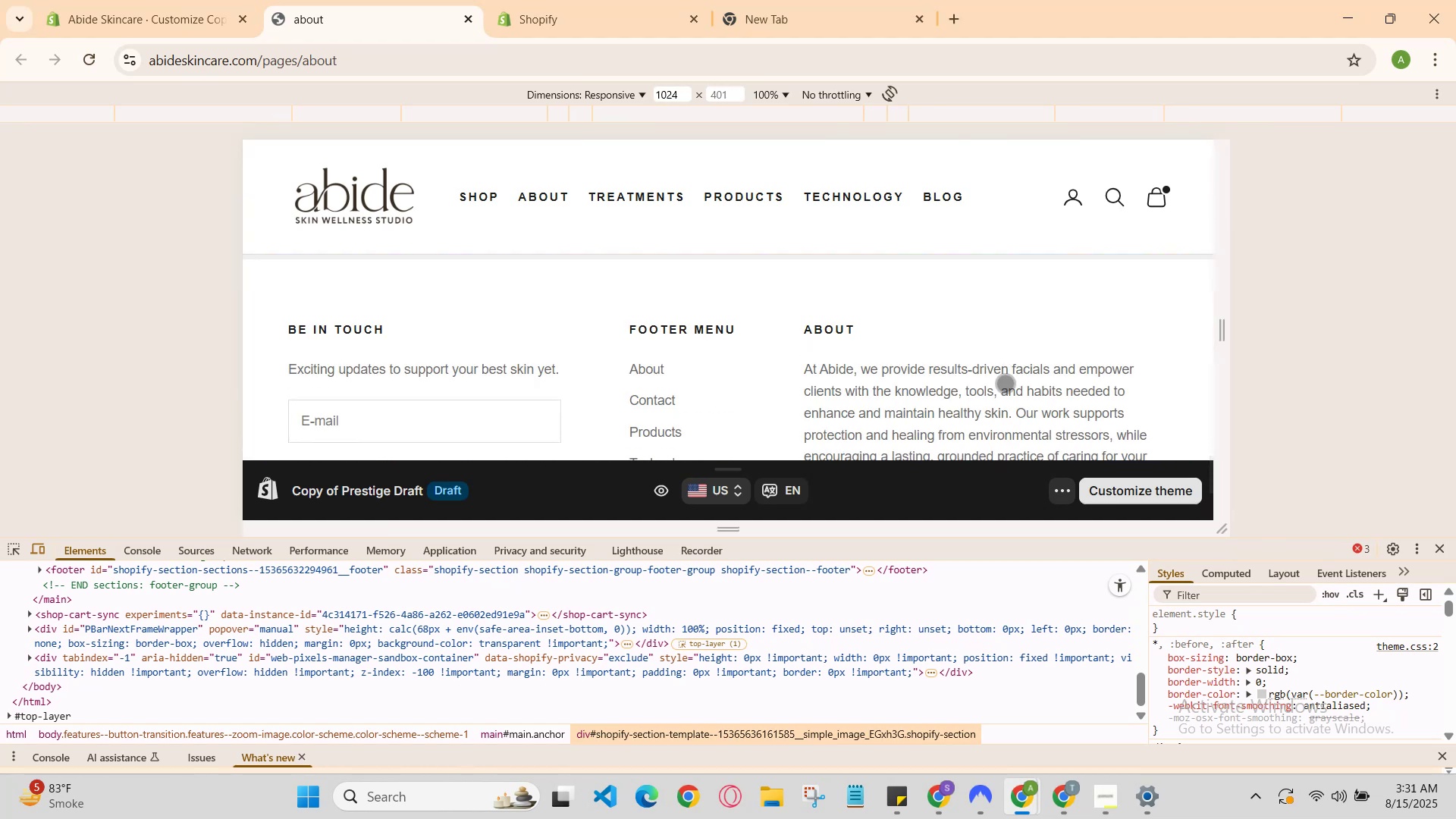 
scroll: coordinate [1005, 383], scroll_direction: up, amount: 1.0
 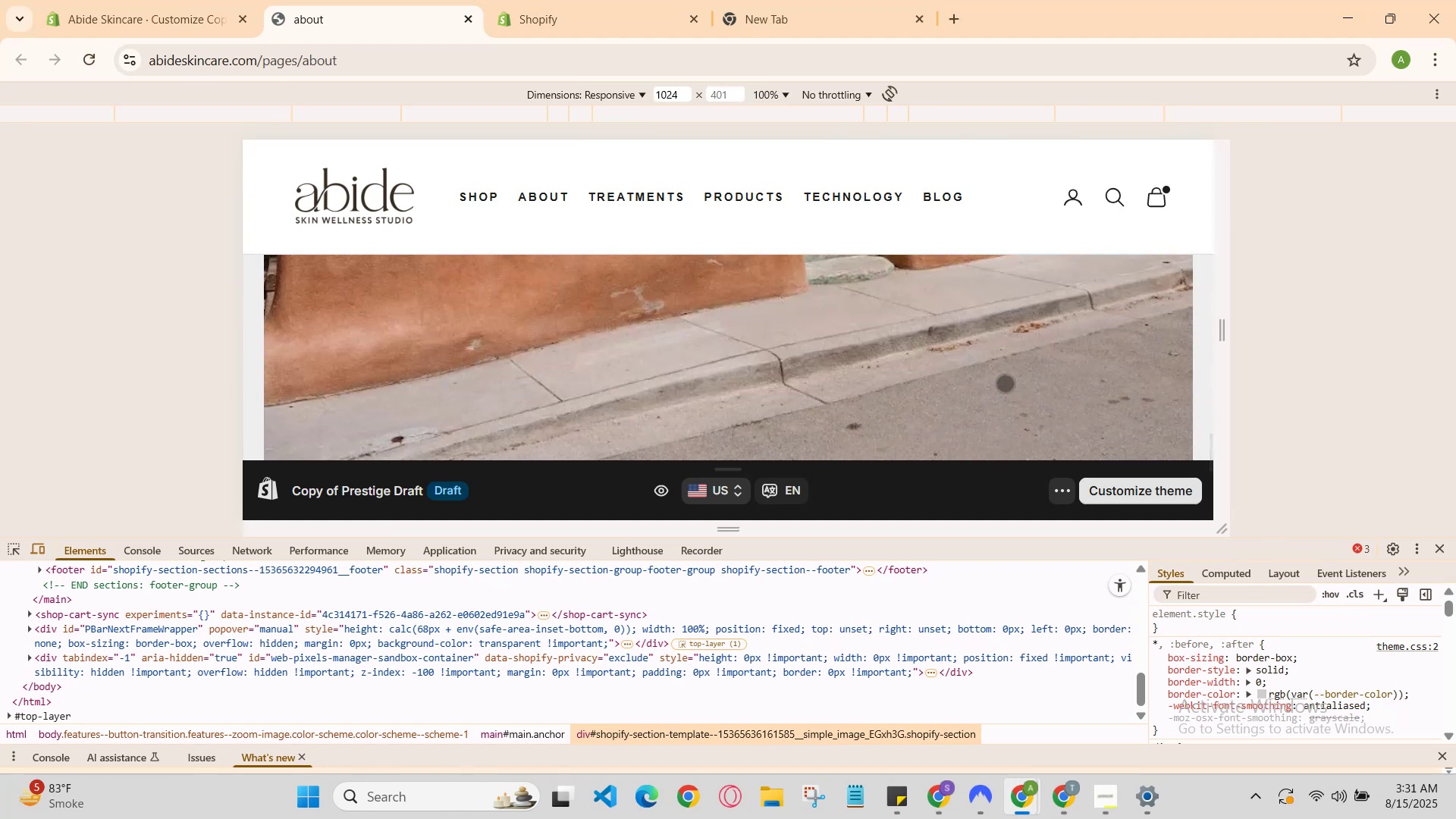 
scroll: coordinate [1005, 384], scroll_direction: down, amount: 2.0
 